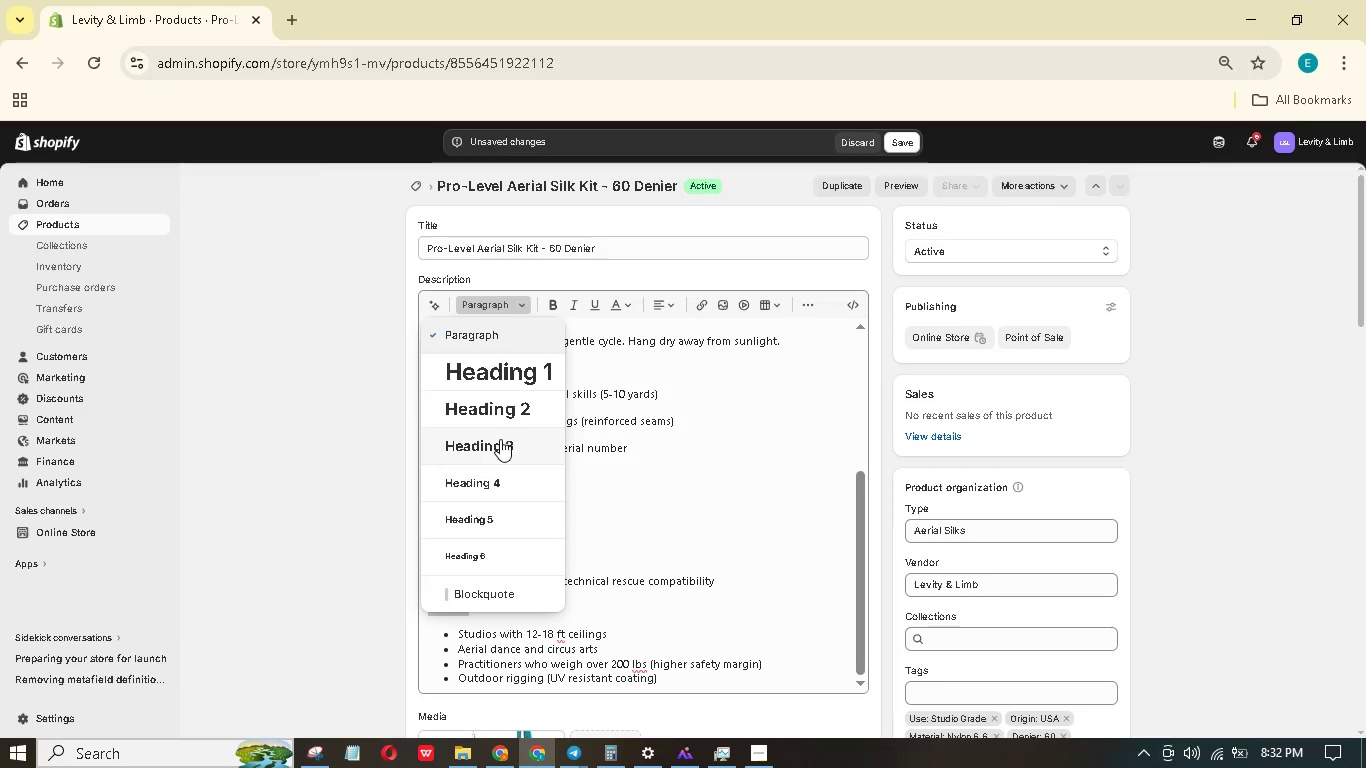 
left_click([496, 461])
 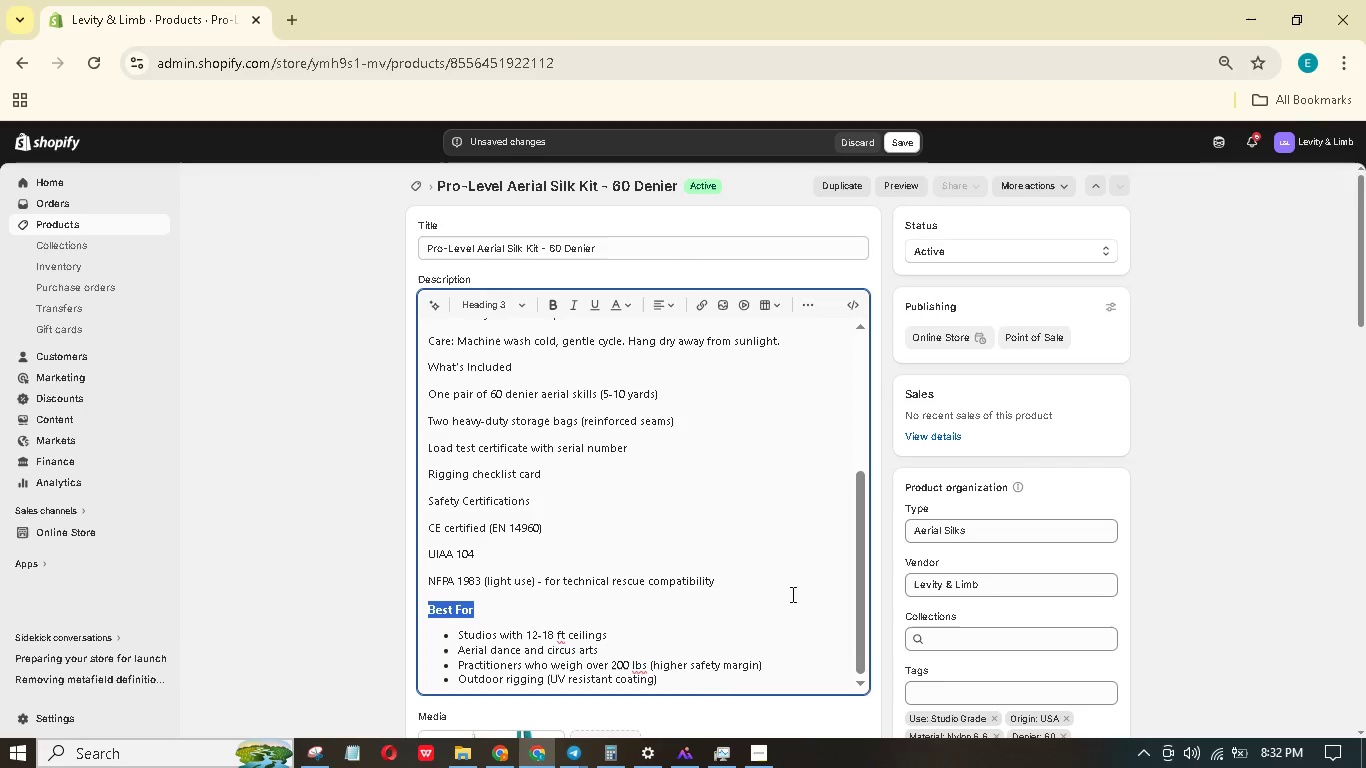 
left_click_drag(start_coordinate=[755, 585], to_coordinate=[614, 544])
 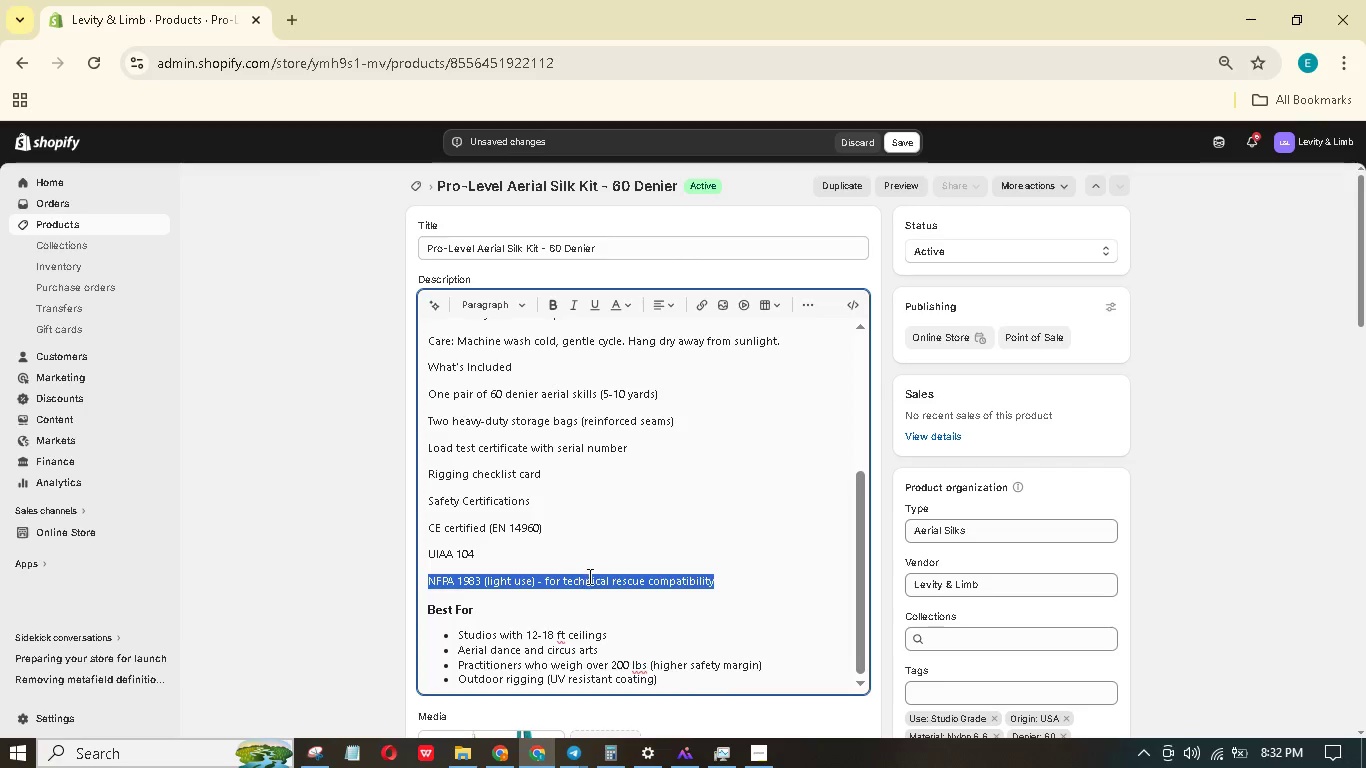 
wait(5.81)
 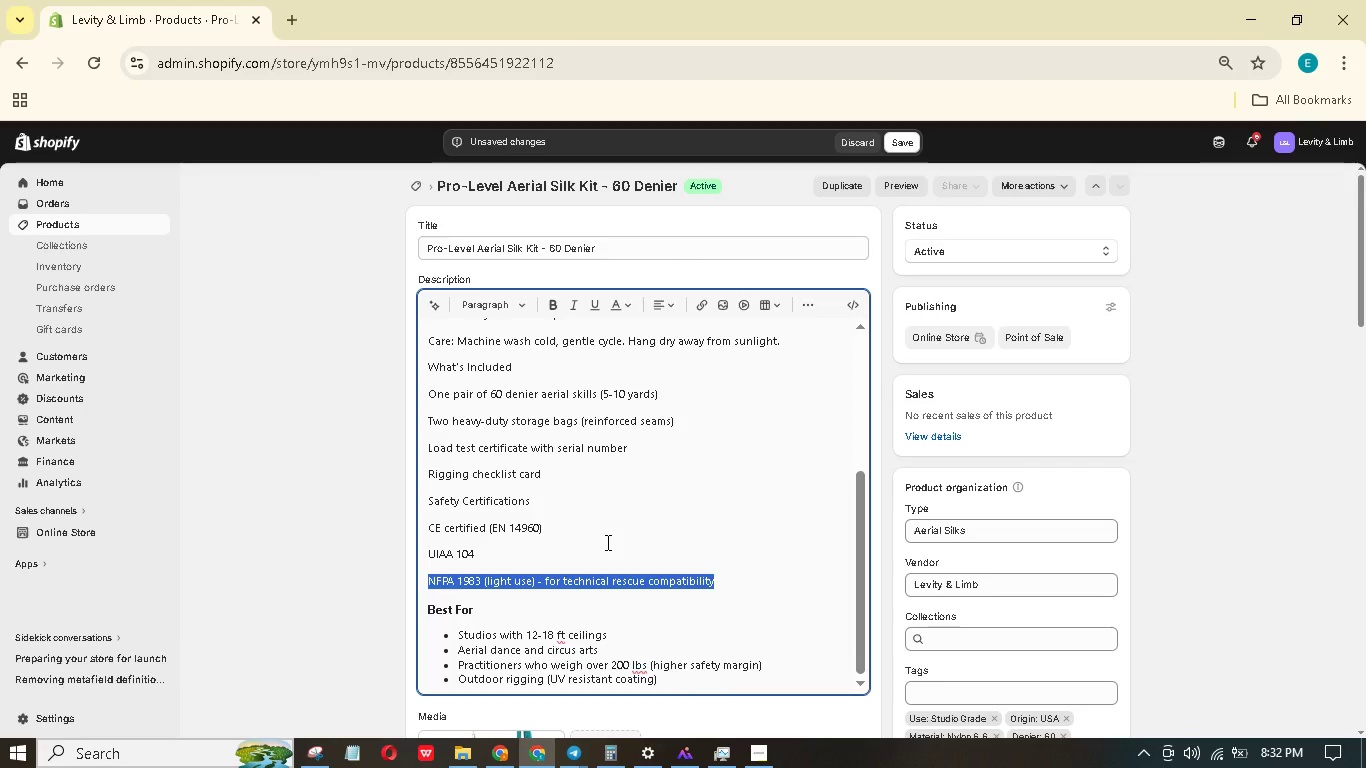 
left_click_drag(start_coordinate=[750, 576], to_coordinate=[744, 567])
 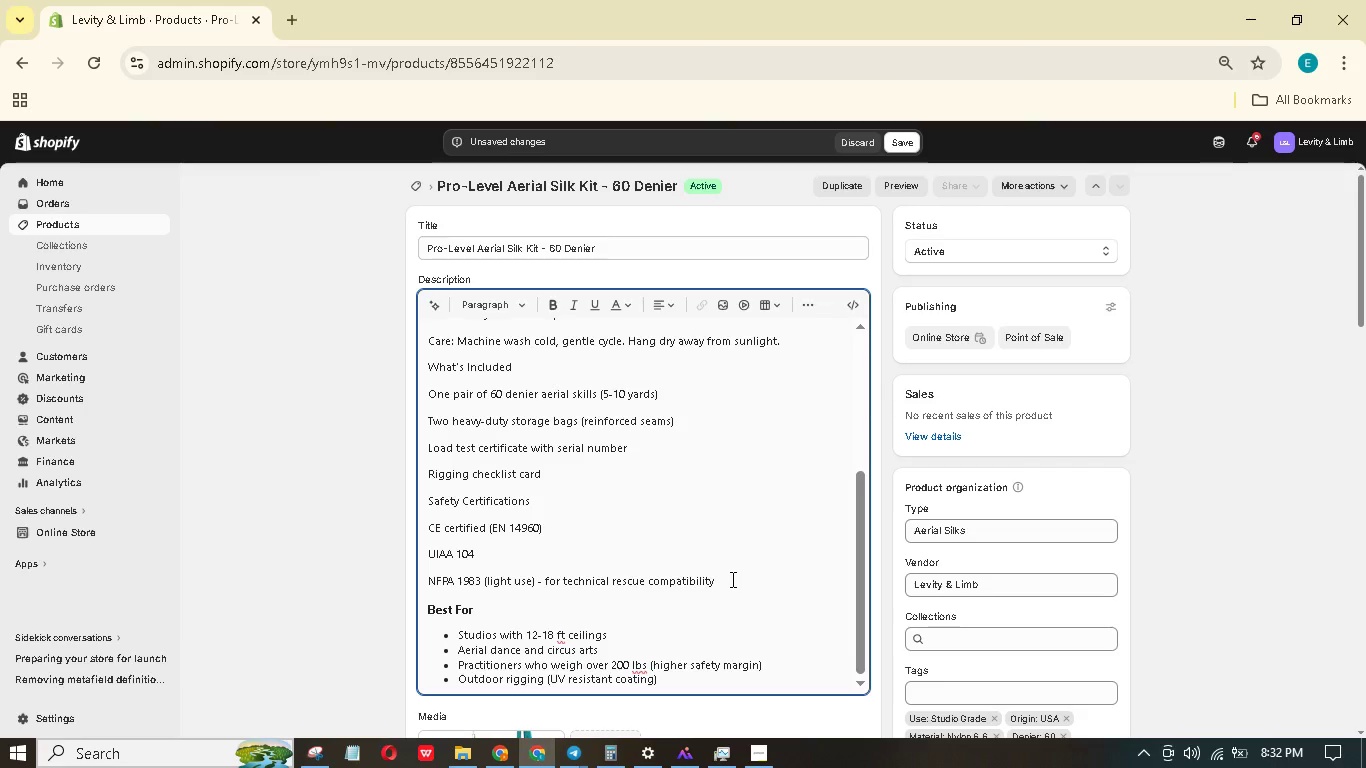 
left_click_drag(start_coordinate=[731, 579], to_coordinate=[425, 524])
 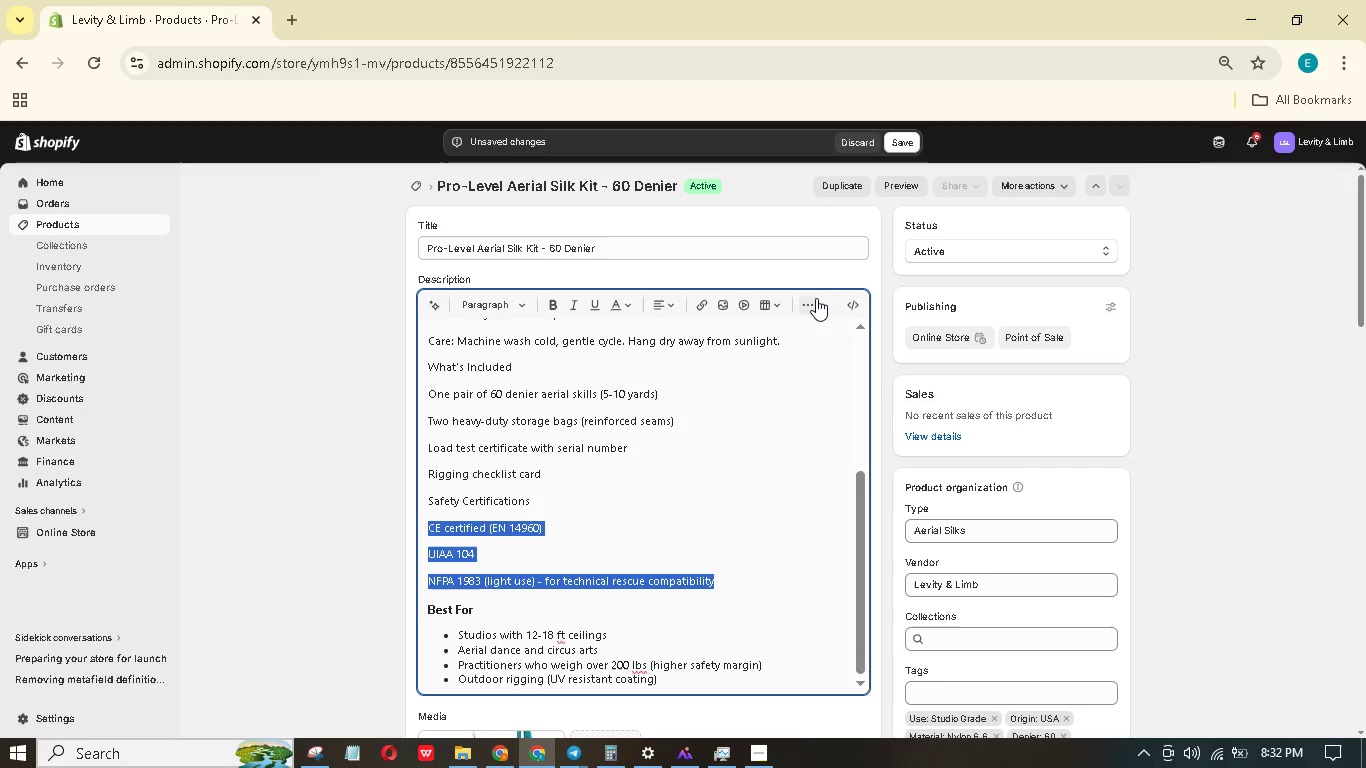 
left_click([812, 301])
 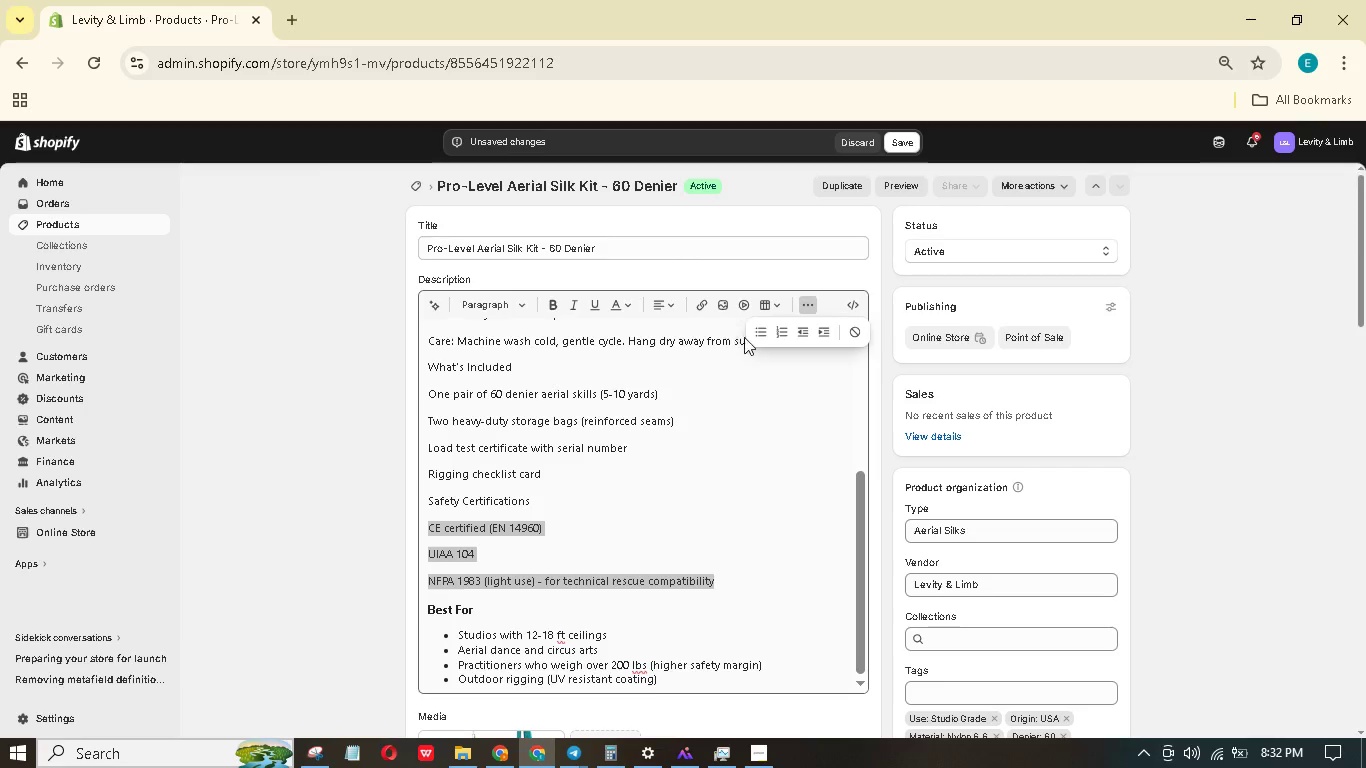 
left_click([764, 333])
 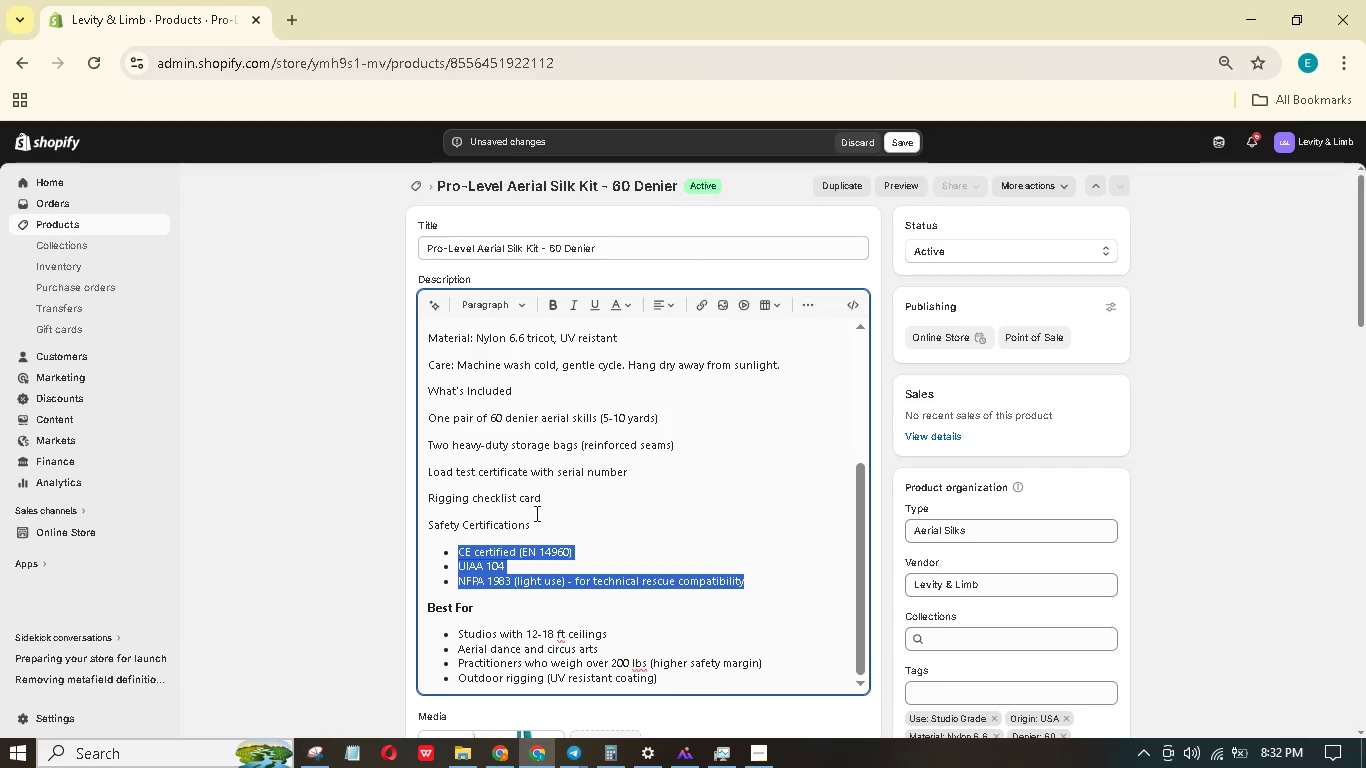 
left_click_drag(start_coordinate=[540, 523], to_coordinate=[410, 531])
 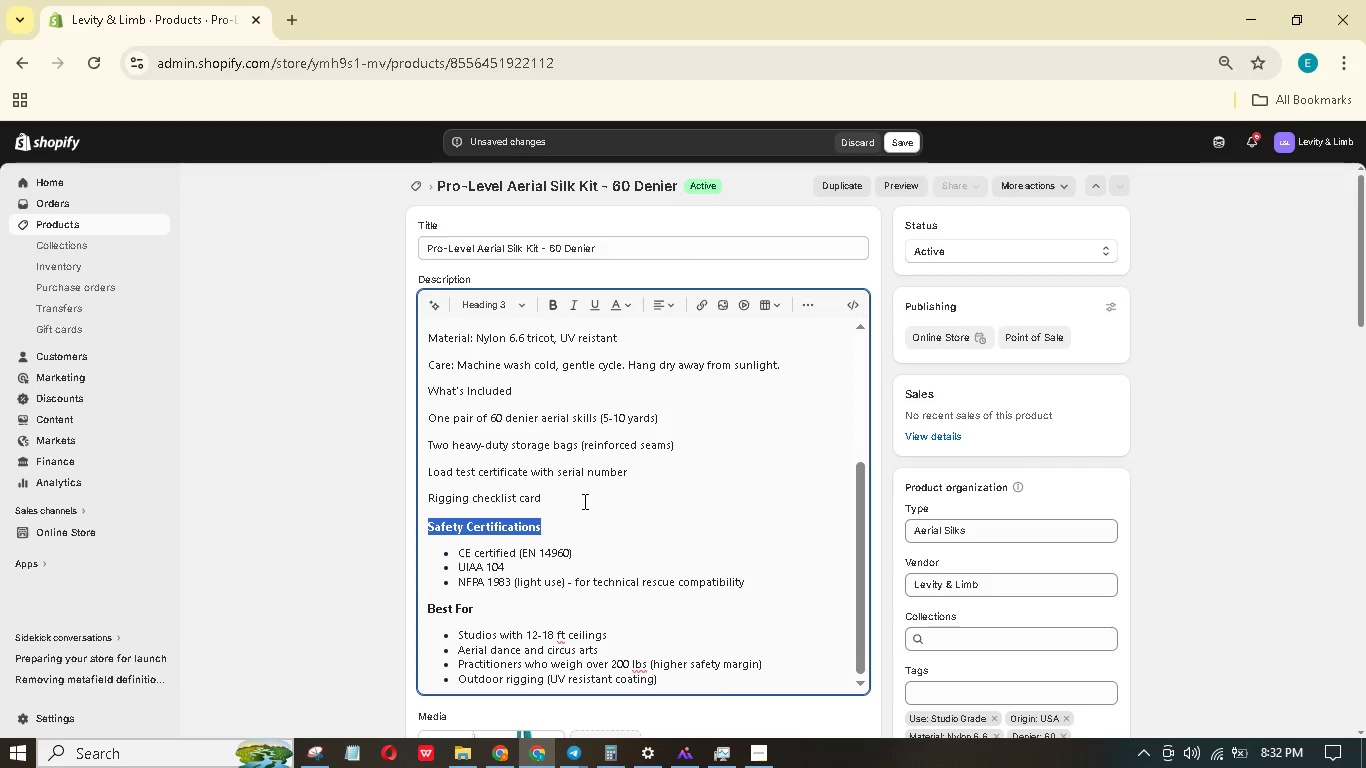 
wait(5.66)
 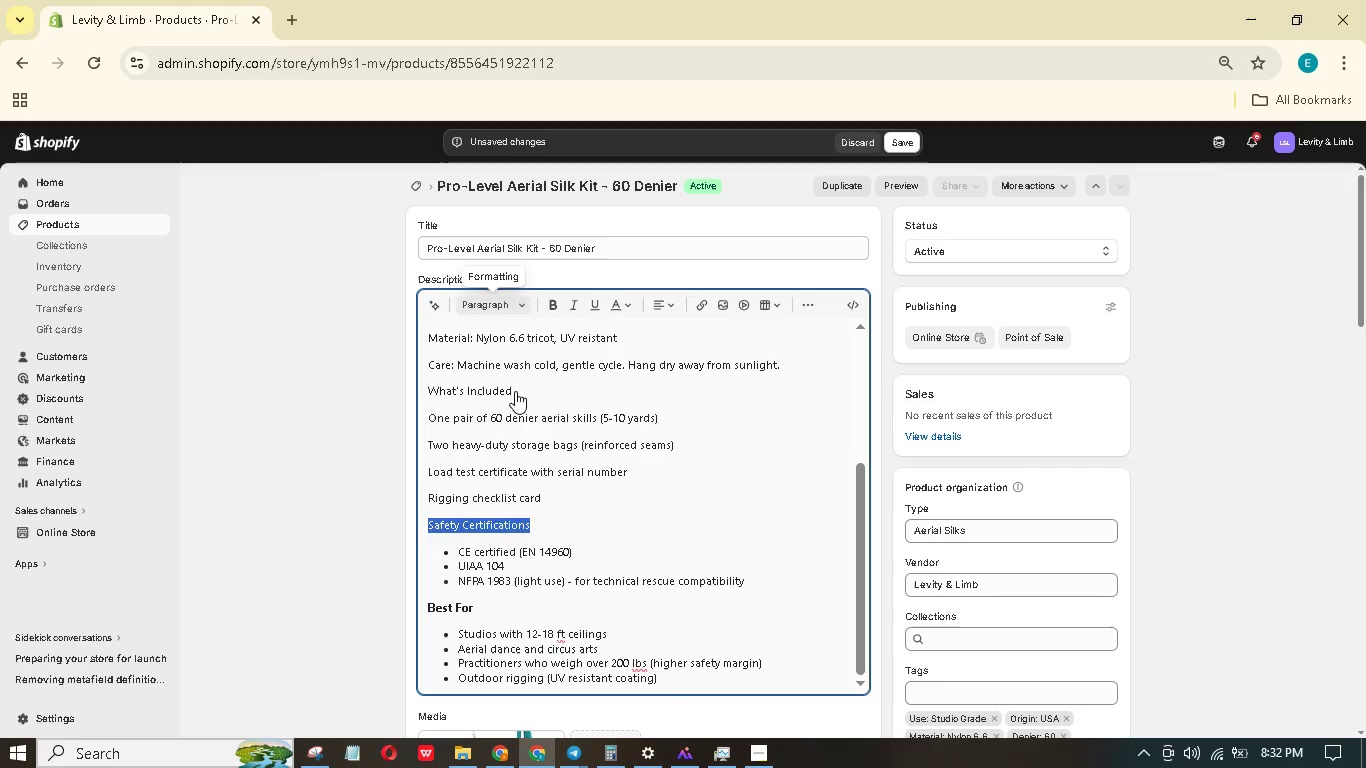 
left_click_drag(start_coordinate=[583, 501], to_coordinate=[428, 416])
 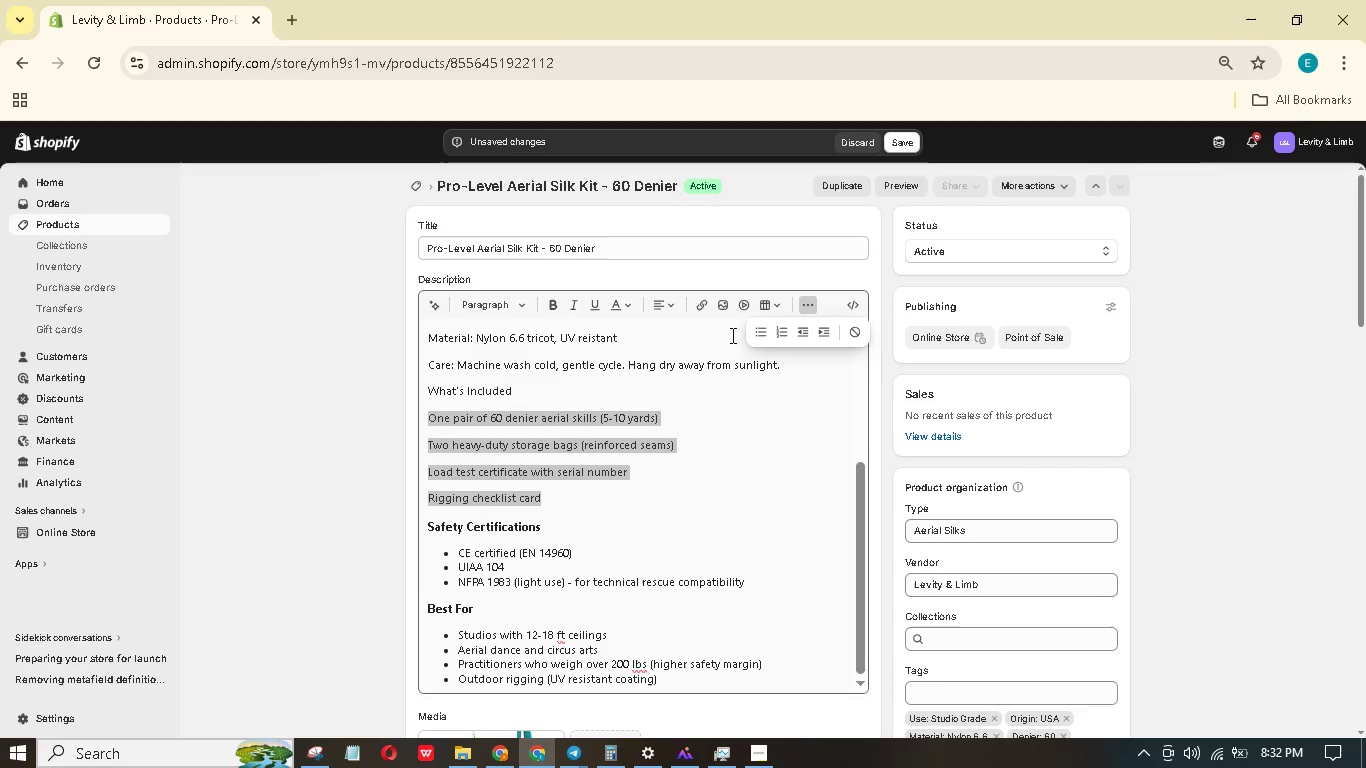 
left_click([760, 333])
 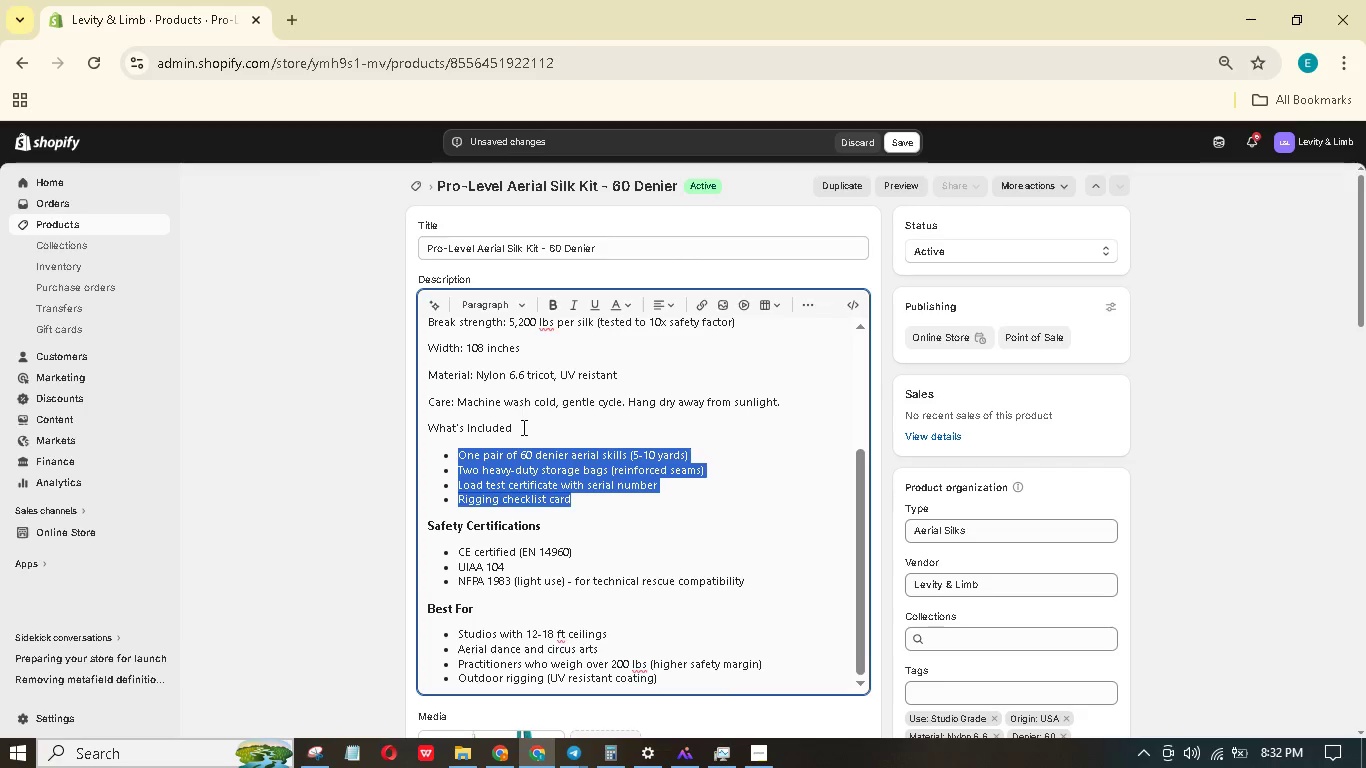 
left_click_drag(start_coordinate=[521, 428], to_coordinate=[427, 432])
 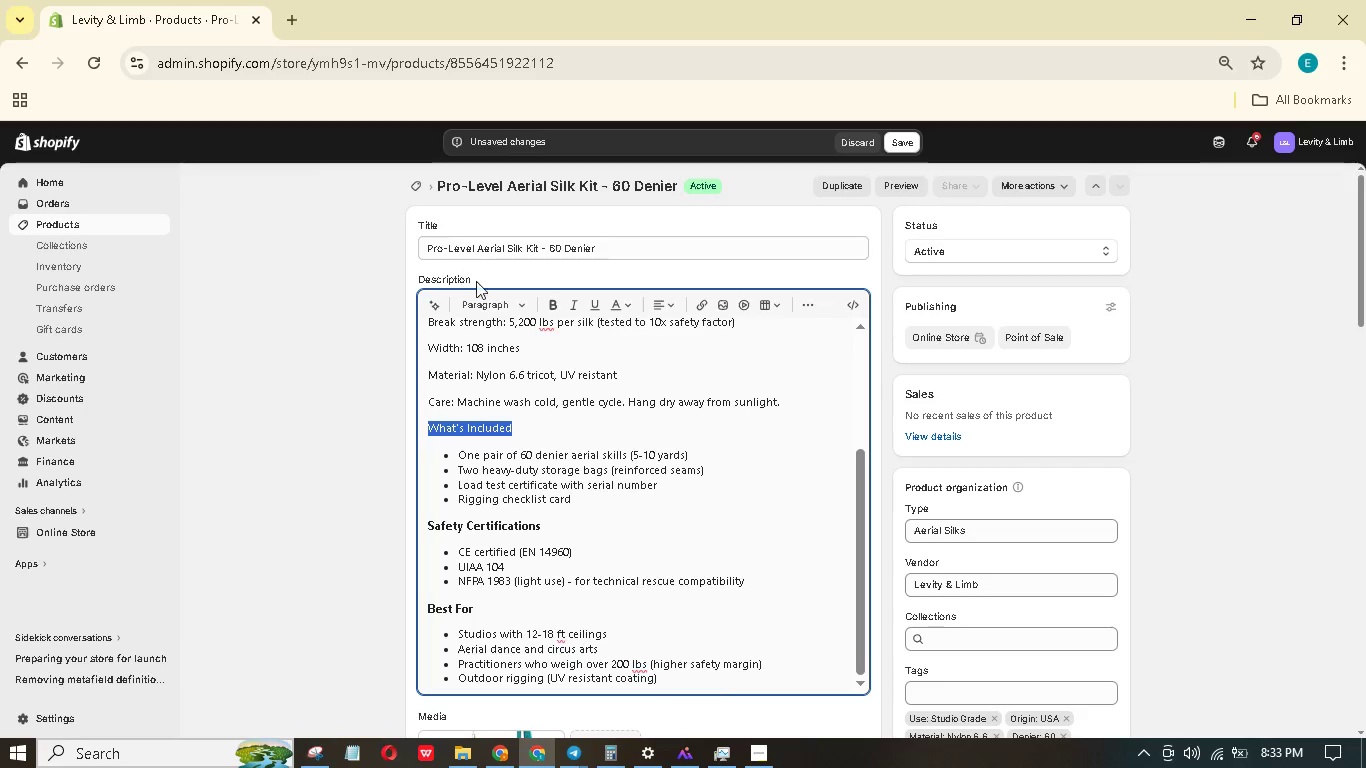 
left_click([522, 310])
 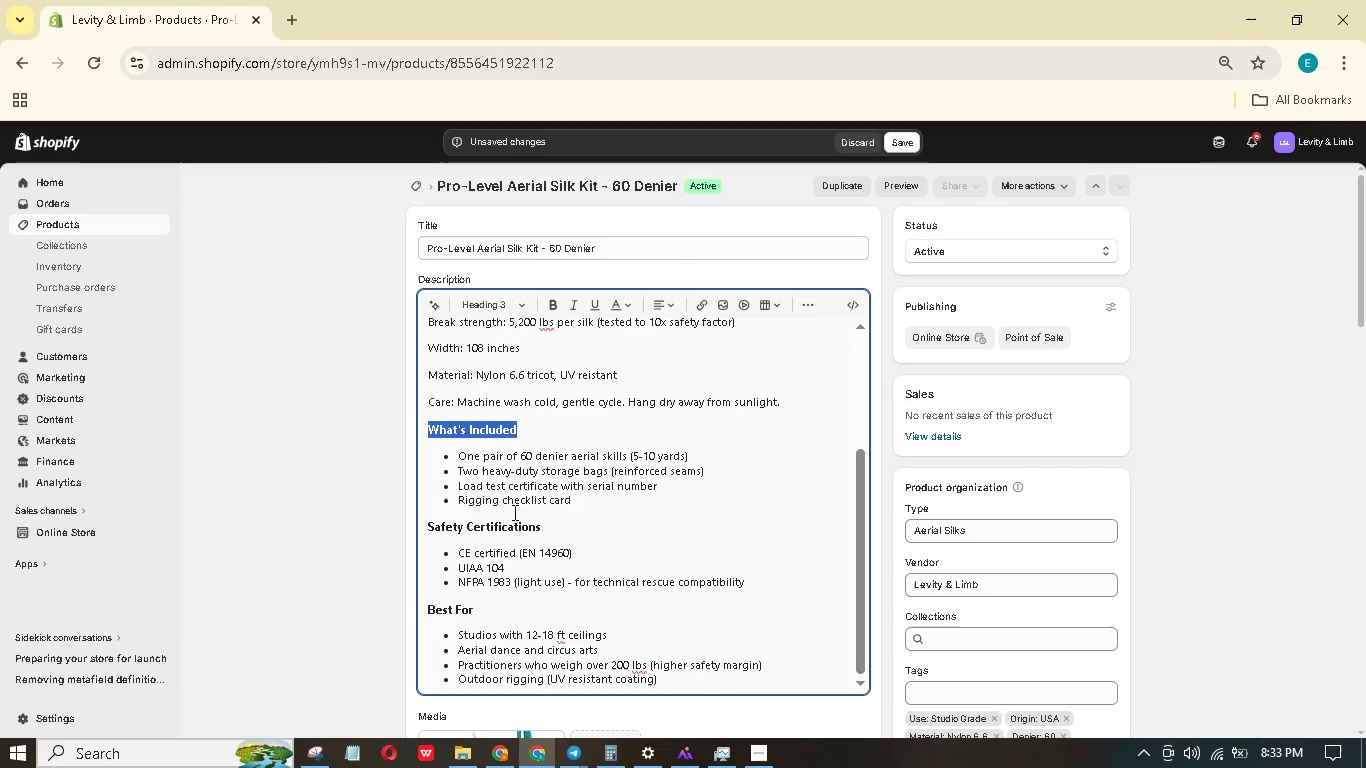 
scroll: coordinate [528, 505], scroll_direction: up, amount: 1.0
 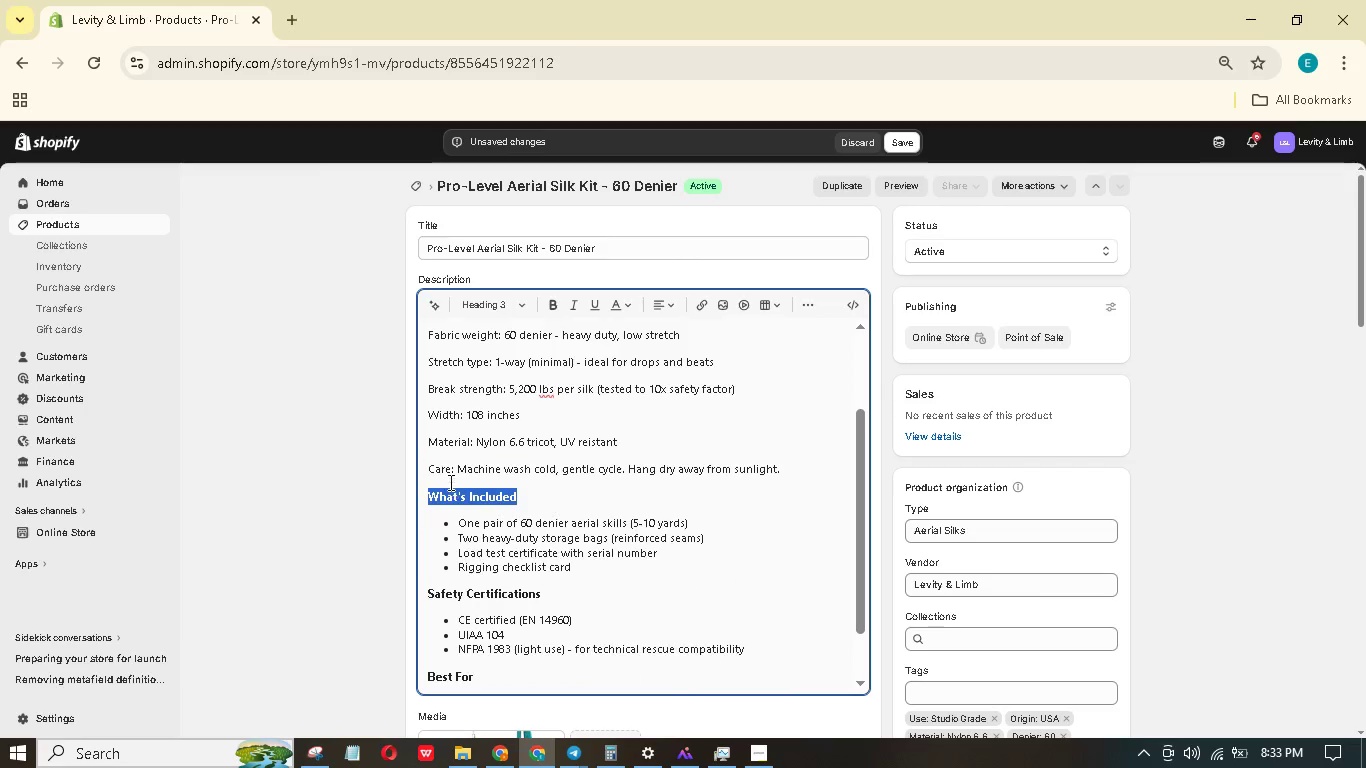 
left_click_drag(start_coordinate=[448, 472], to_coordinate=[438, 475])
 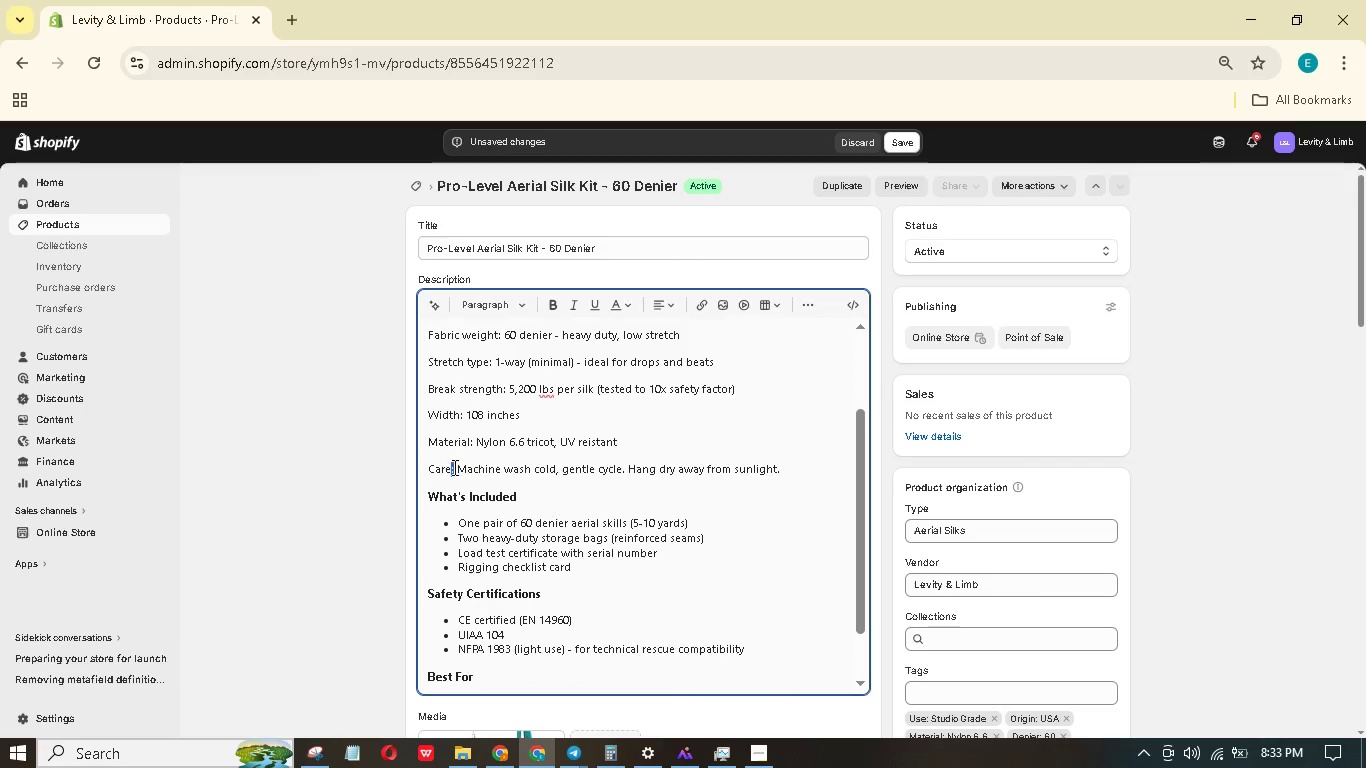 
key(ArrowLeft)
 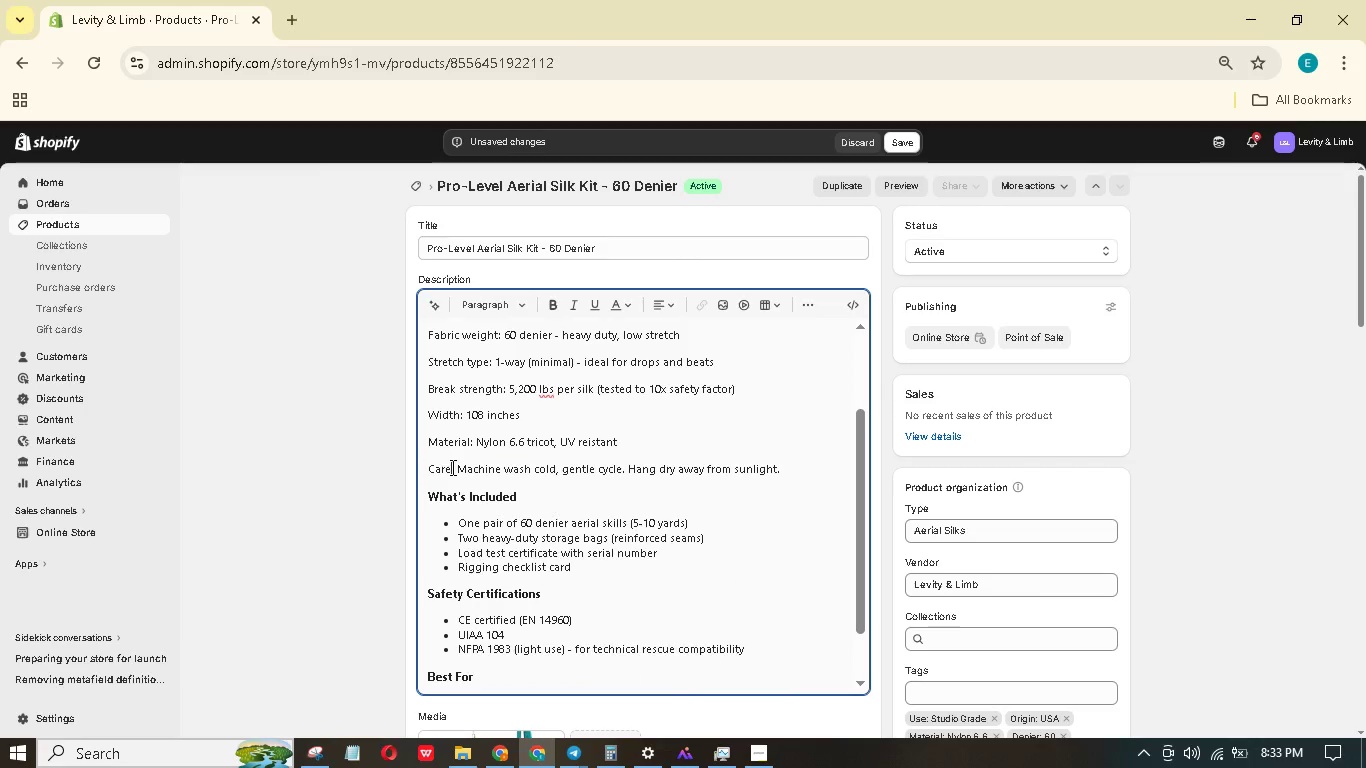 
hold_key(key=ShiftRight, duration=1.22)
 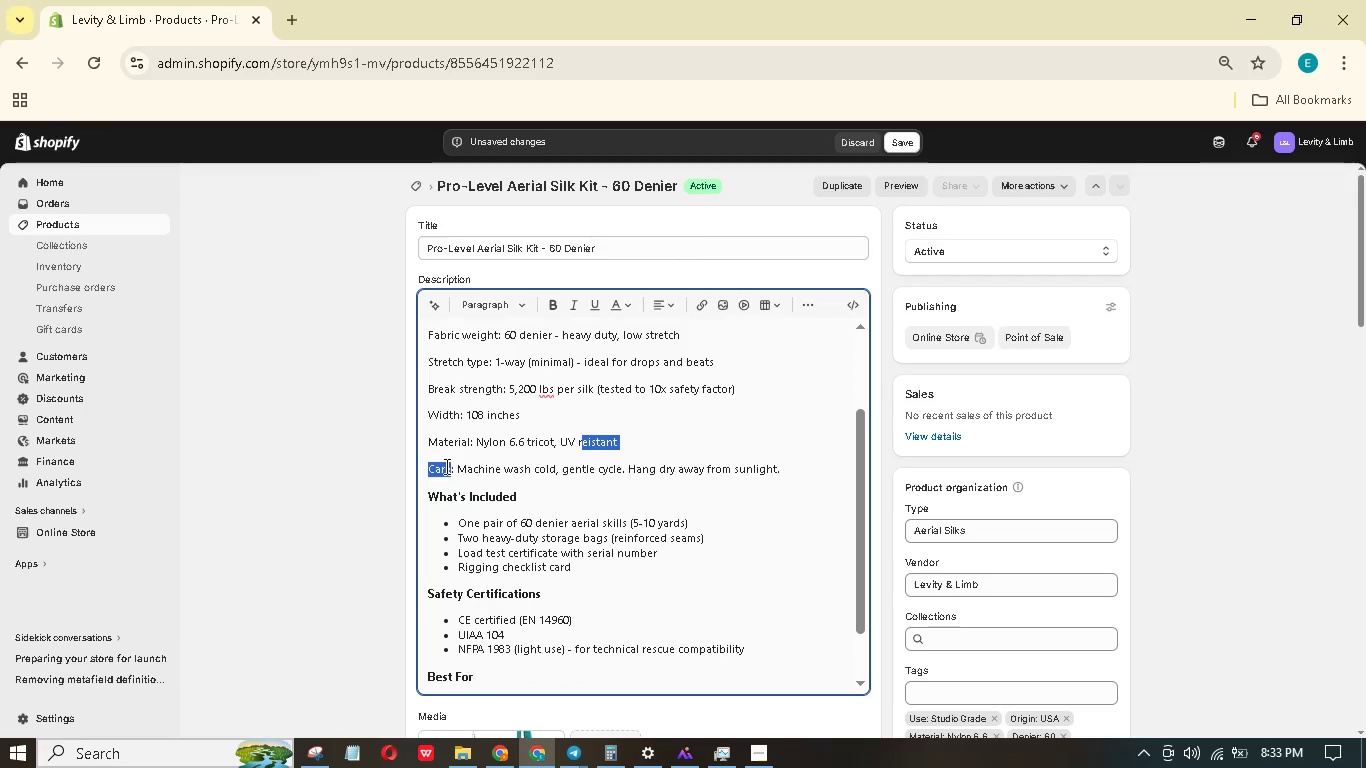 
hold_key(key=ArrowLeft, duration=0.88)
 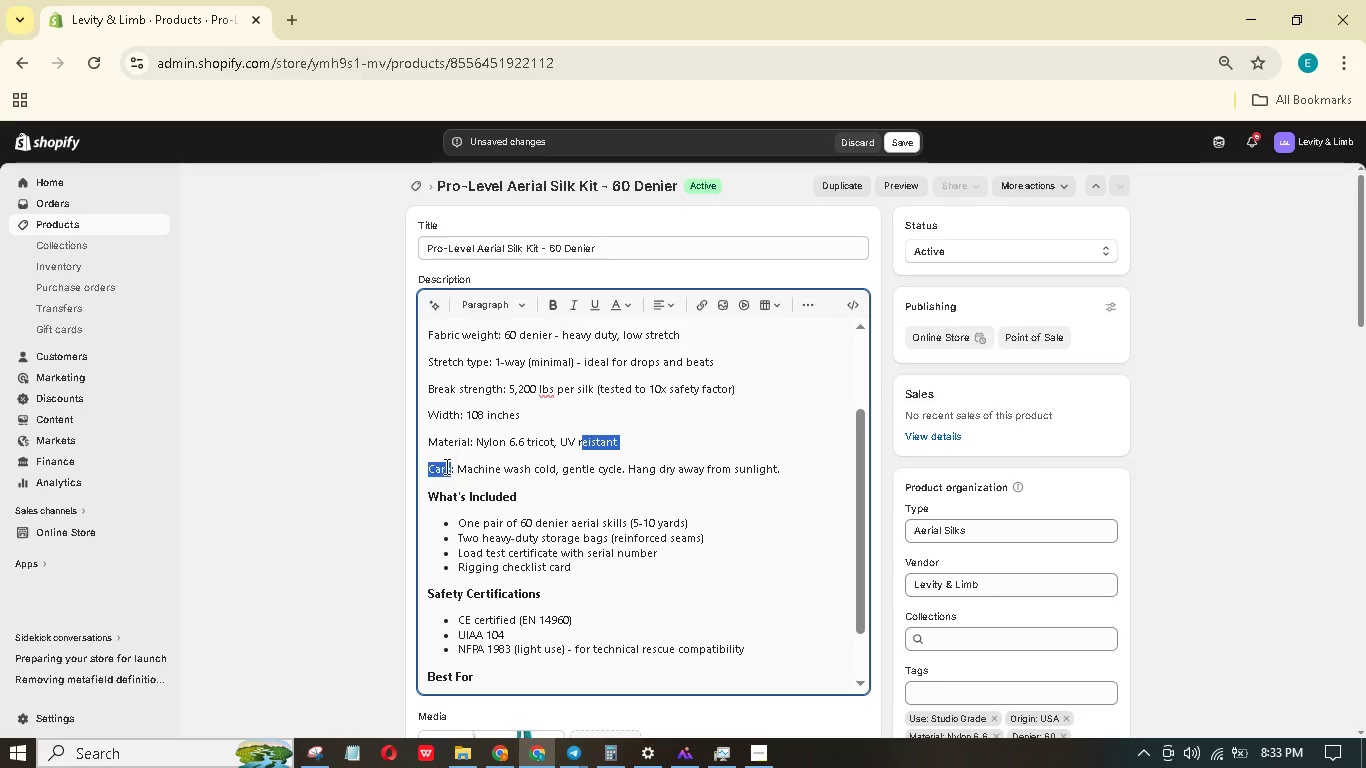 
key(Shift+ArrowRight)
 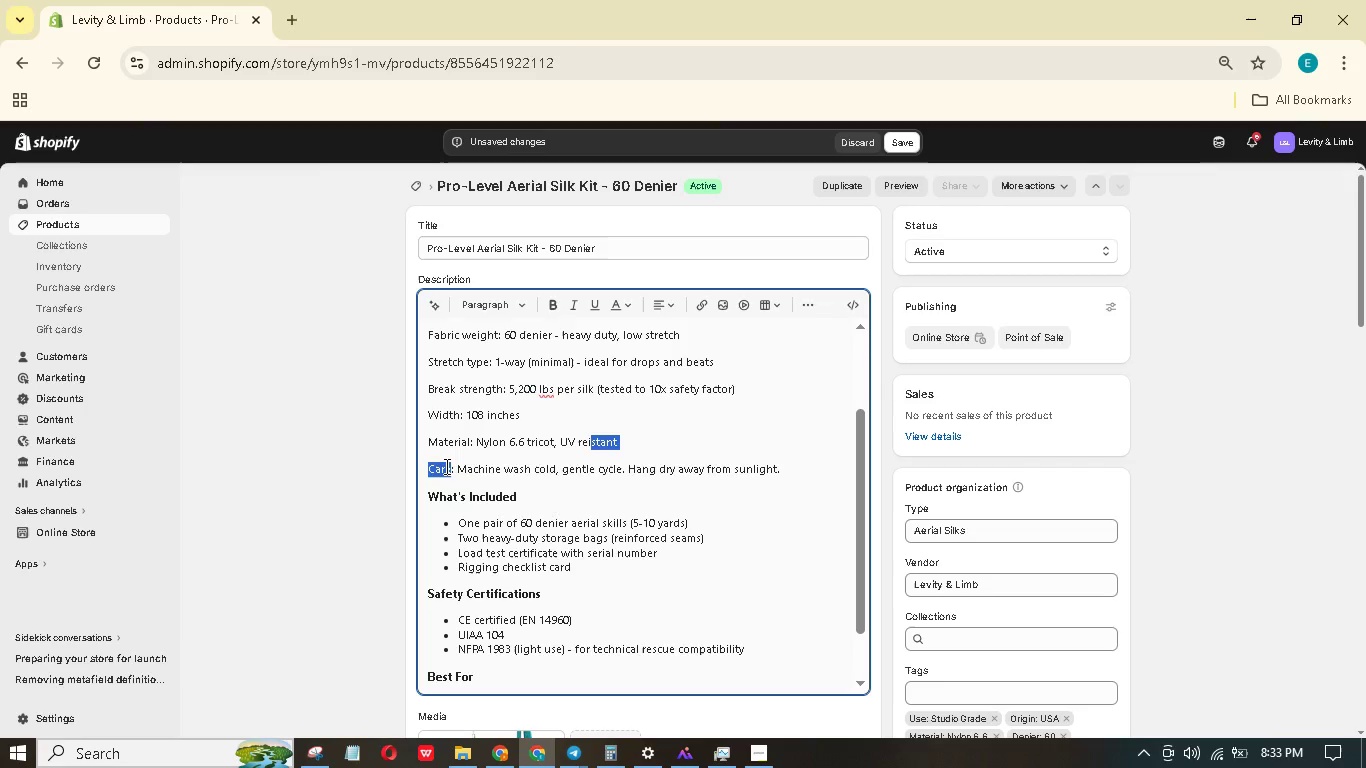 
key(Shift+ArrowRight)
 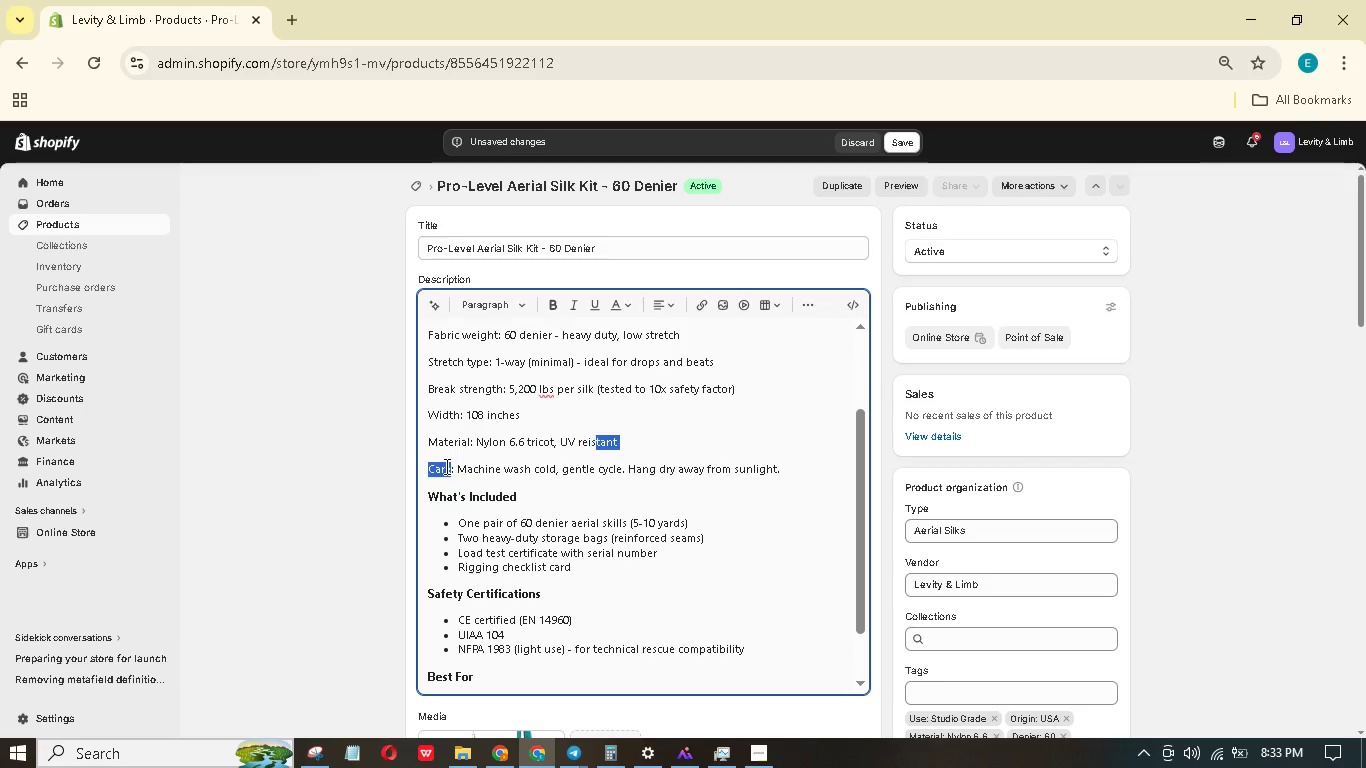 
key(Shift+ArrowRight)
 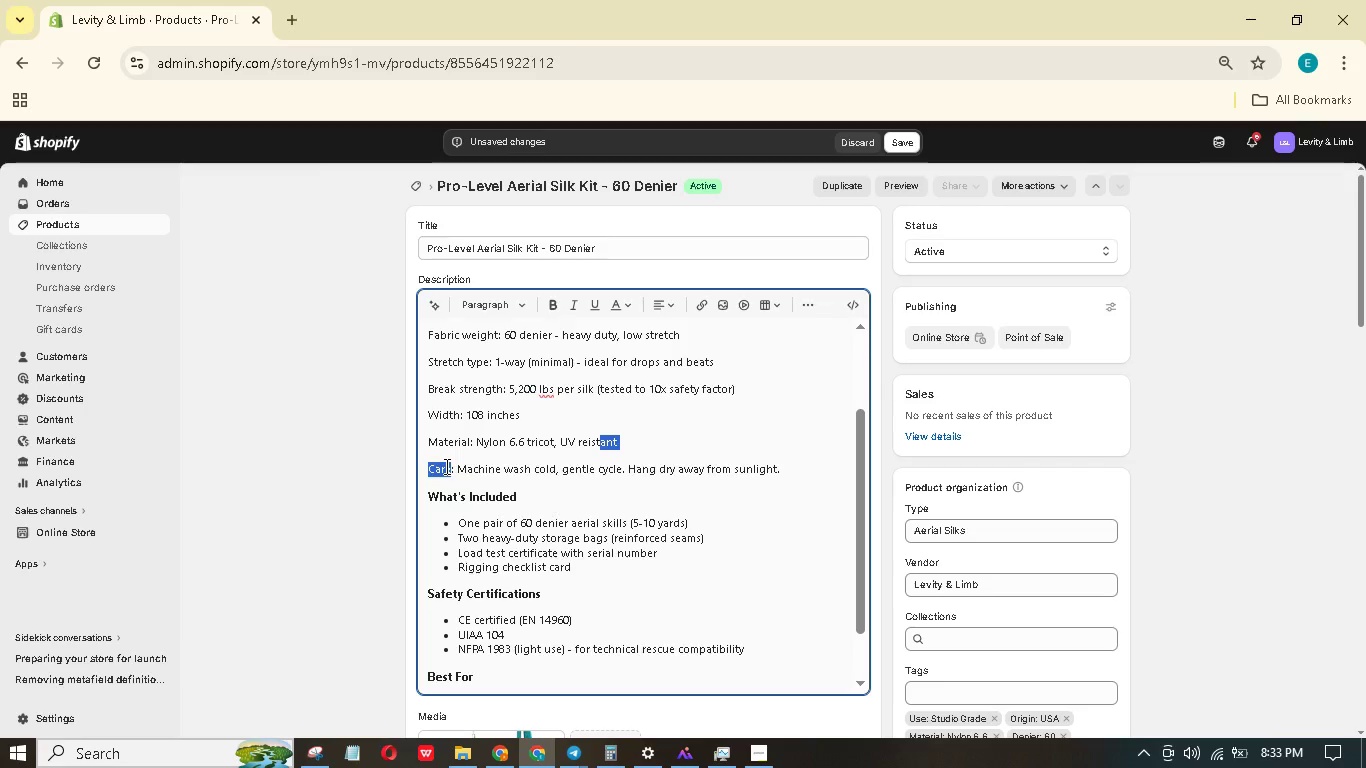 
key(Shift+ArrowRight)
 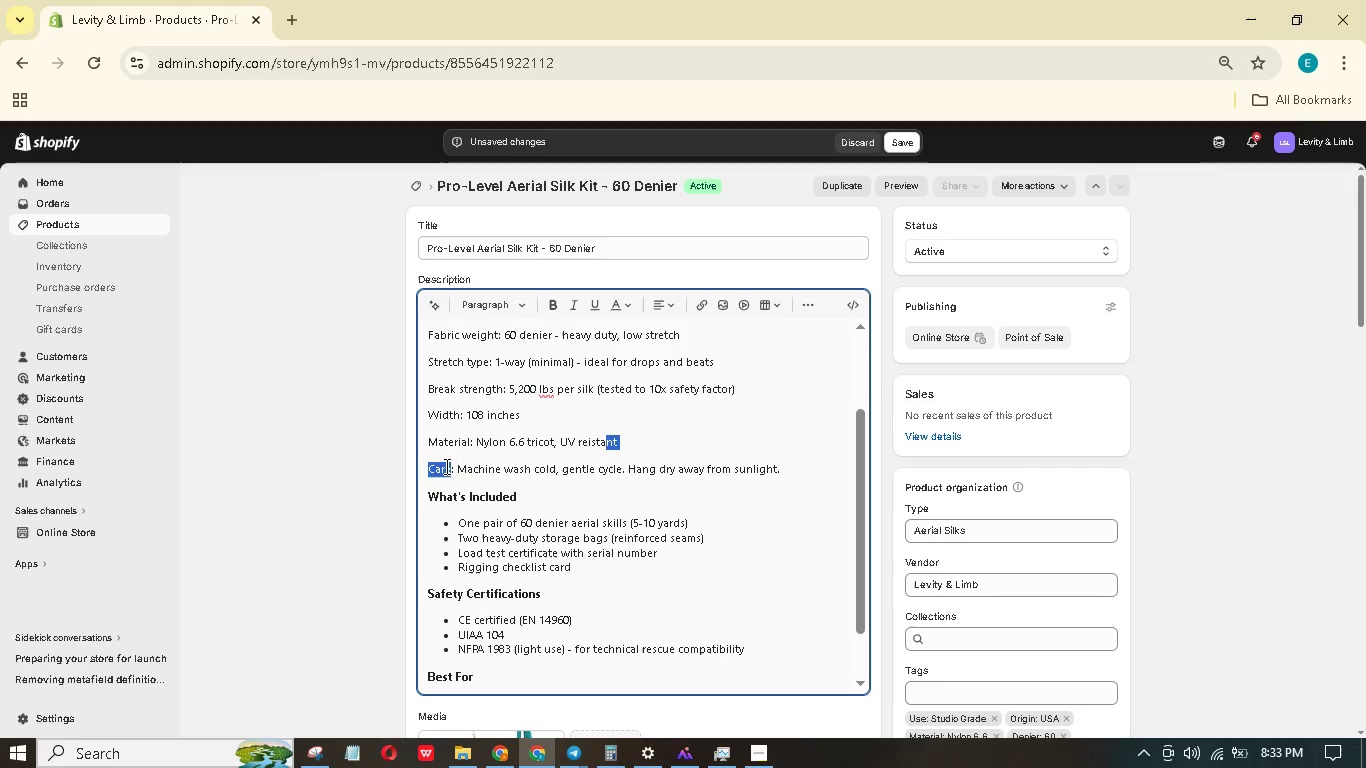 
key(Shift+ArrowRight)
 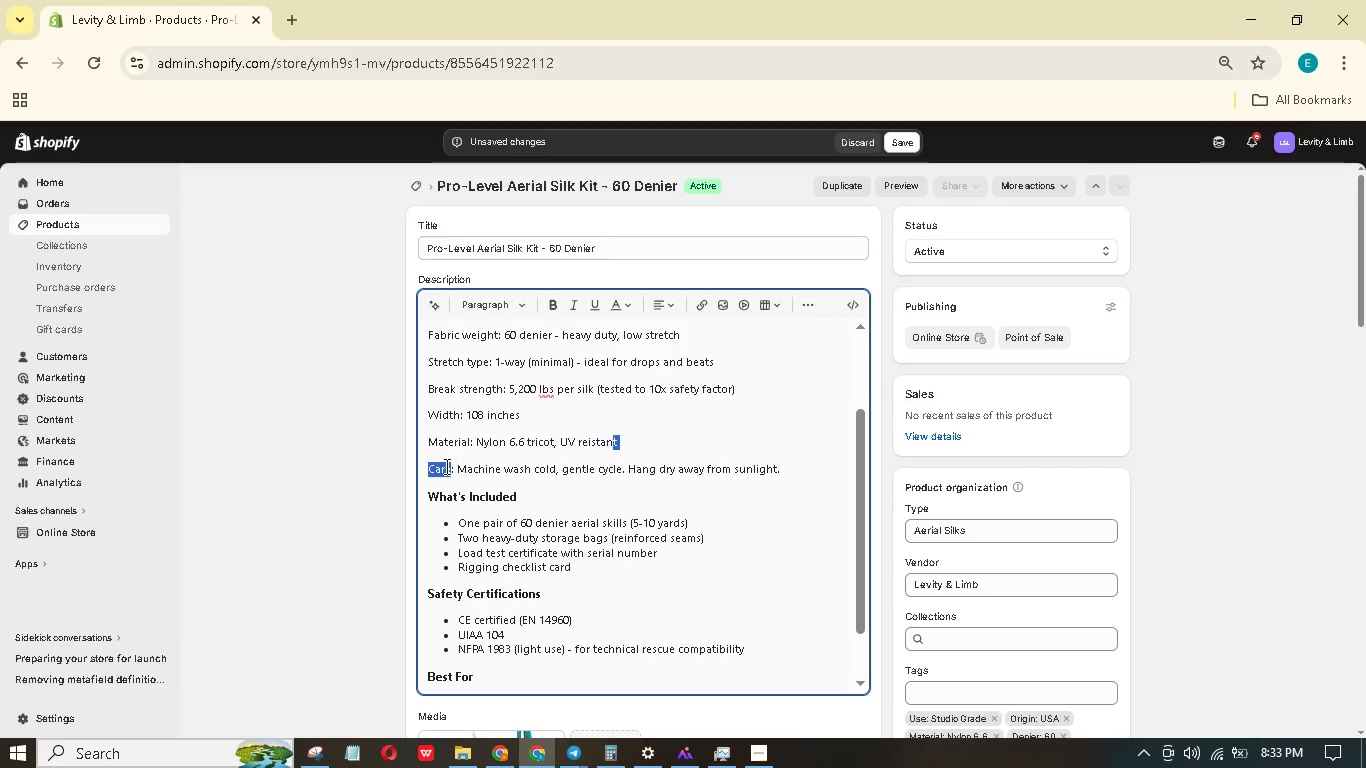 
key(Shift+ArrowRight)
 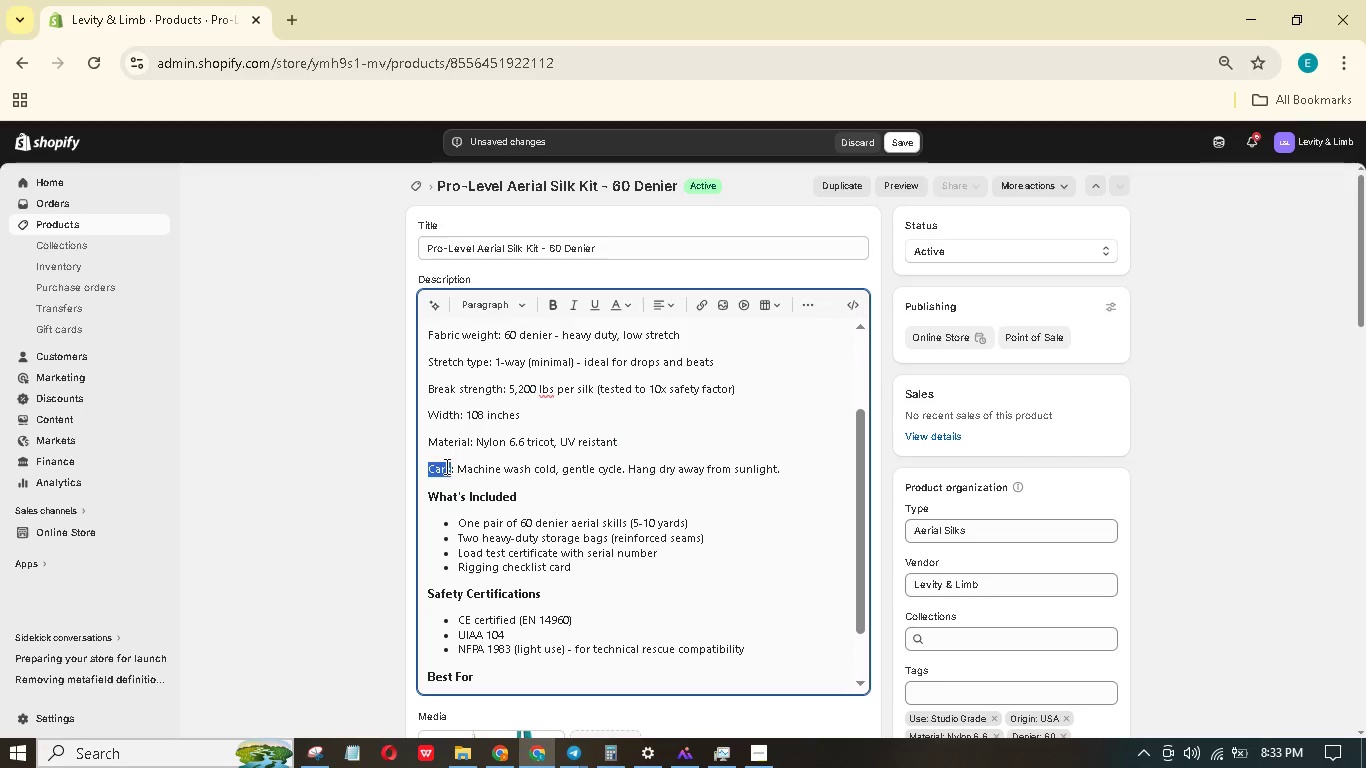 
key(Shift+ArrowRight)
 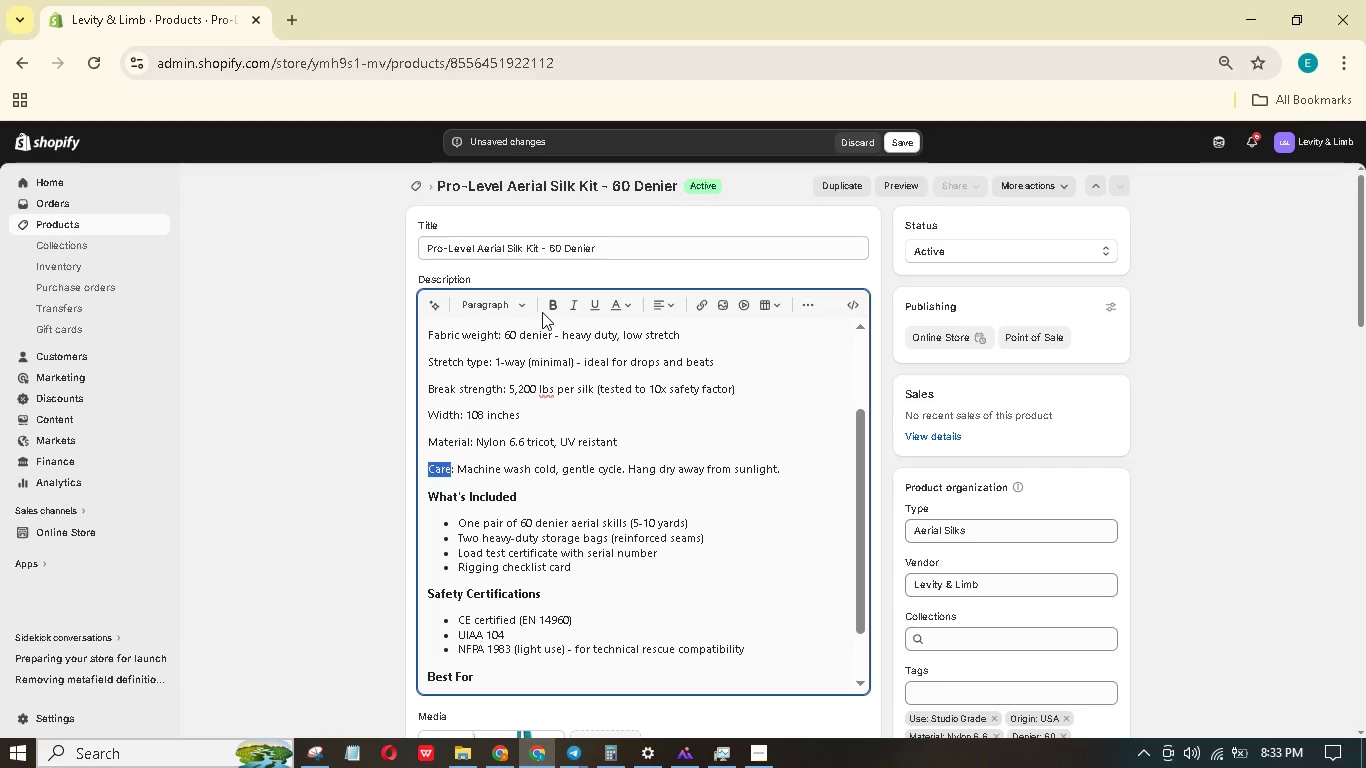 
left_click([550, 303])
 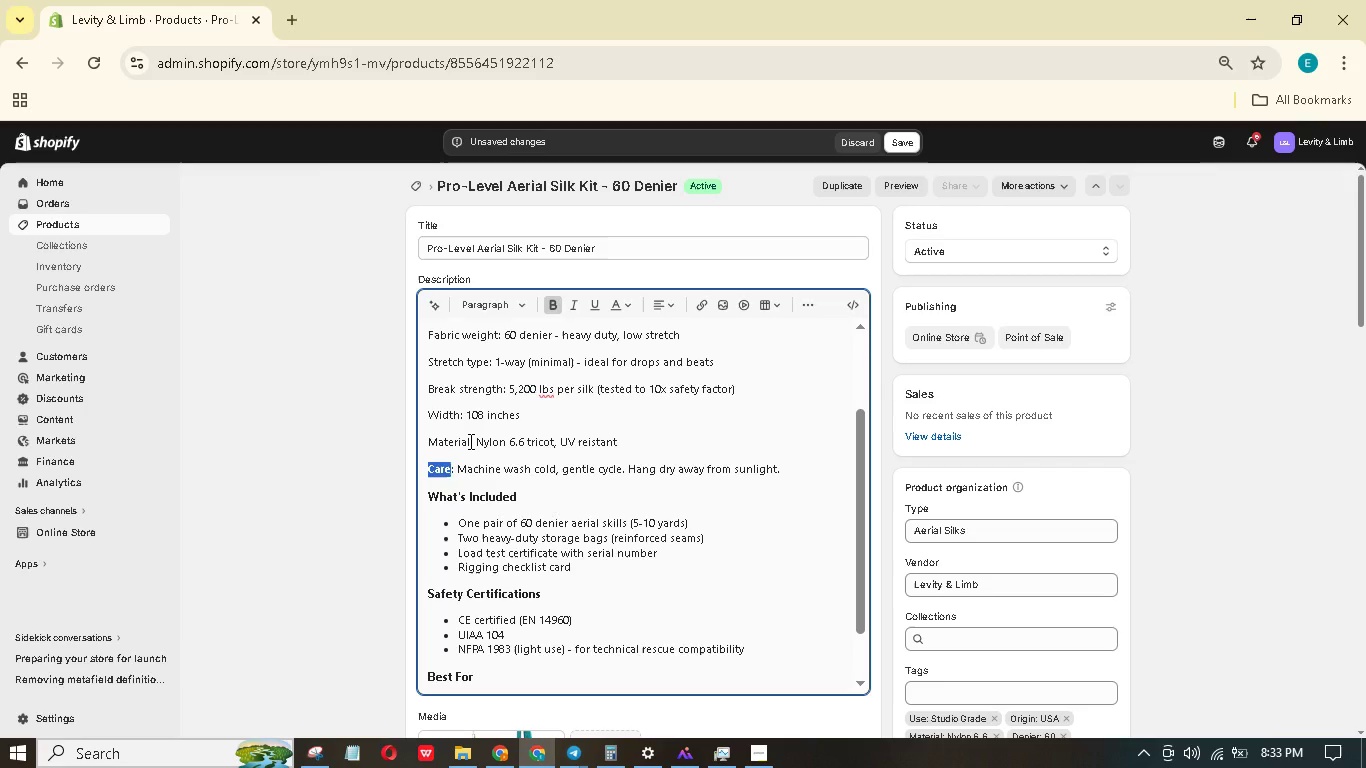 
left_click_drag(start_coordinate=[469, 441], to_coordinate=[428, 438])
 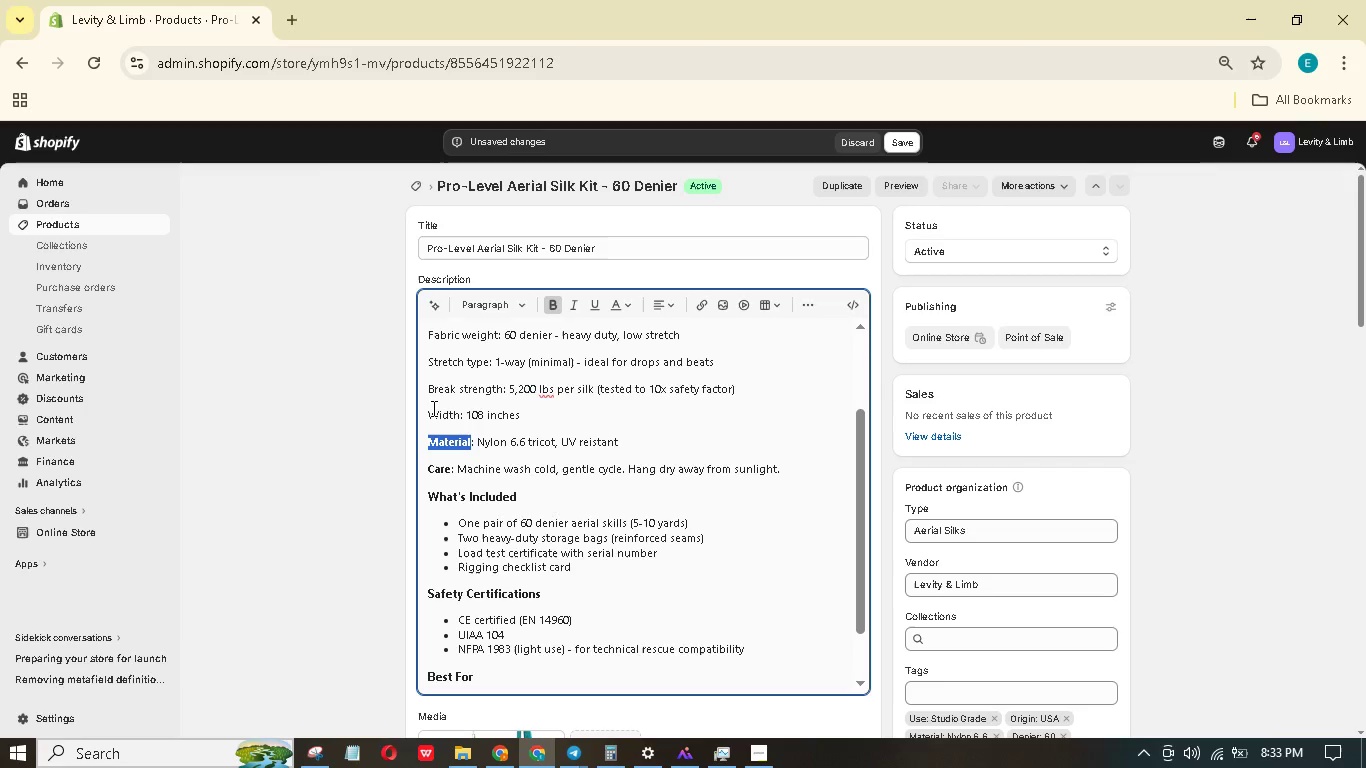 
left_click_drag(start_coordinate=[427, 411], to_coordinate=[460, 415])
 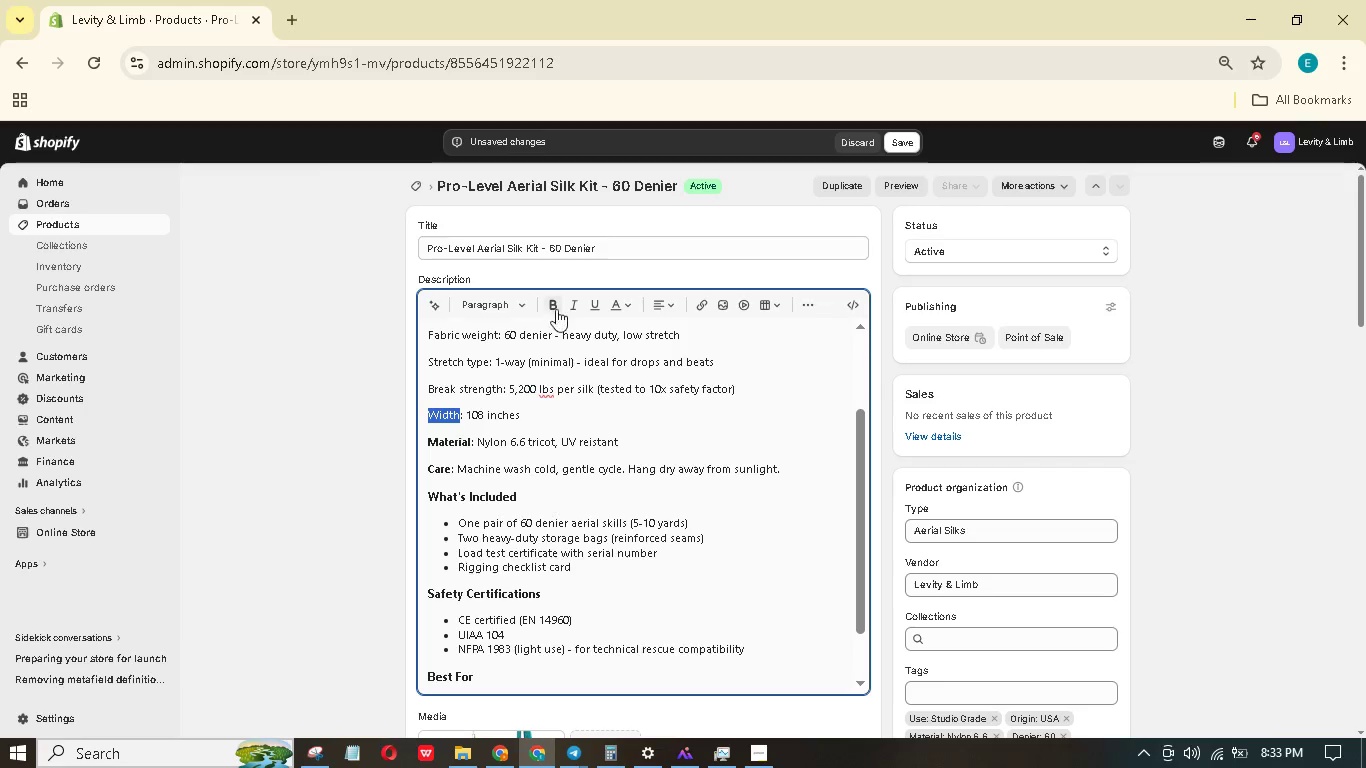 
left_click([557, 303])
 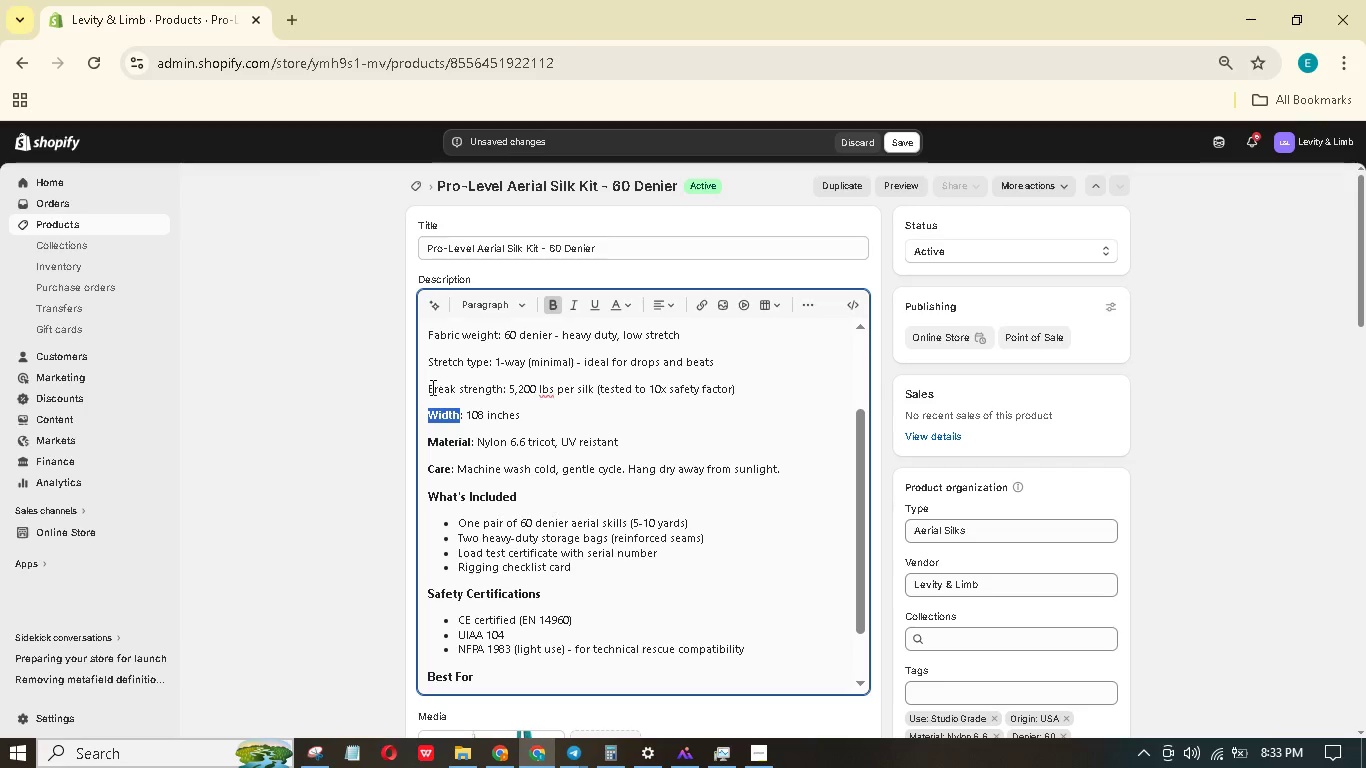 
left_click_drag(start_coordinate=[430, 385], to_coordinate=[500, 375])
 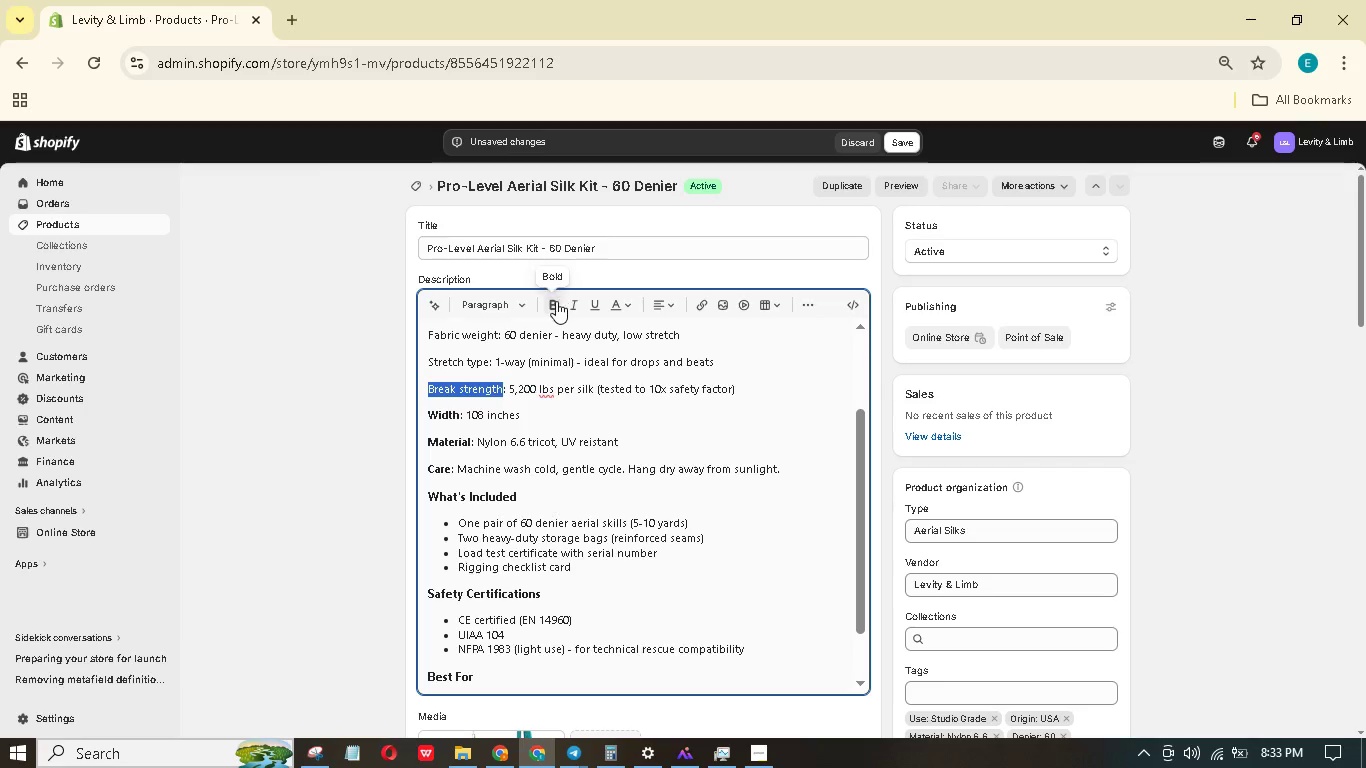 
left_click([556, 301])
 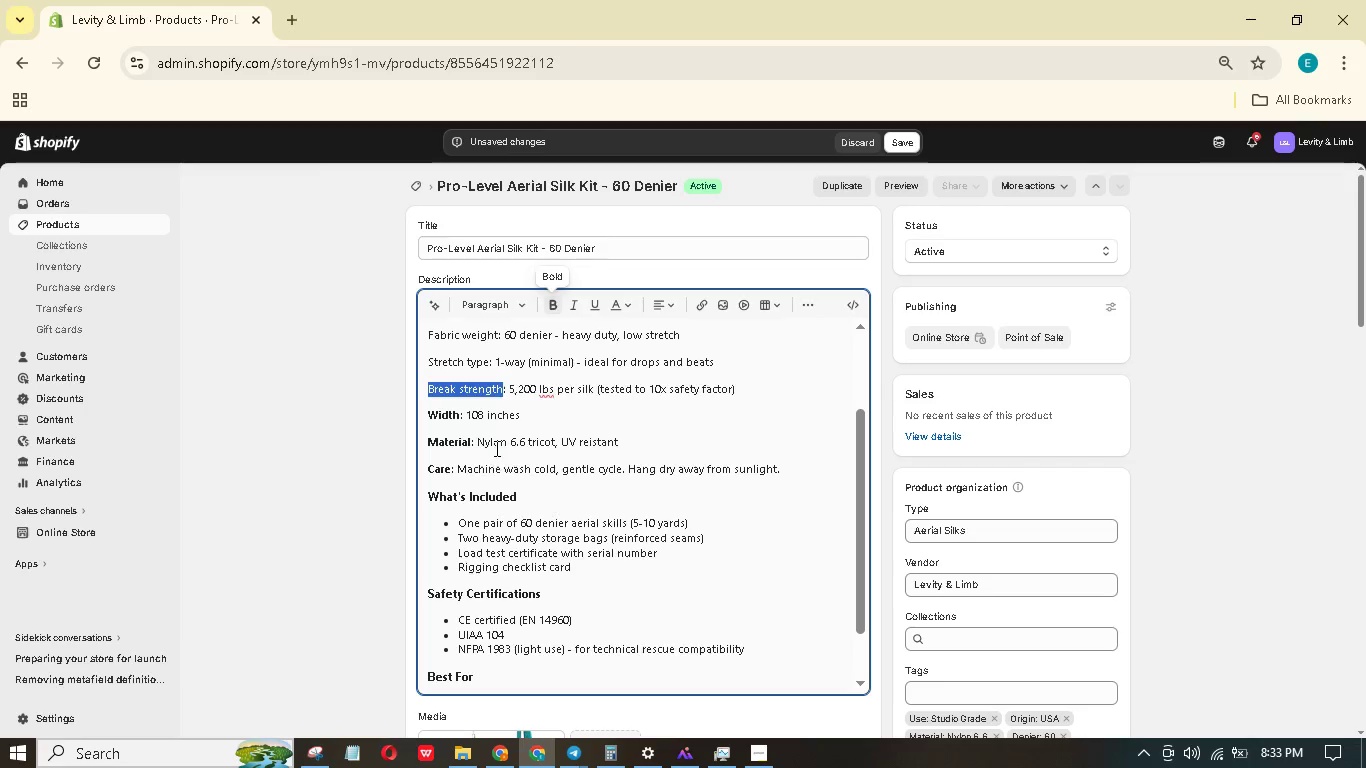 
scroll: coordinate [495, 448], scroll_direction: up, amount: 1.0
 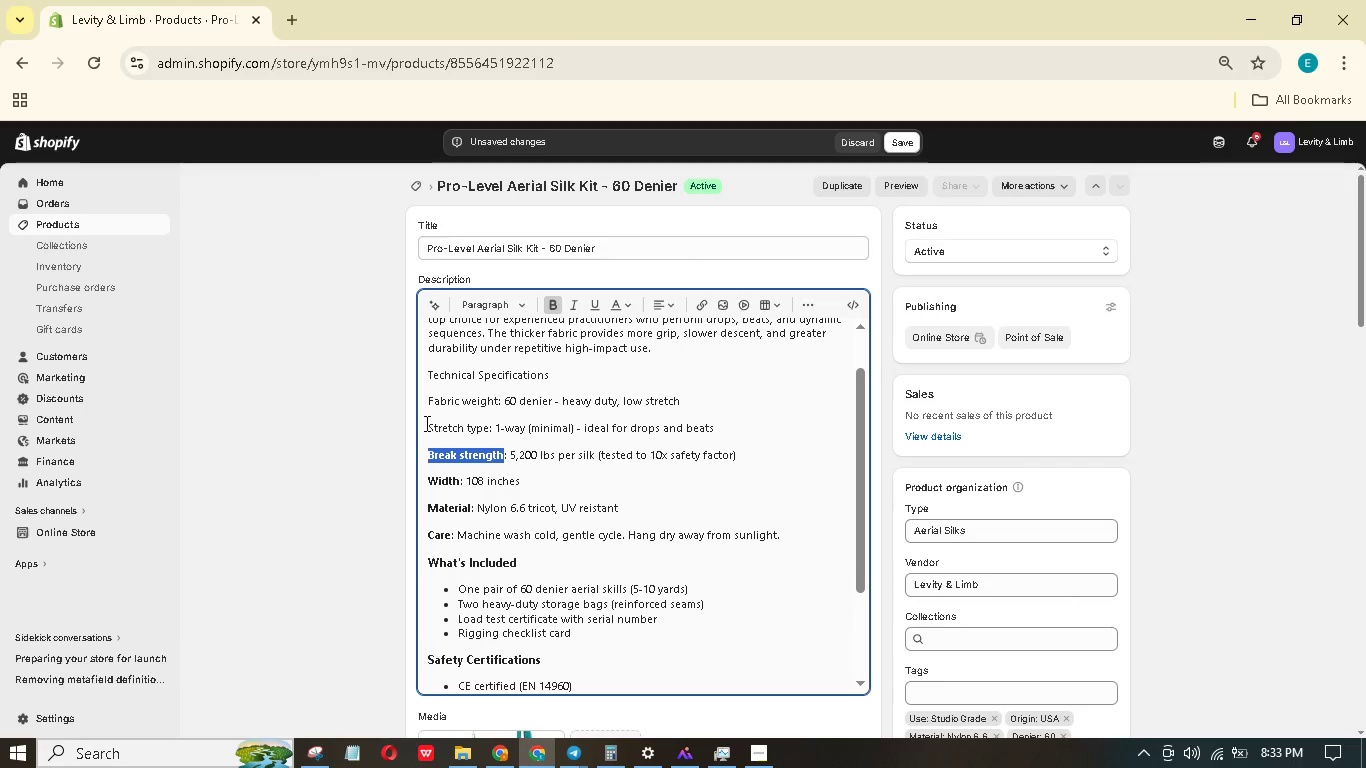 
left_click_drag(start_coordinate=[425, 423], to_coordinate=[483, 422])
 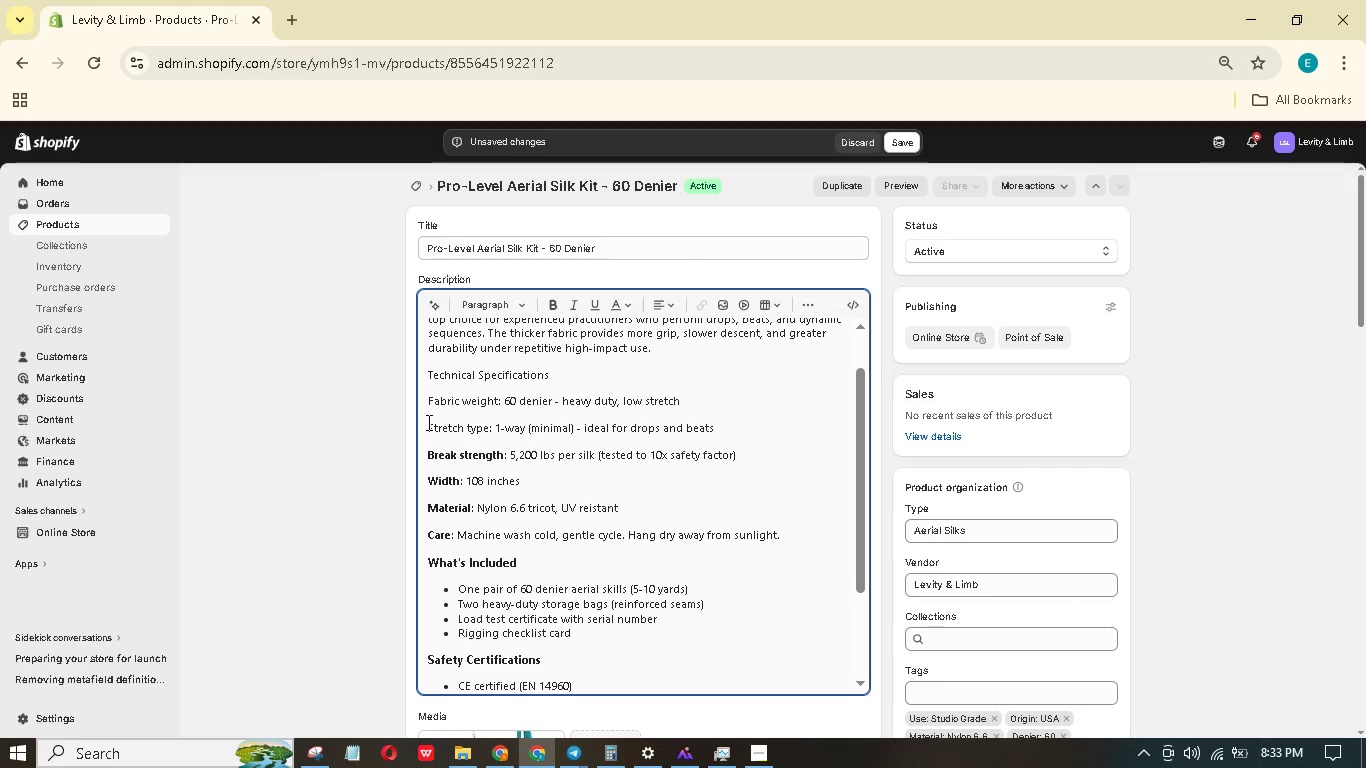 
left_click_drag(start_coordinate=[427, 422], to_coordinate=[487, 433])
 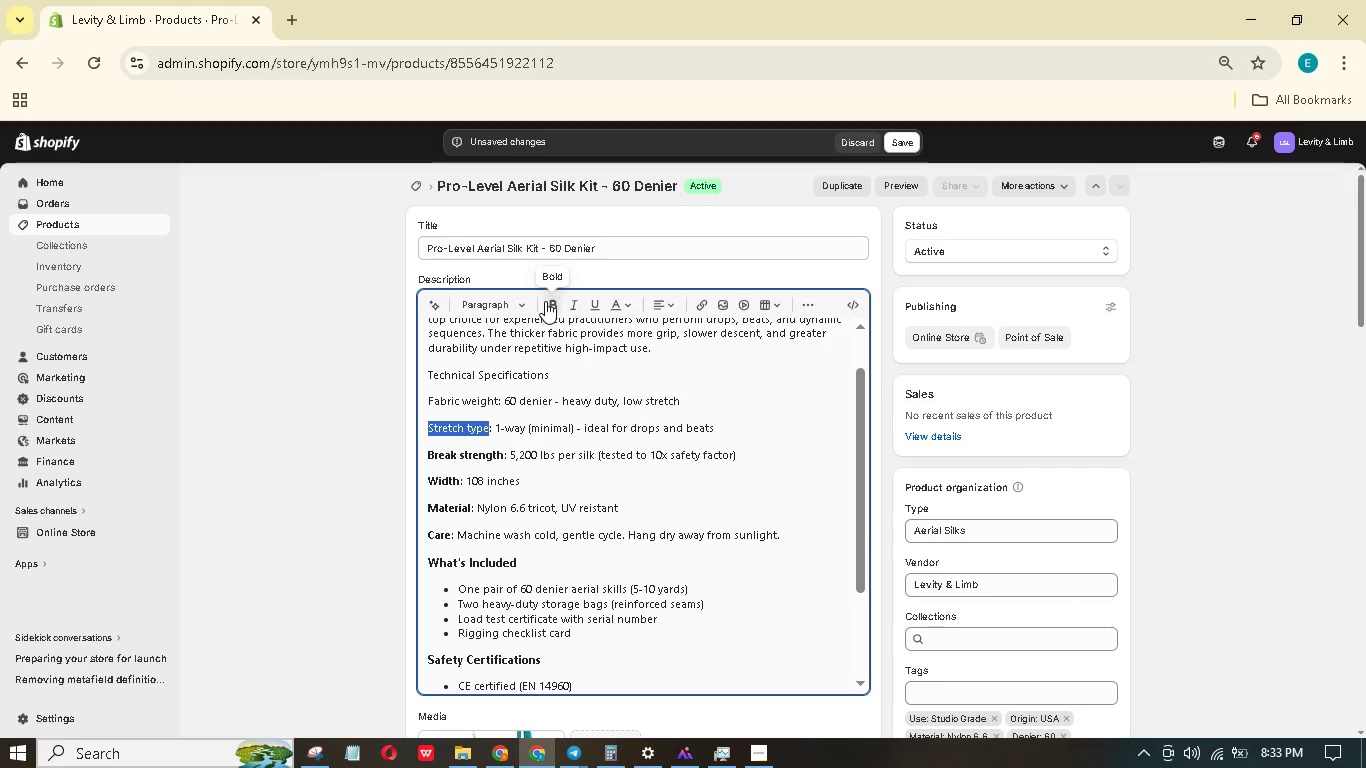 
left_click([545, 301])
 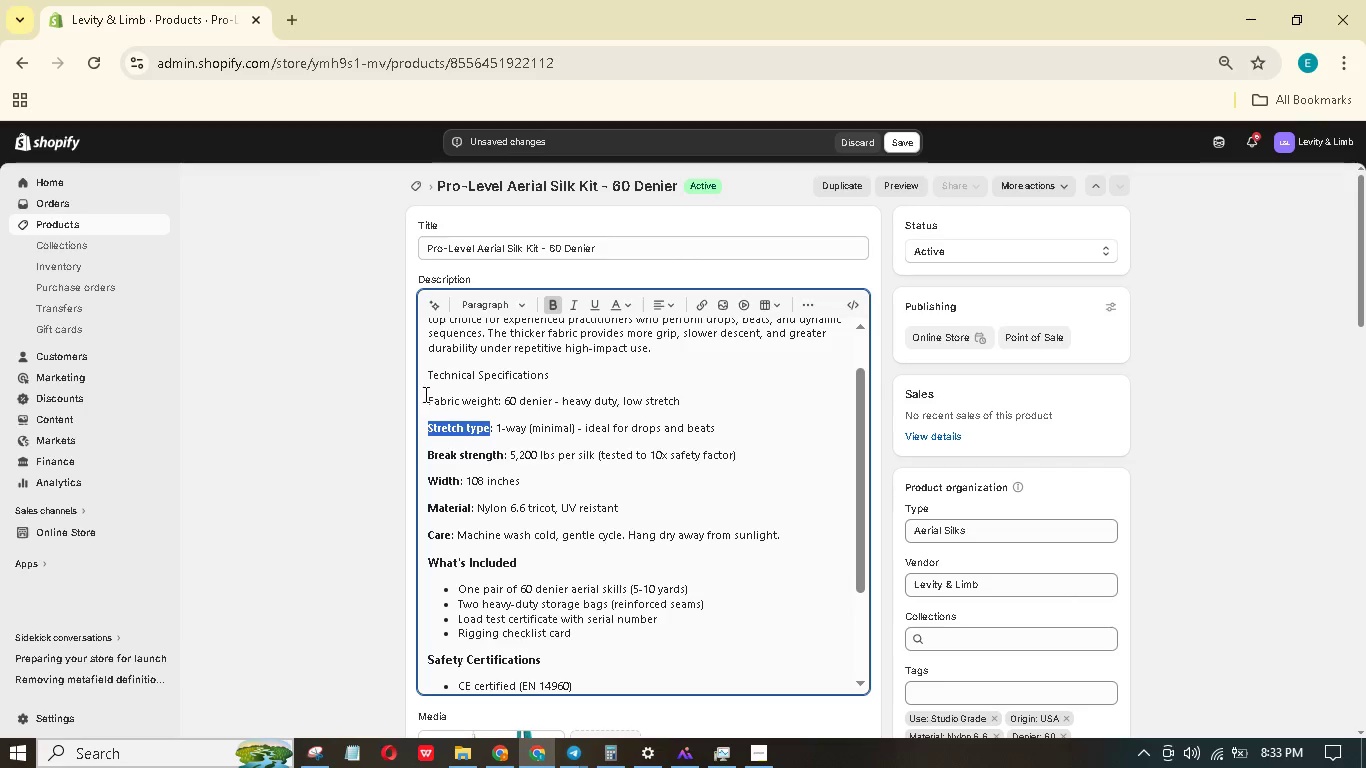 
left_click_drag(start_coordinate=[426, 394], to_coordinate=[480, 401])
 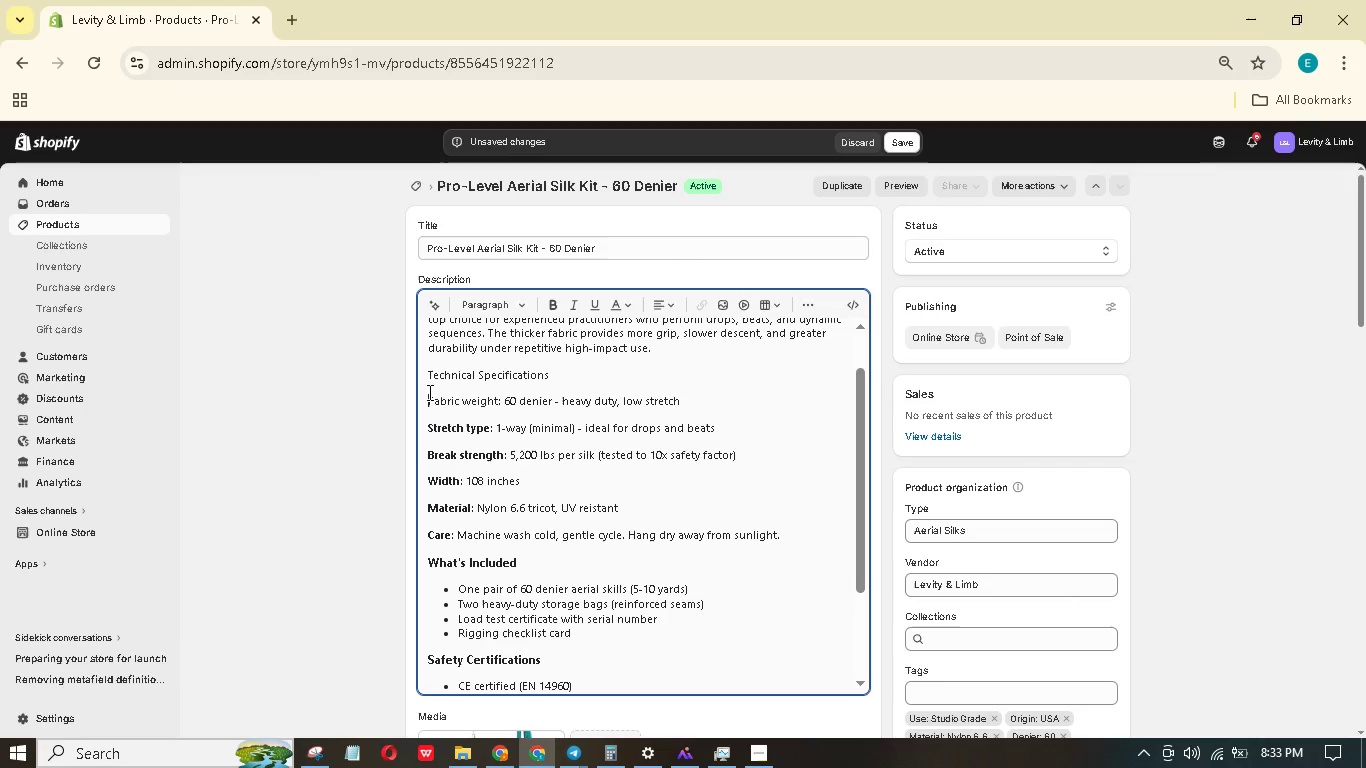 
left_click_drag(start_coordinate=[427, 393], to_coordinate=[495, 400])
 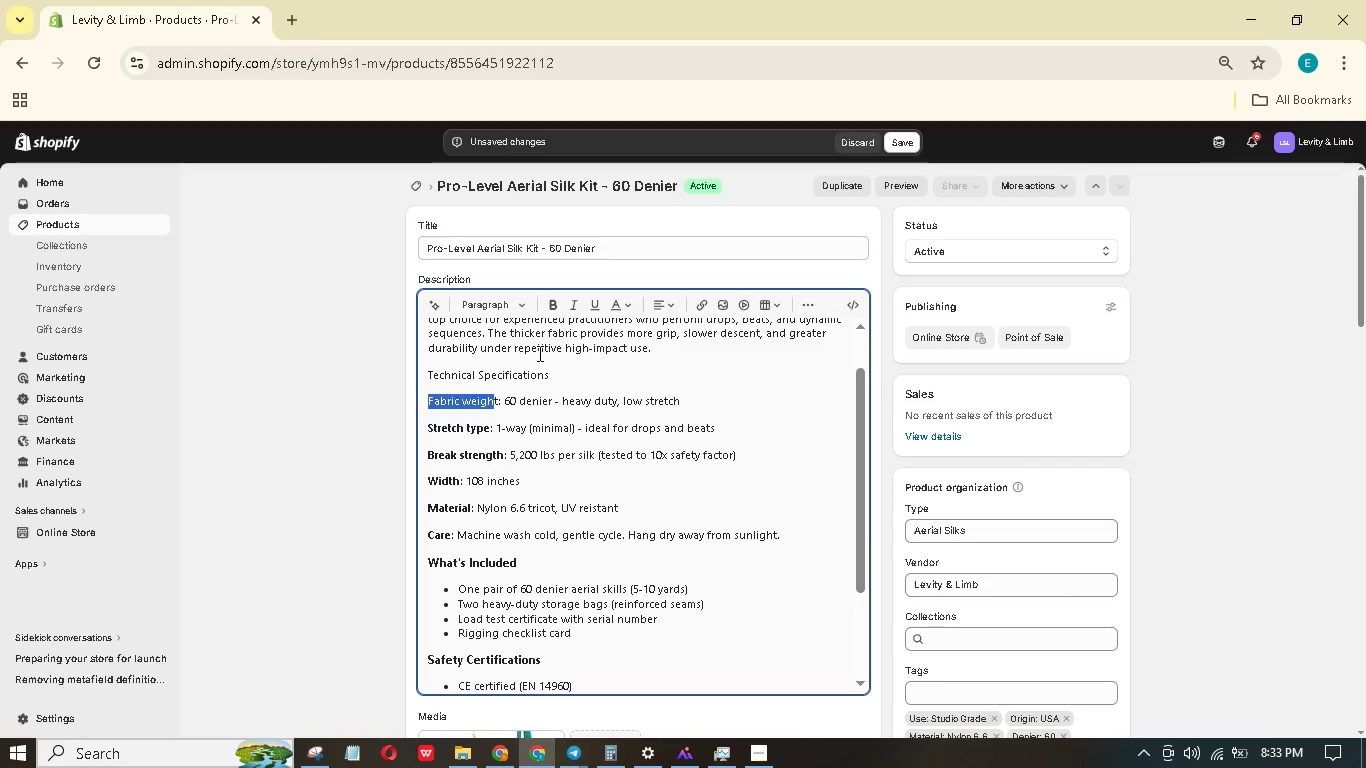 
key(Shift+ArrowRight)
 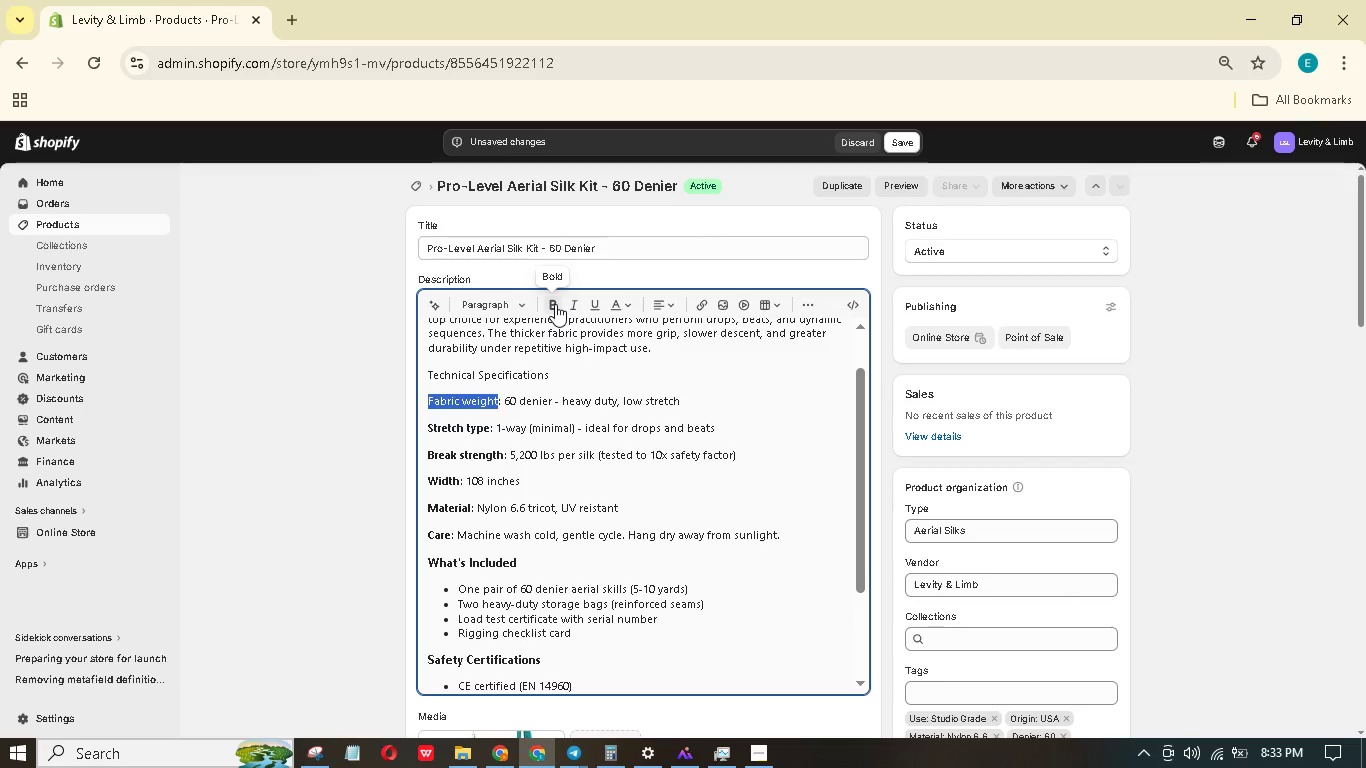 
left_click([555, 304])
 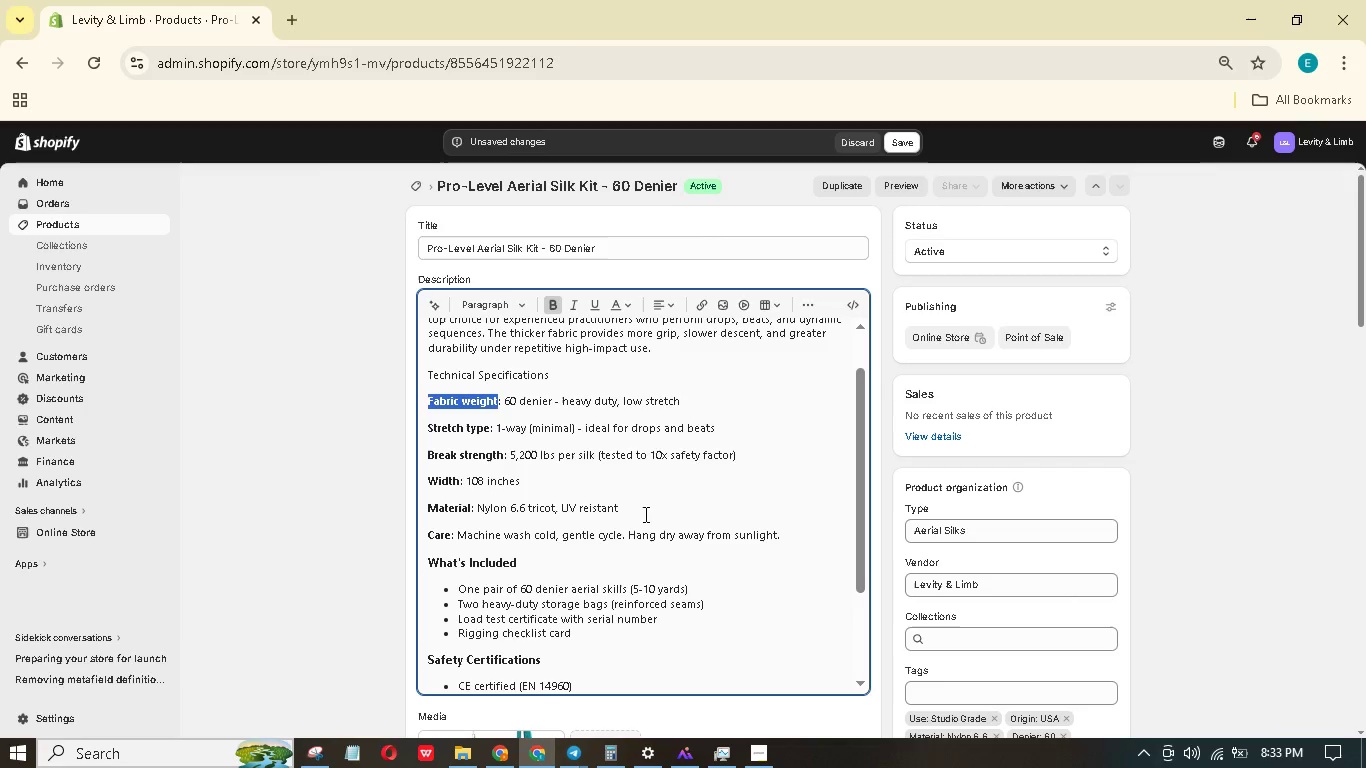 
left_click([645, 512])
 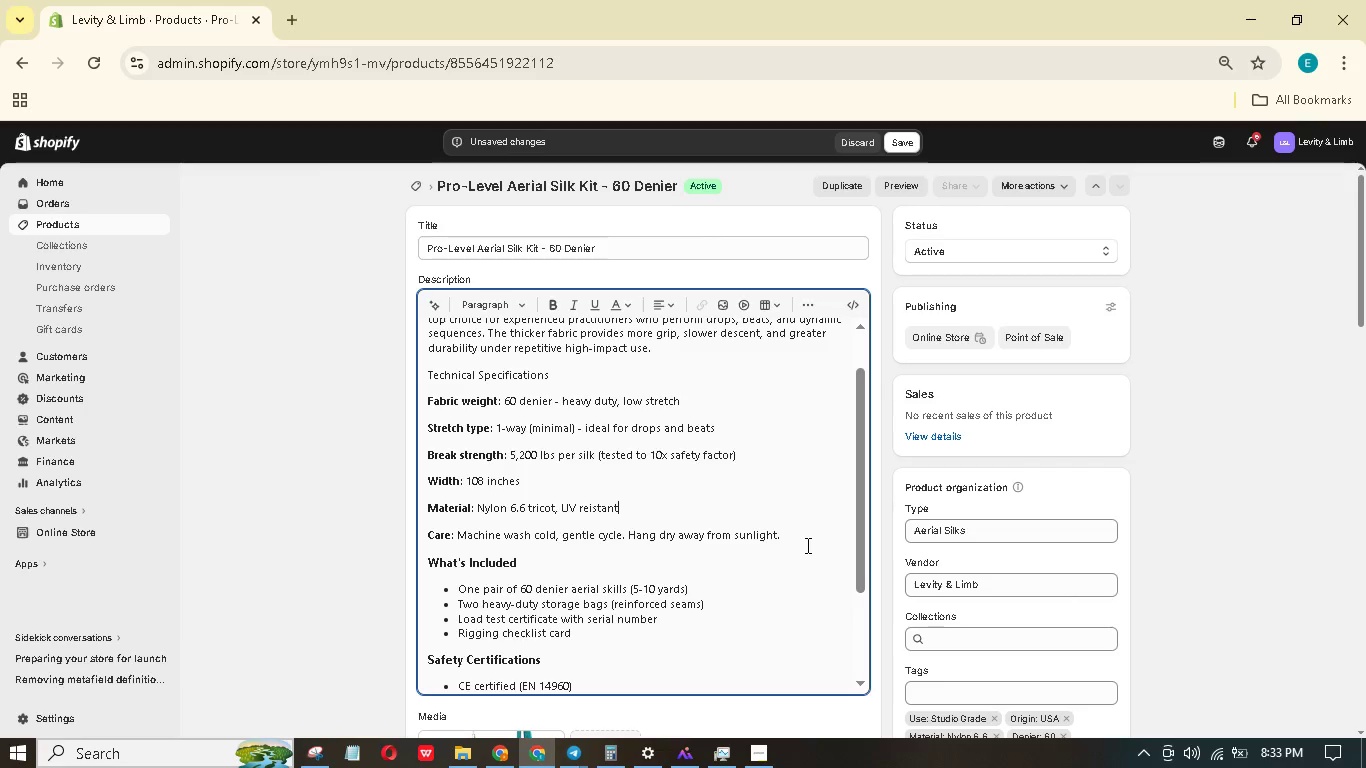 
left_click_drag(start_coordinate=[804, 543], to_coordinate=[542, 486])
 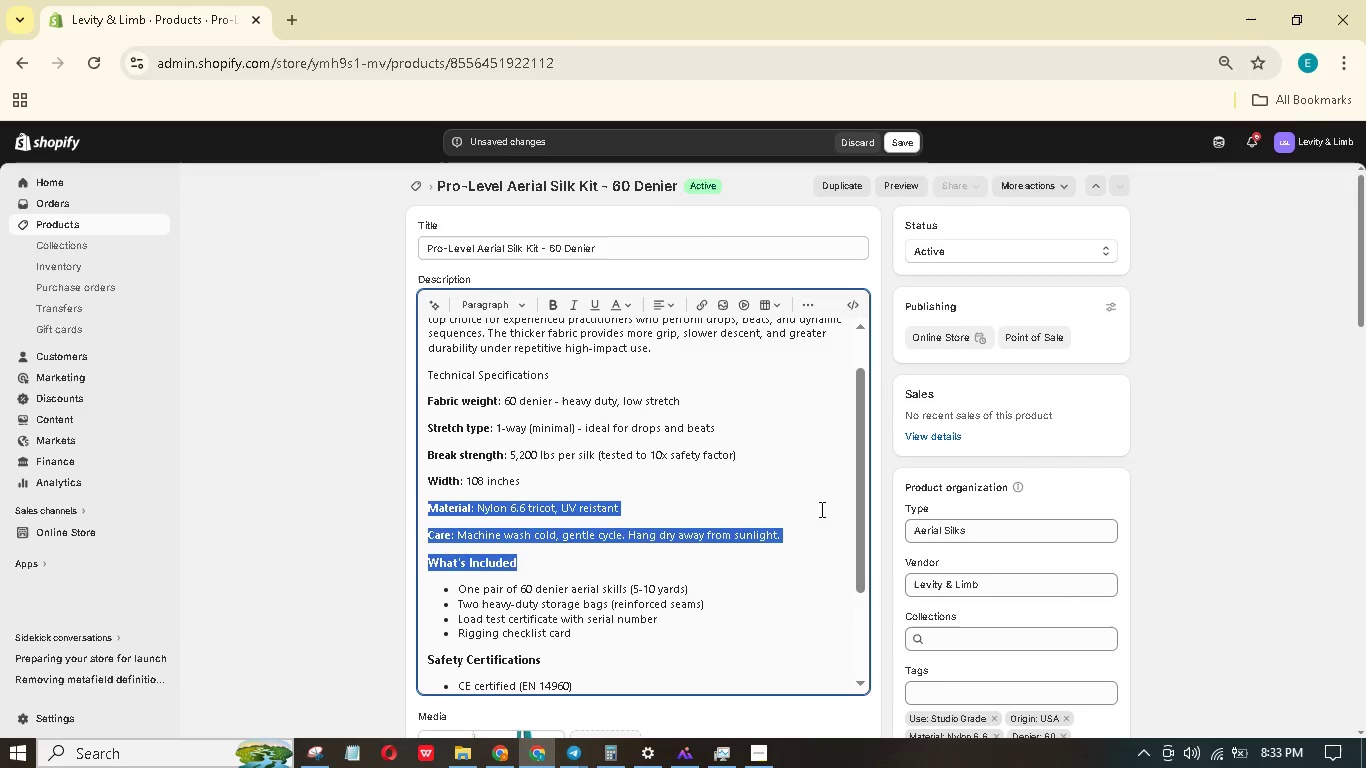 
left_click([818, 507])
 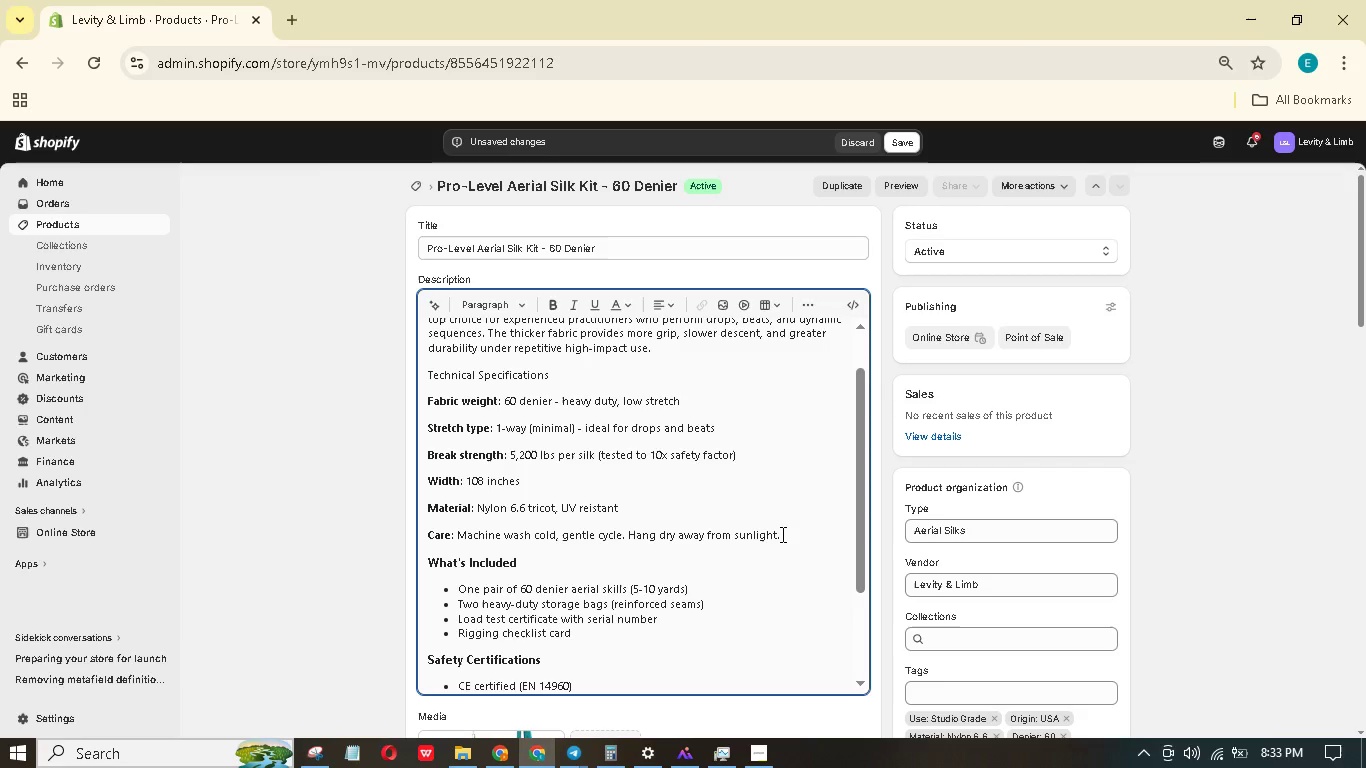 
left_click_drag(start_coordinate=[781, 534], to_coordinate=[422, 401])
 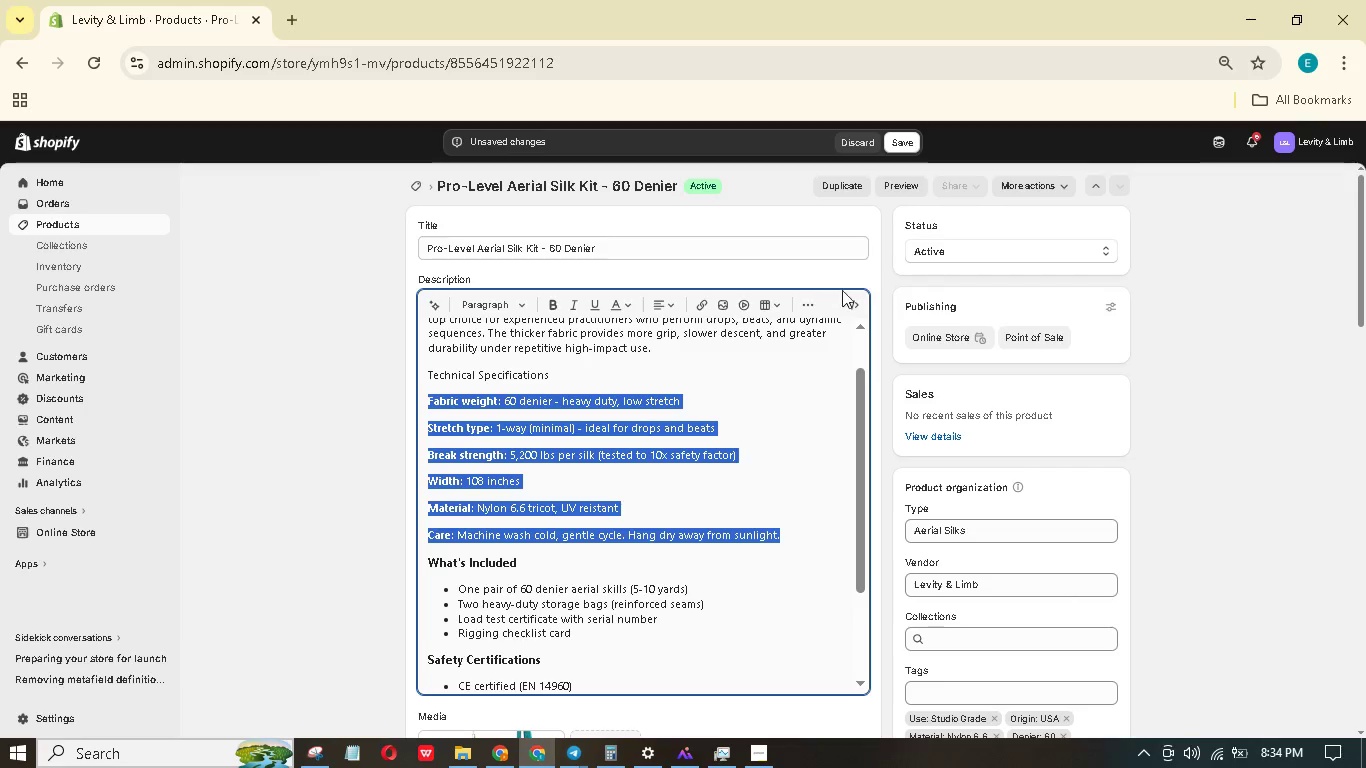 
left_click([815, 301])
 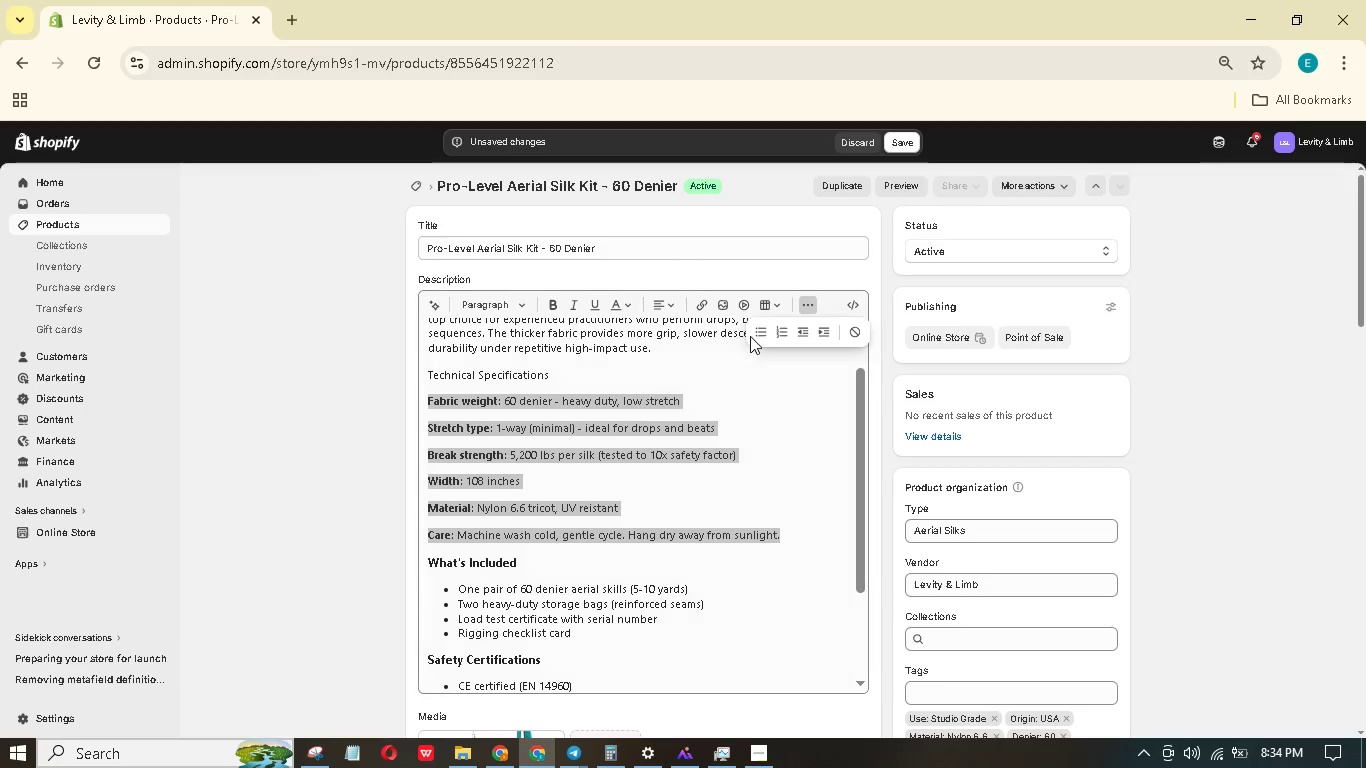 
left_click([757, 330])
 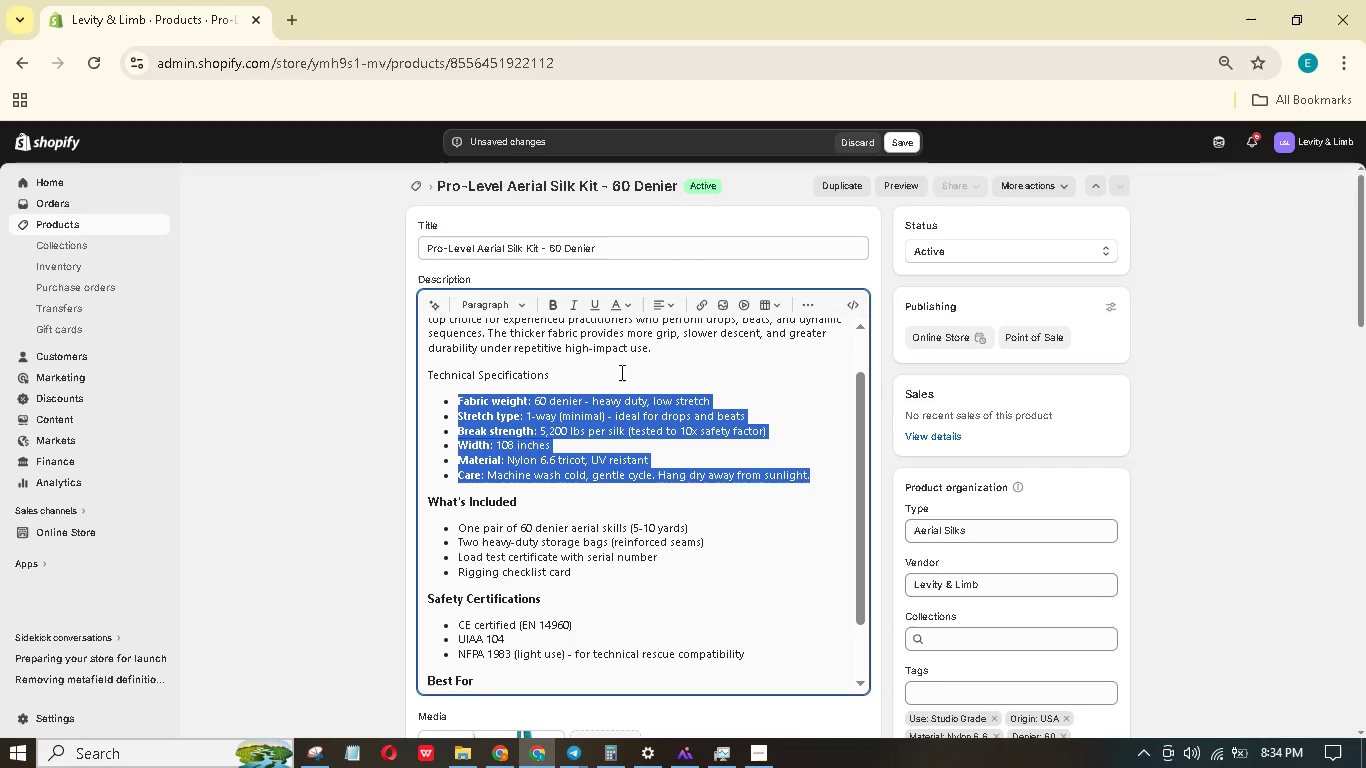 
left_click([610, 376])
 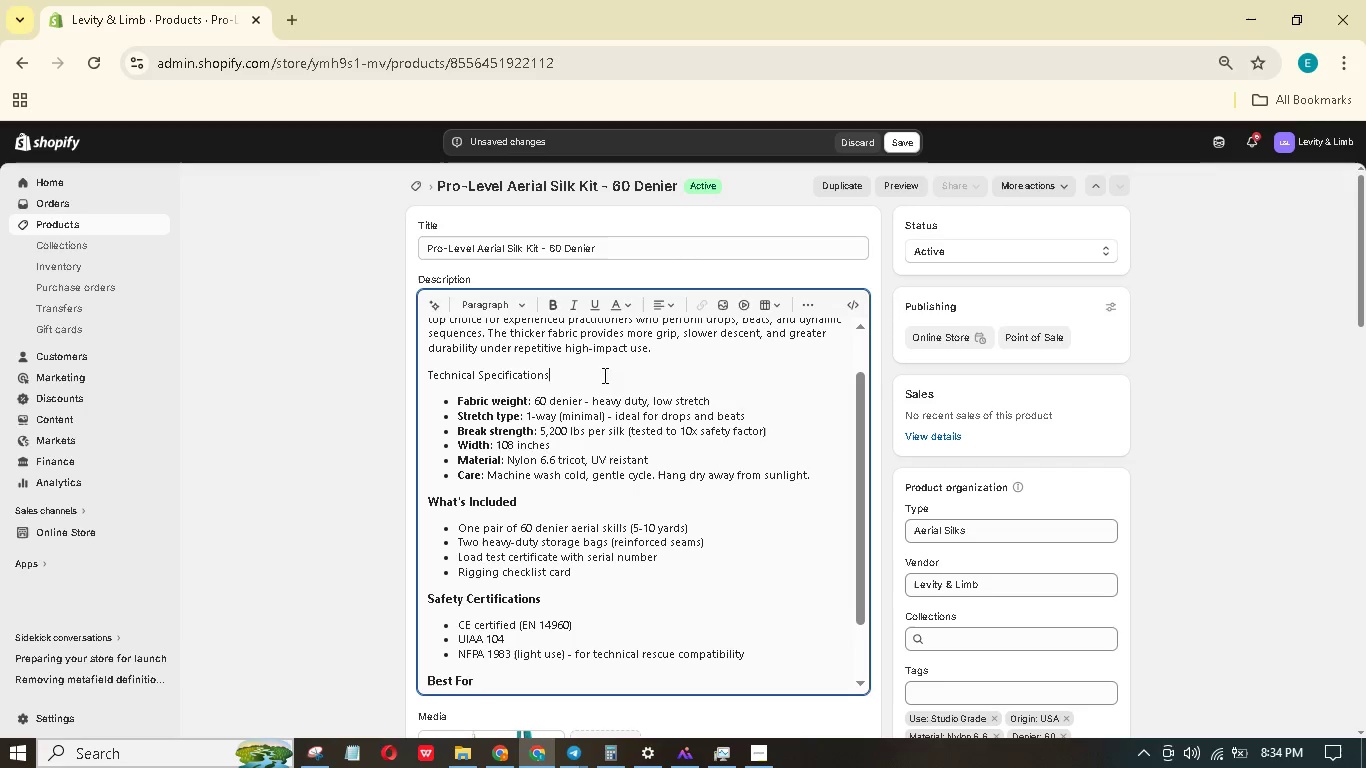 
left_click_drag(start_coordinate=[587, 372], to_coordinate=[416, 378])
 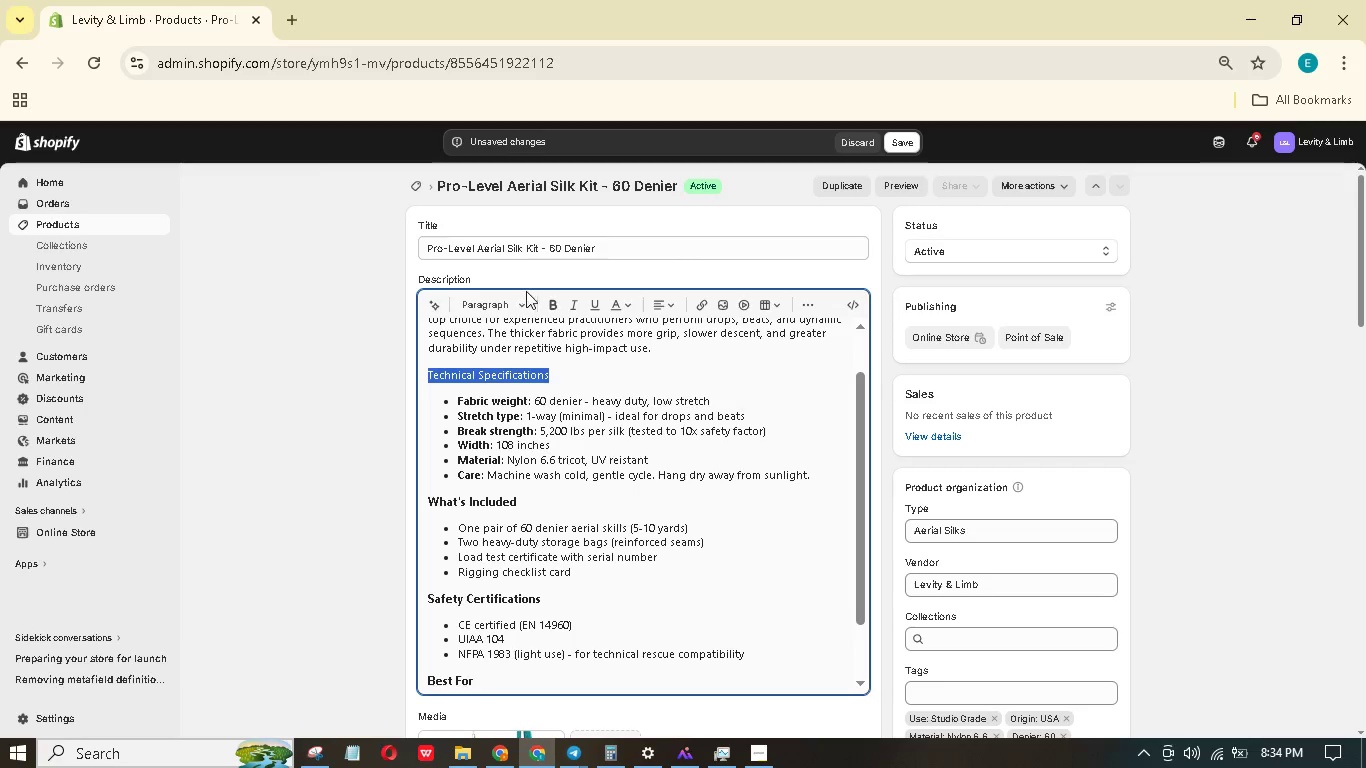 
double_click([514, 306])
 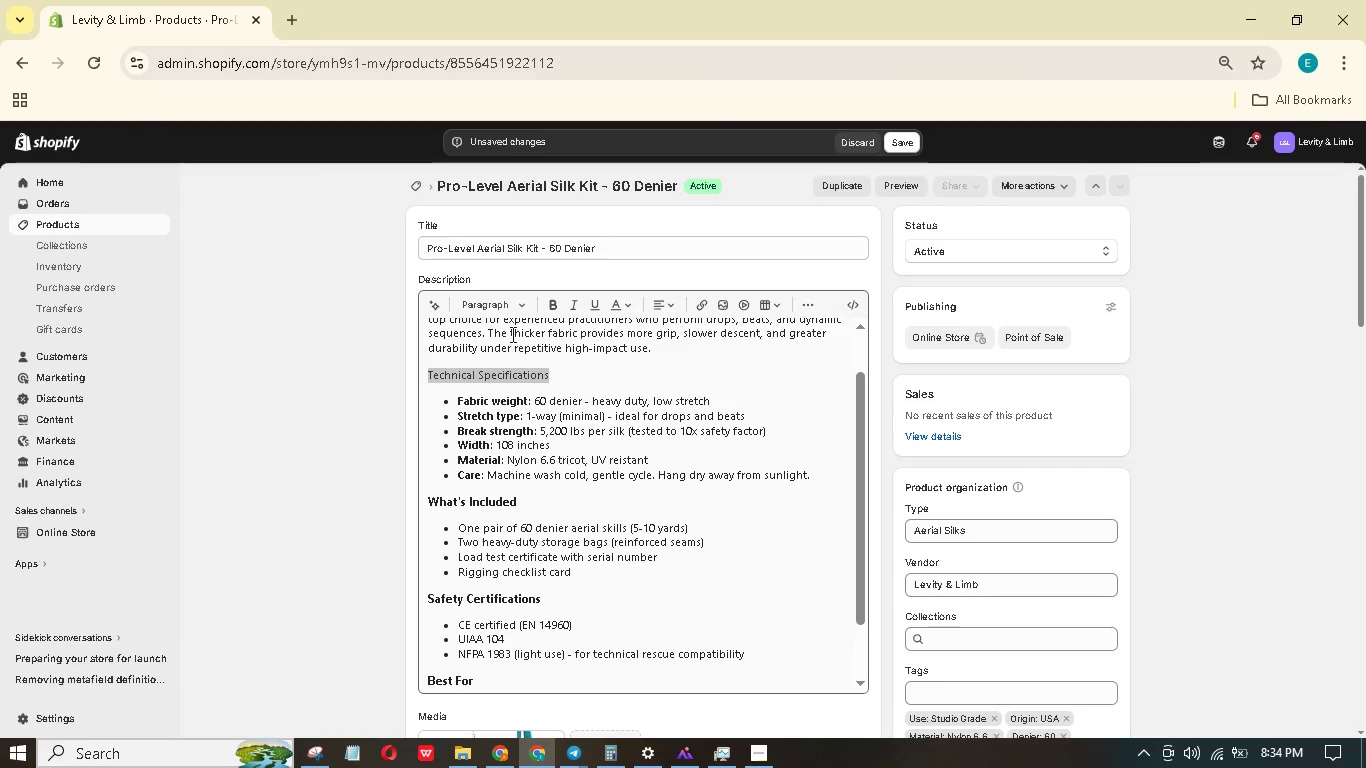 
double_click([523, 313])
 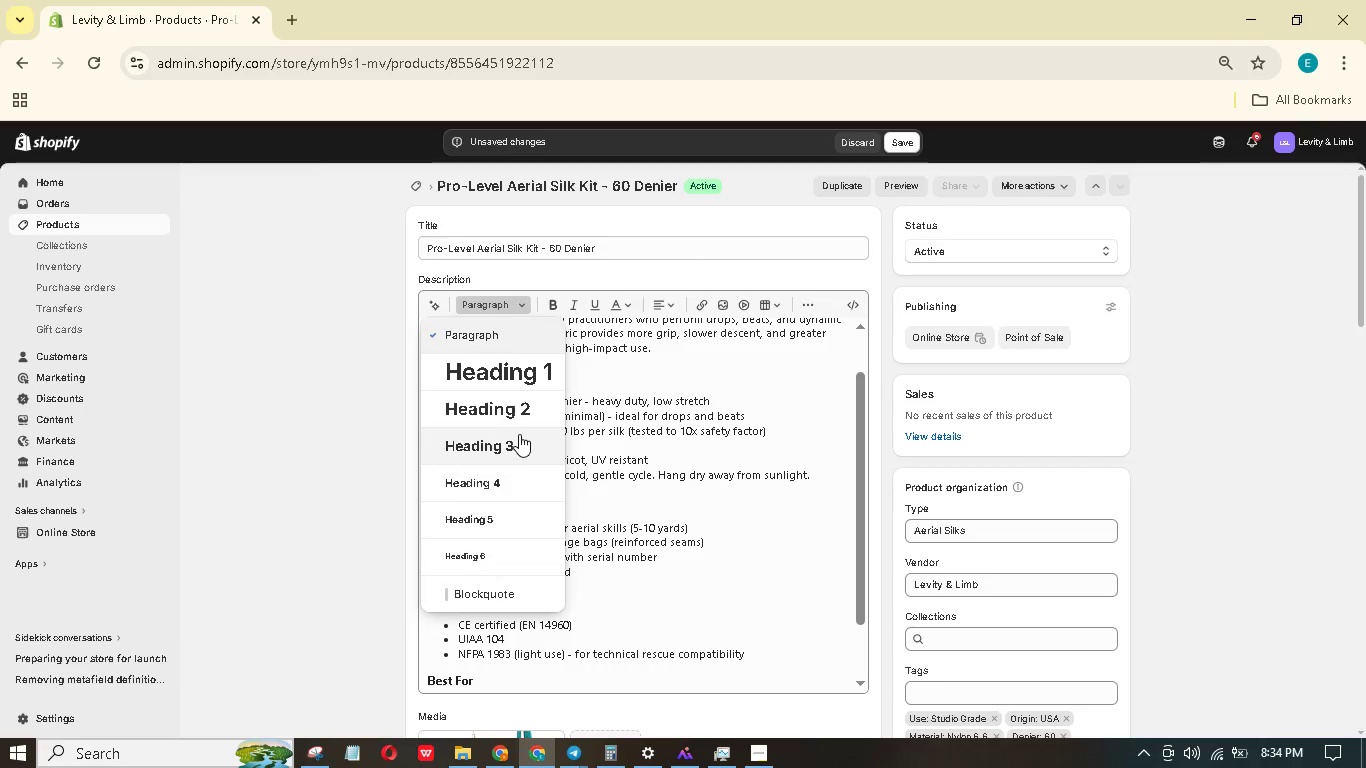 
scroll: coordinate [536, 443], scroll_direction: up, amount: 5.0
 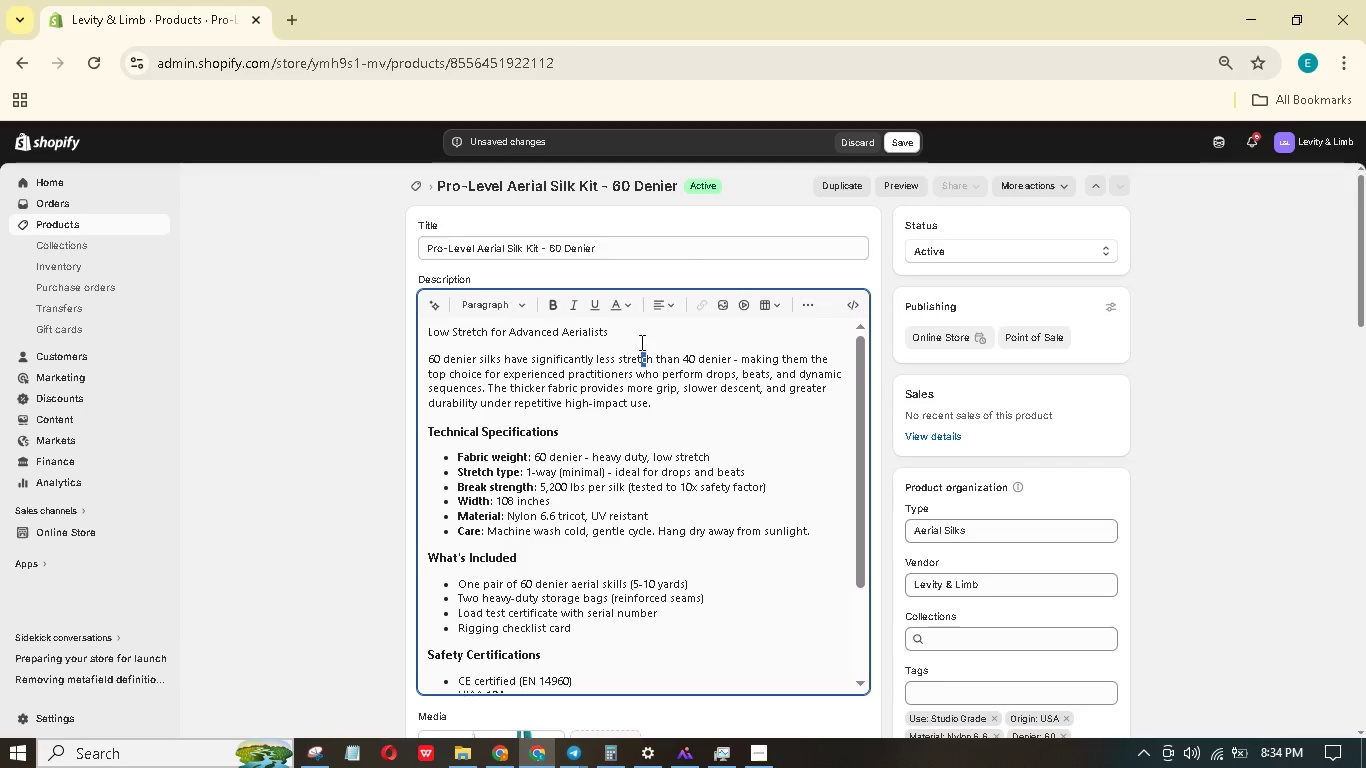 
left_click_drag(start_coordinate=[631, 325], to_coordinate=[421, 337])
 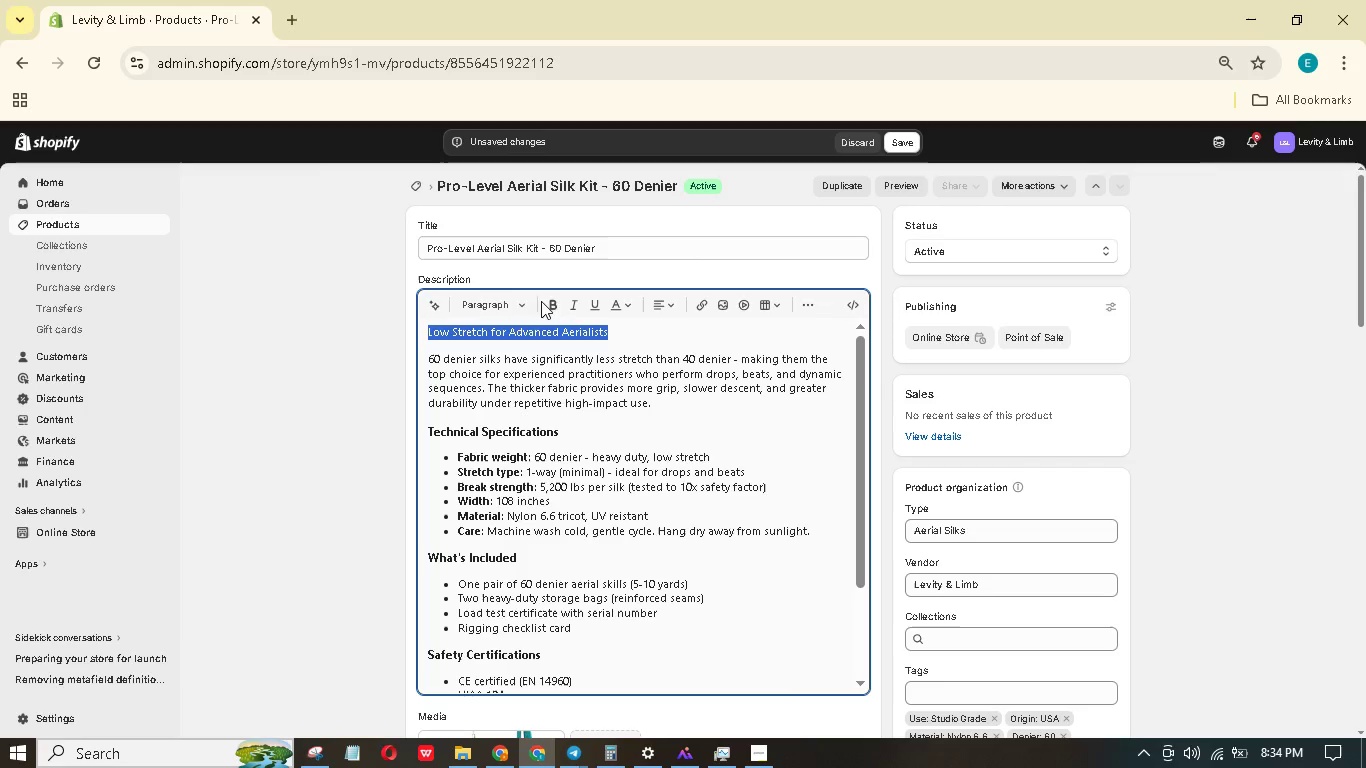 
left_click([527, 301])
 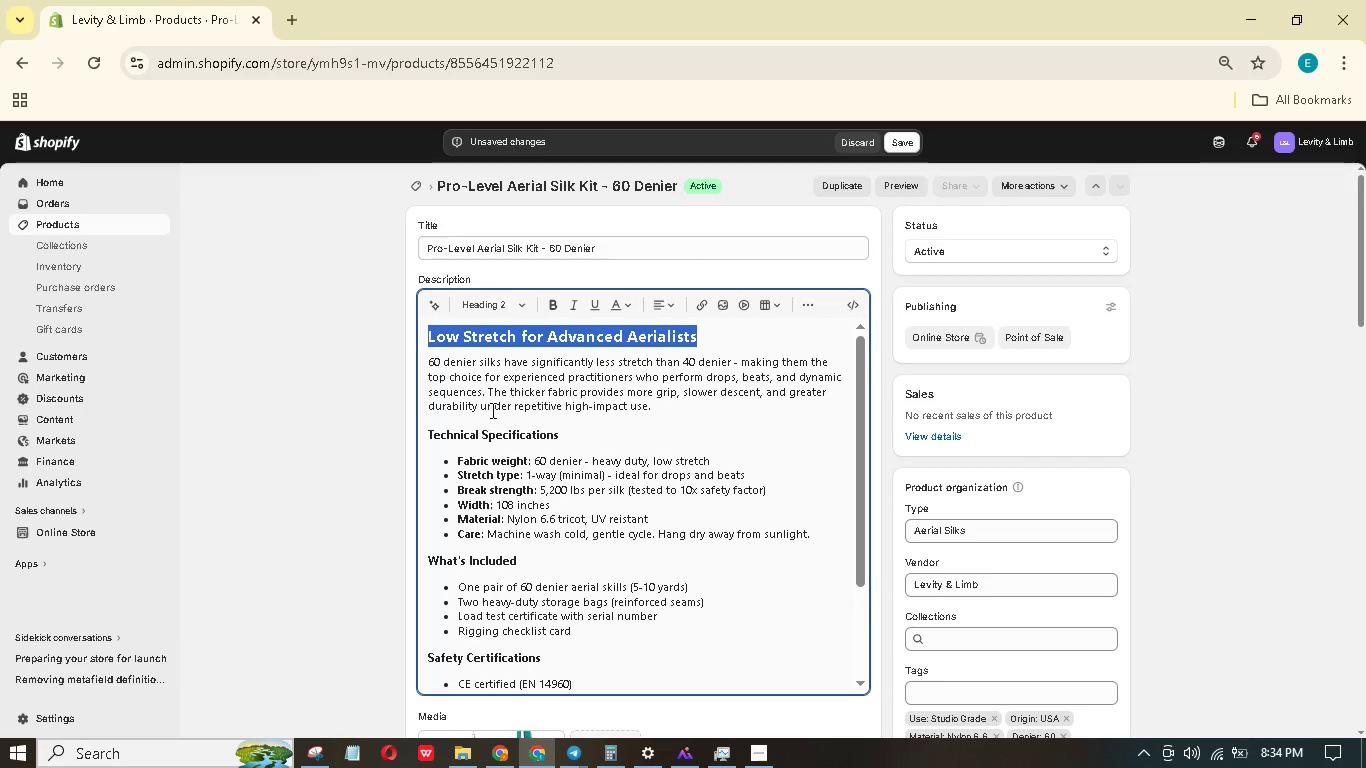 
wait(5.66)
 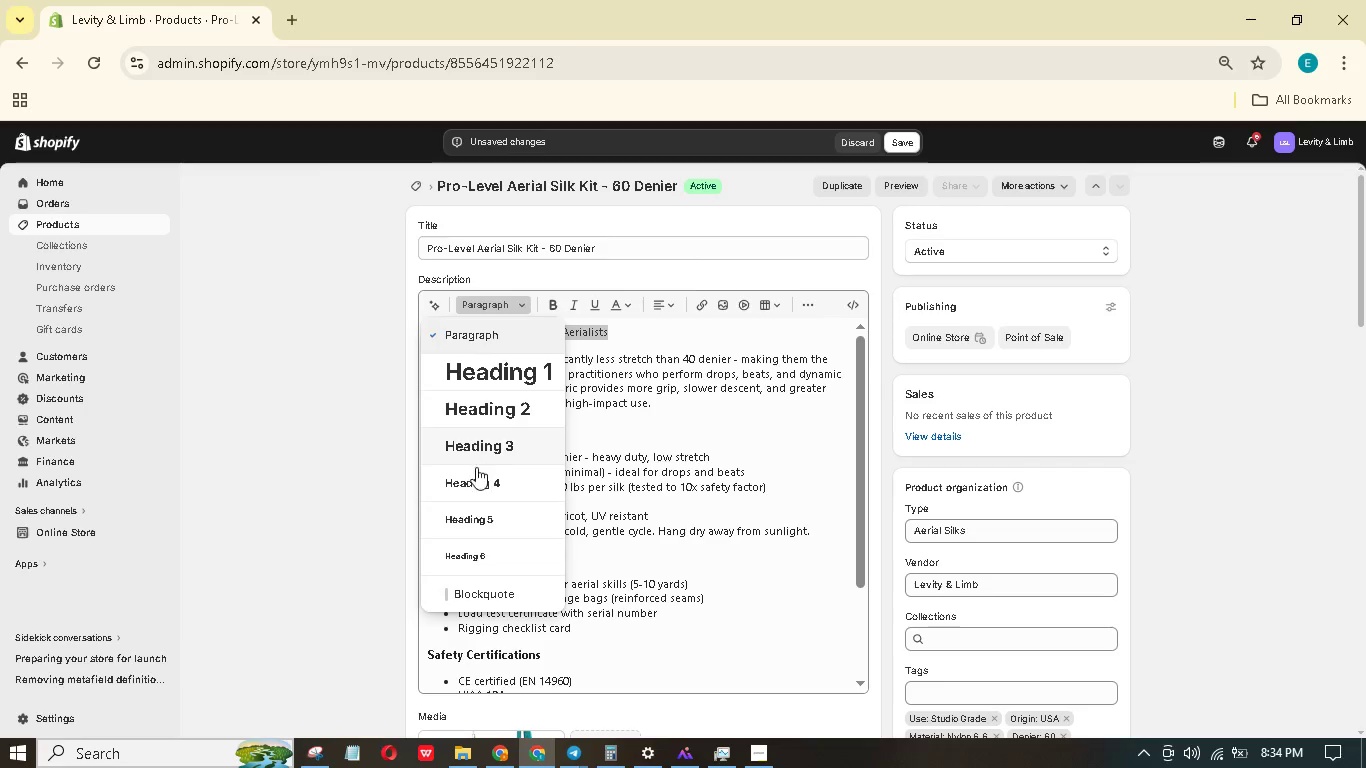 
scroll: coordinate [497, 399], scroll_direction: down, amount: 16.0
 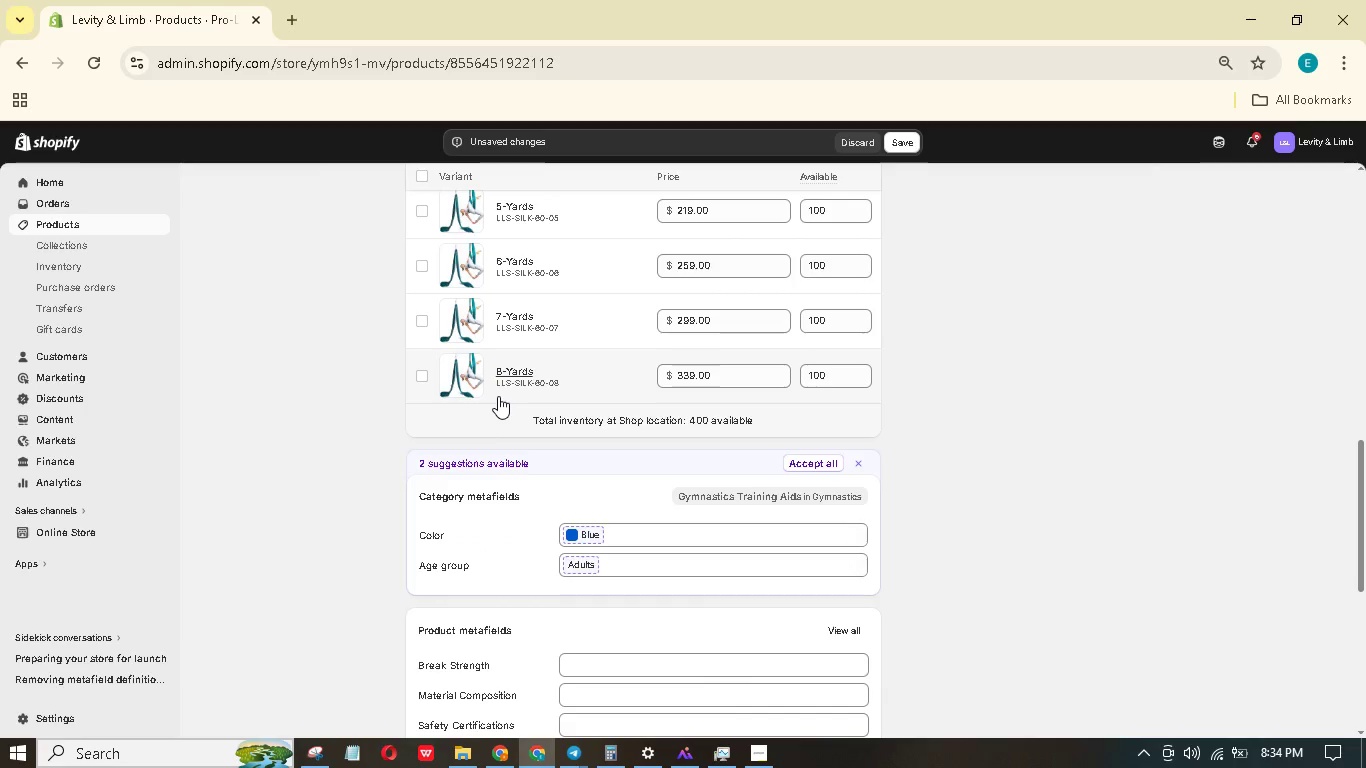 
scroll: coordinate [500, 395], scroll_direction: down, amount: 3.0
 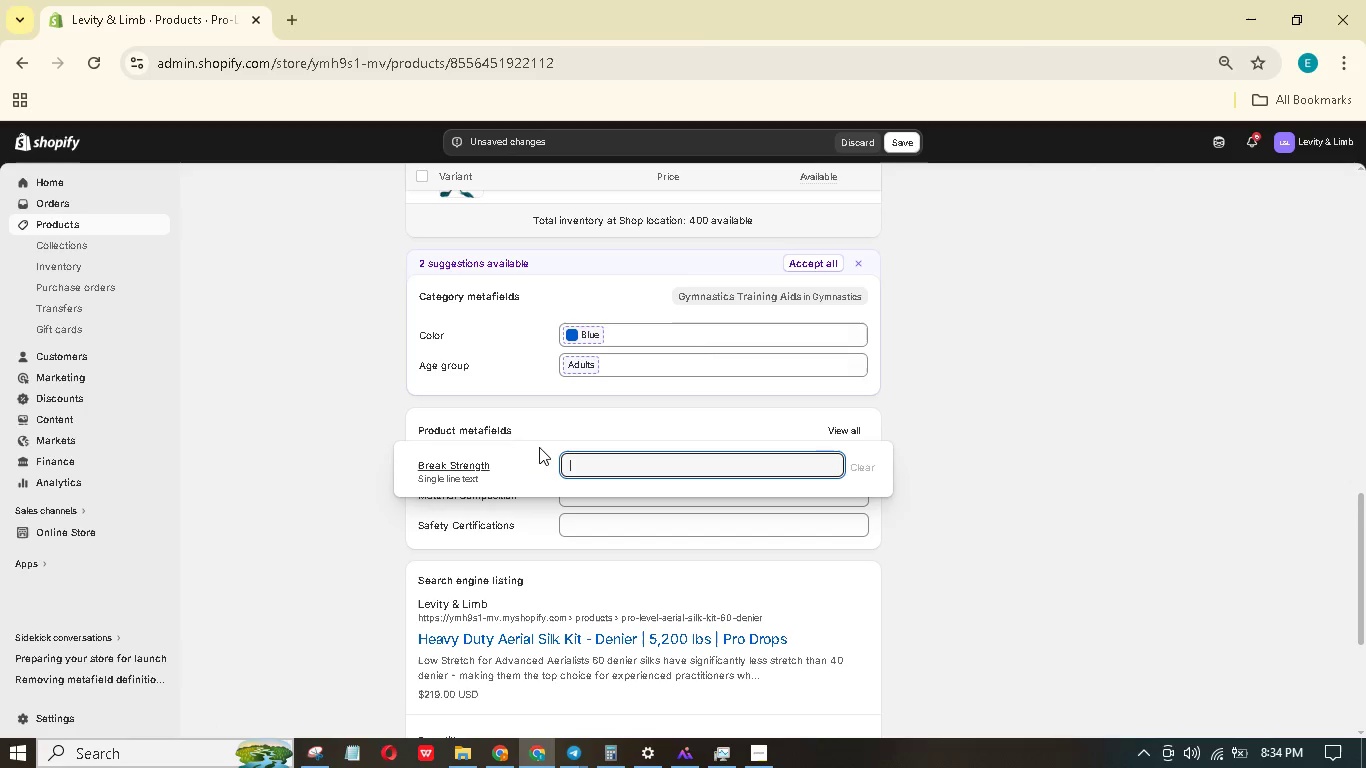 
wait(6.53)
 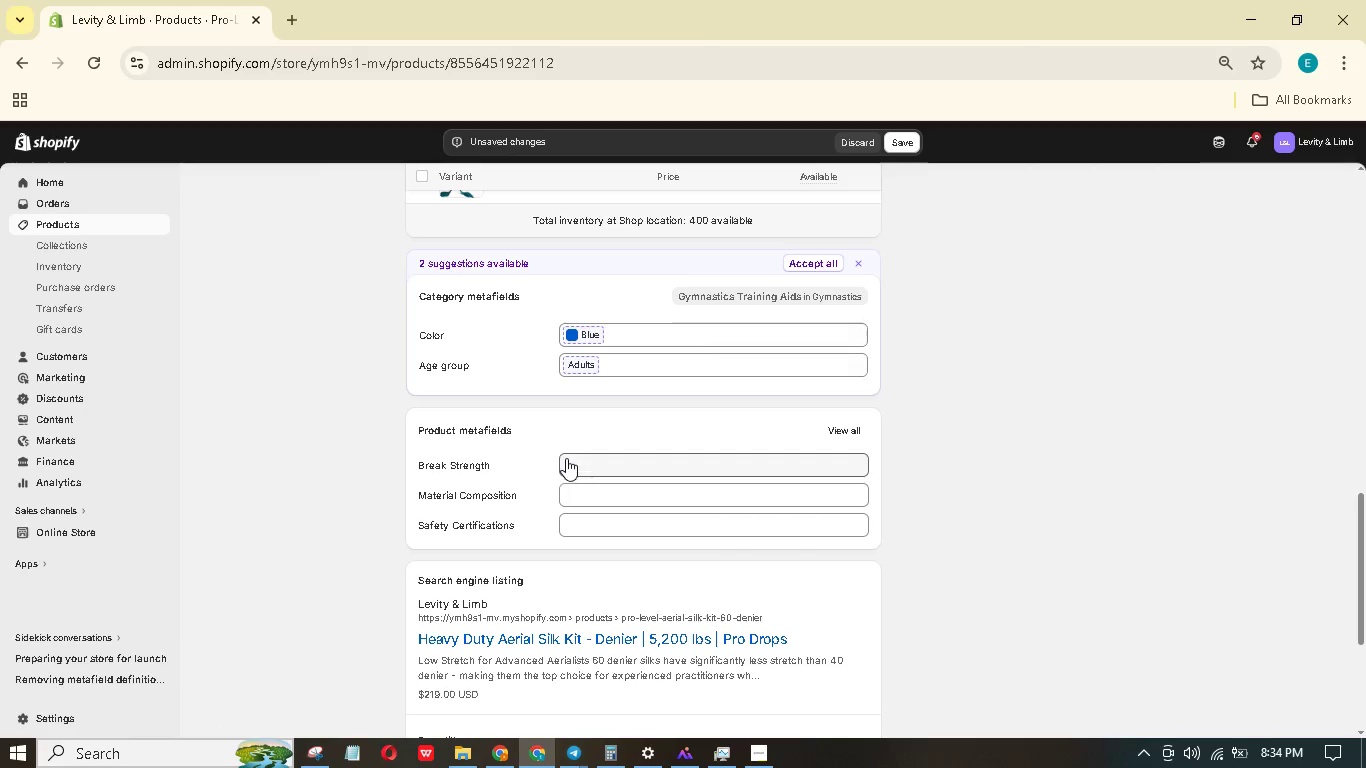 
key(Numpad5)
 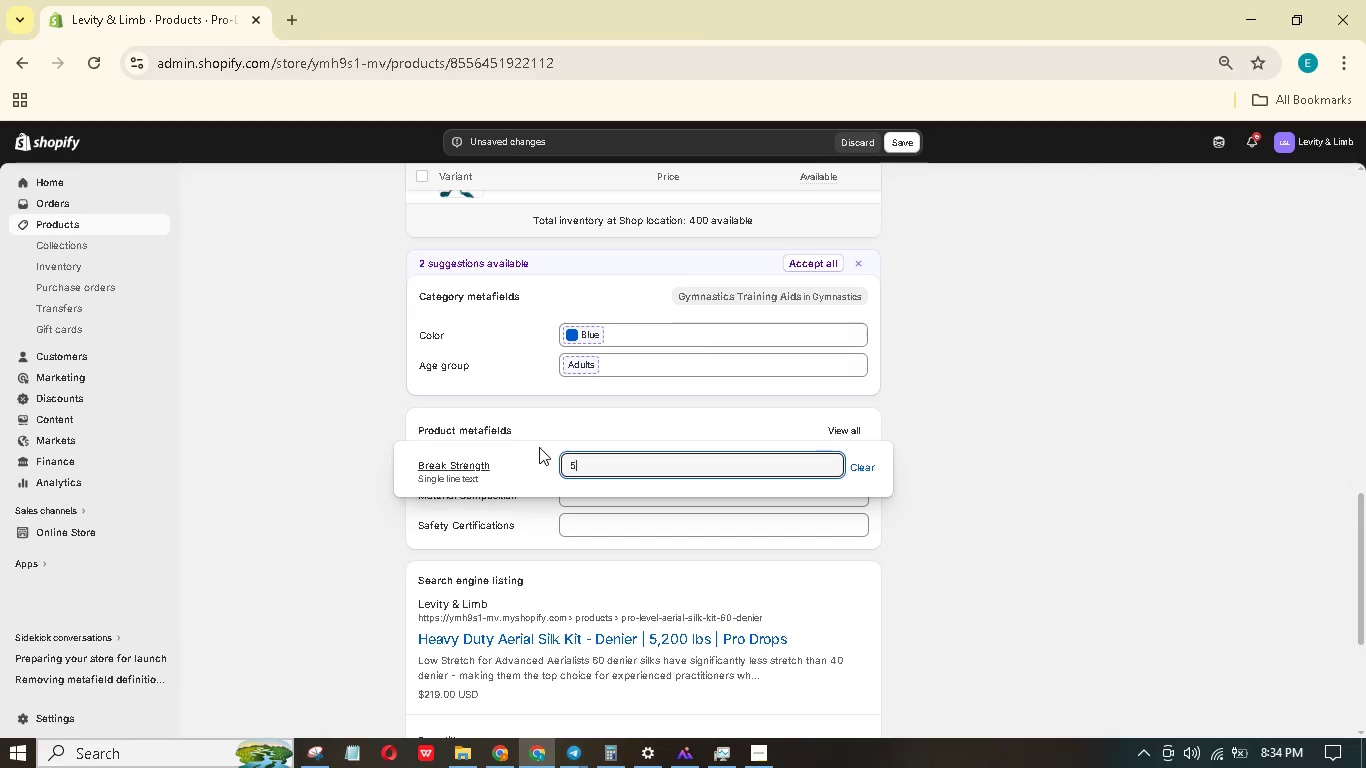 
key(Comma)
 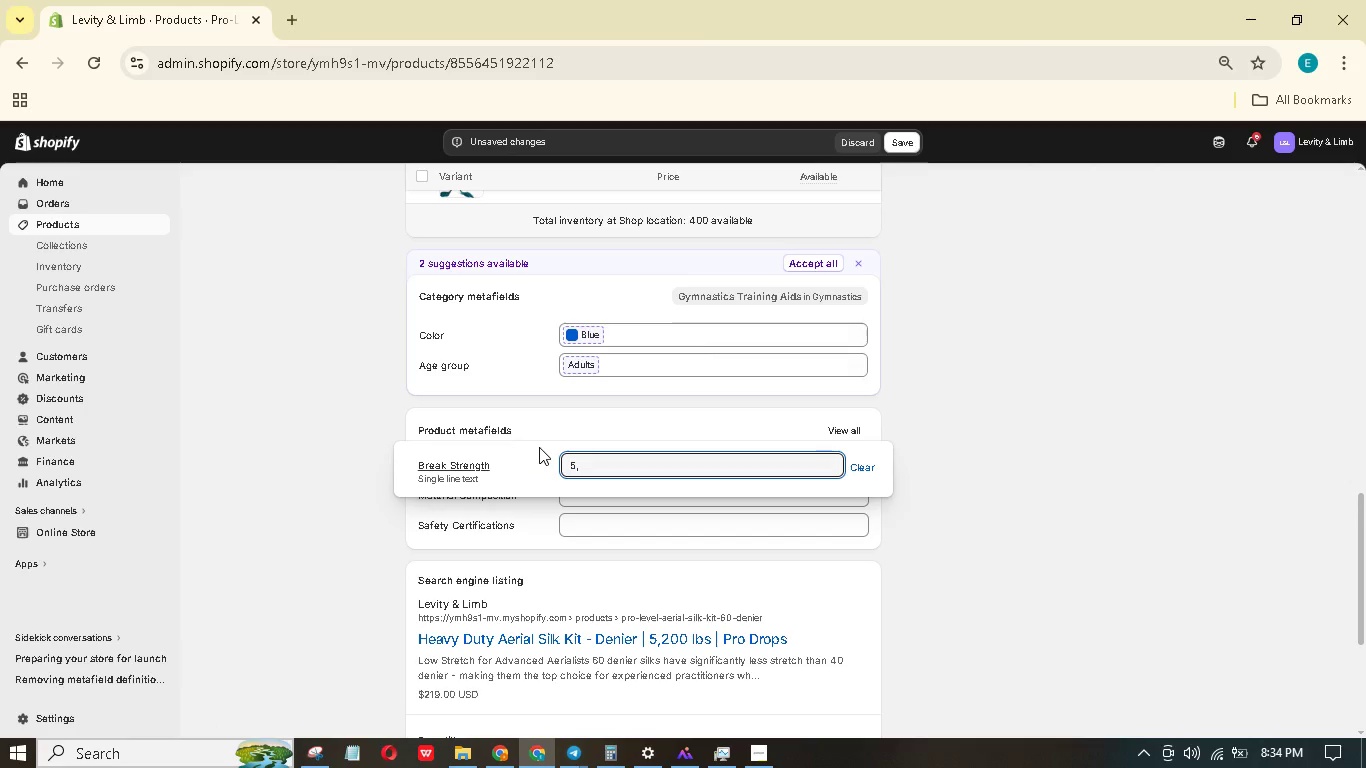 
key(Numpad0)
 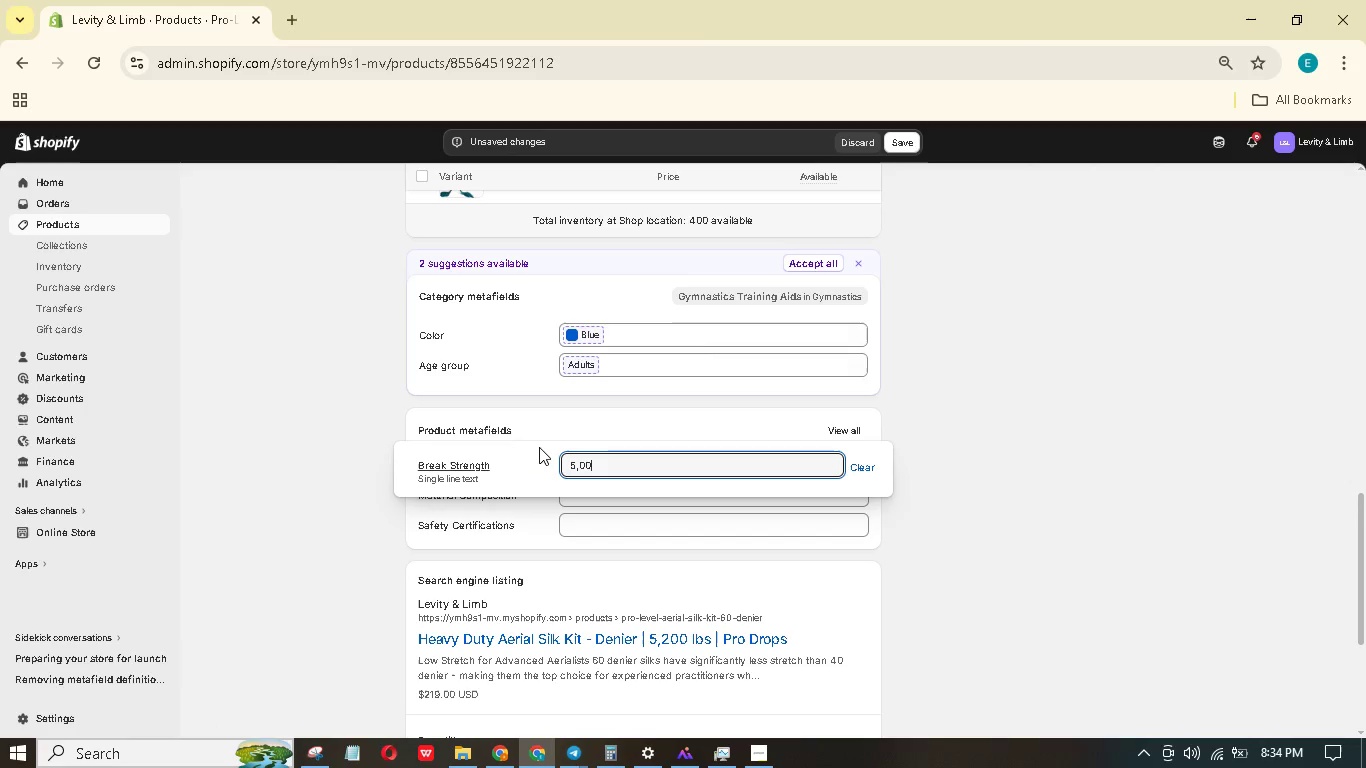 
key(Numpad0)
 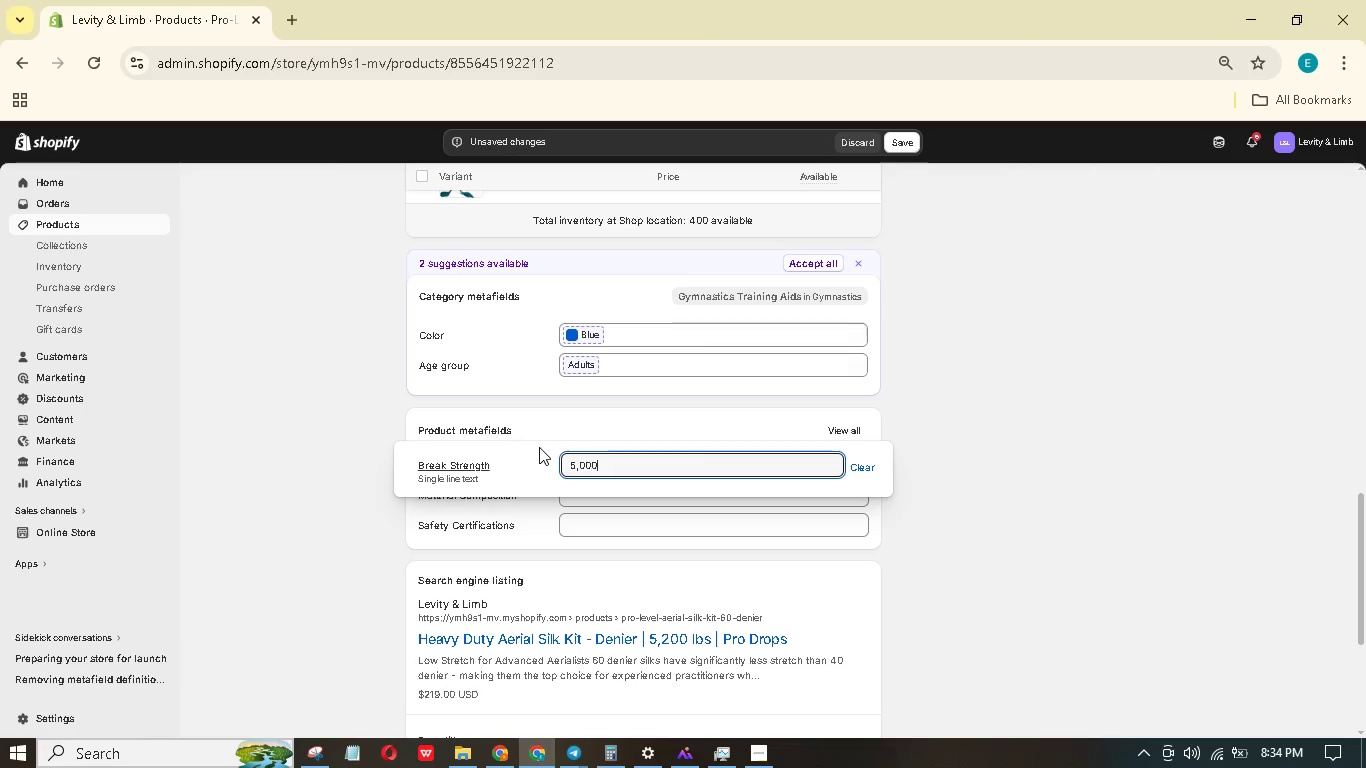 
key(Numpad0)
 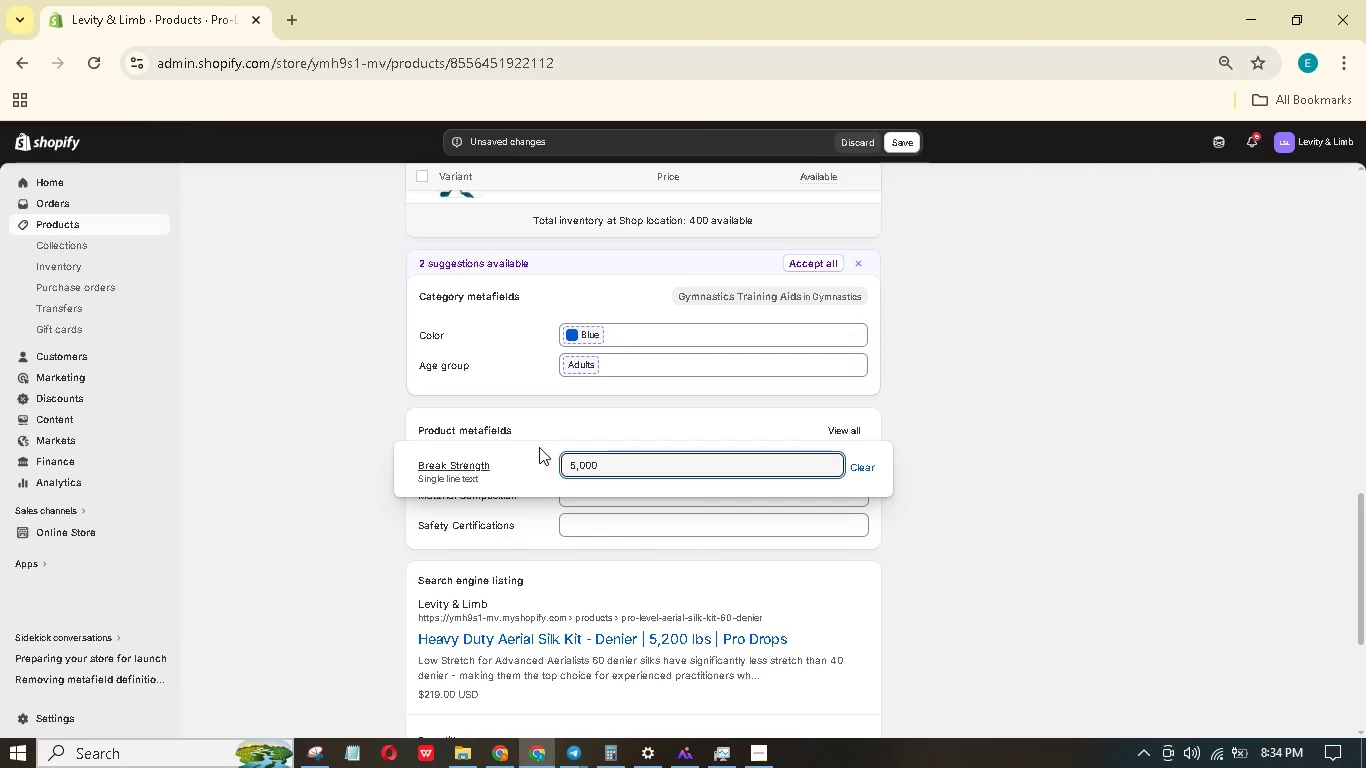 
key(ArrowLeft)
 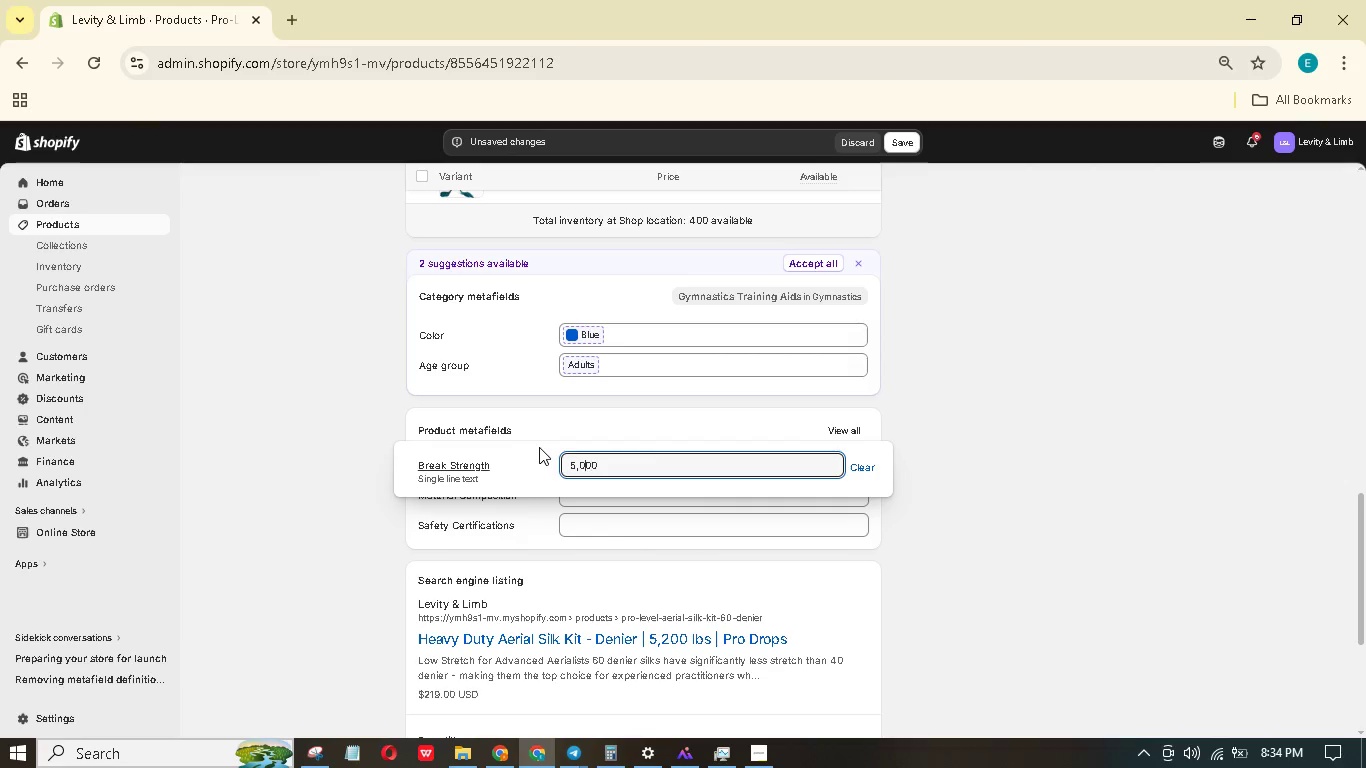 
key(ArrowLeft)
 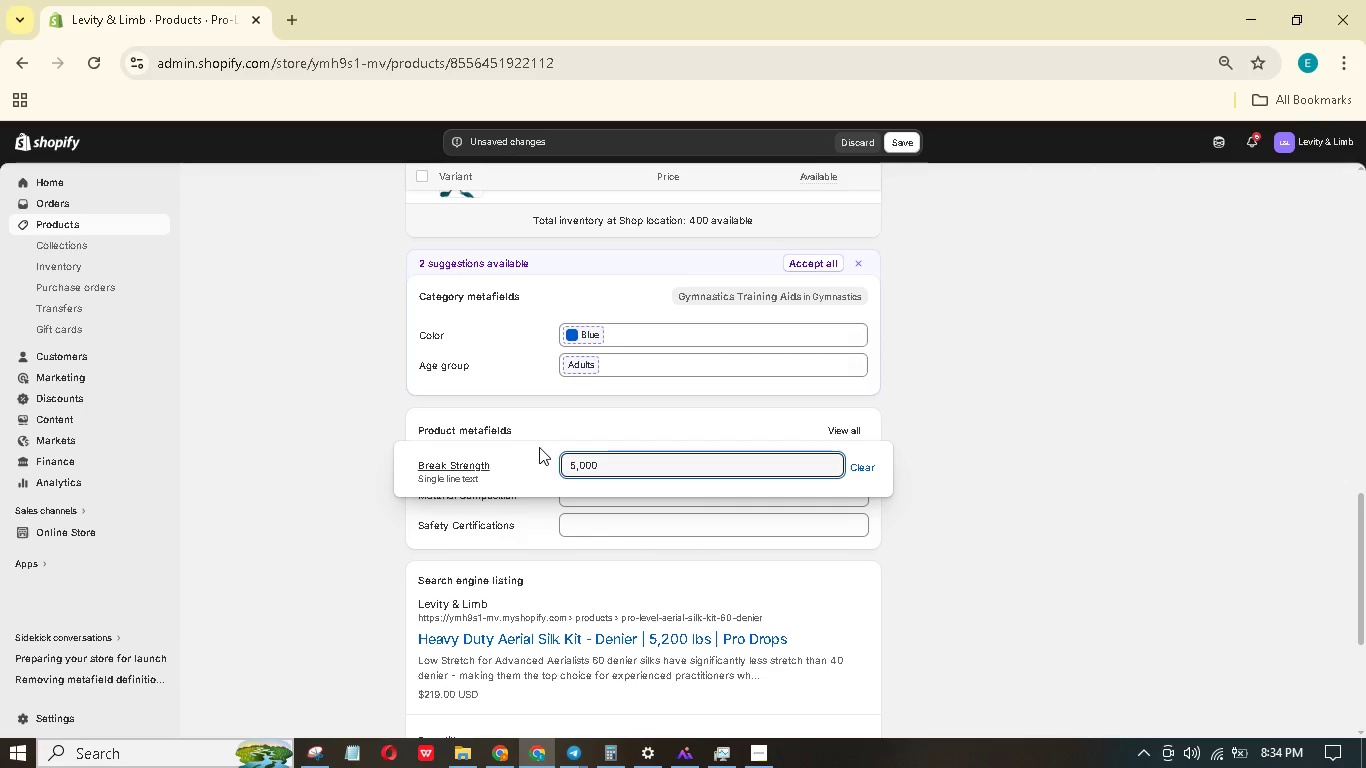 
key(Backspace)
type(2 lbs)
 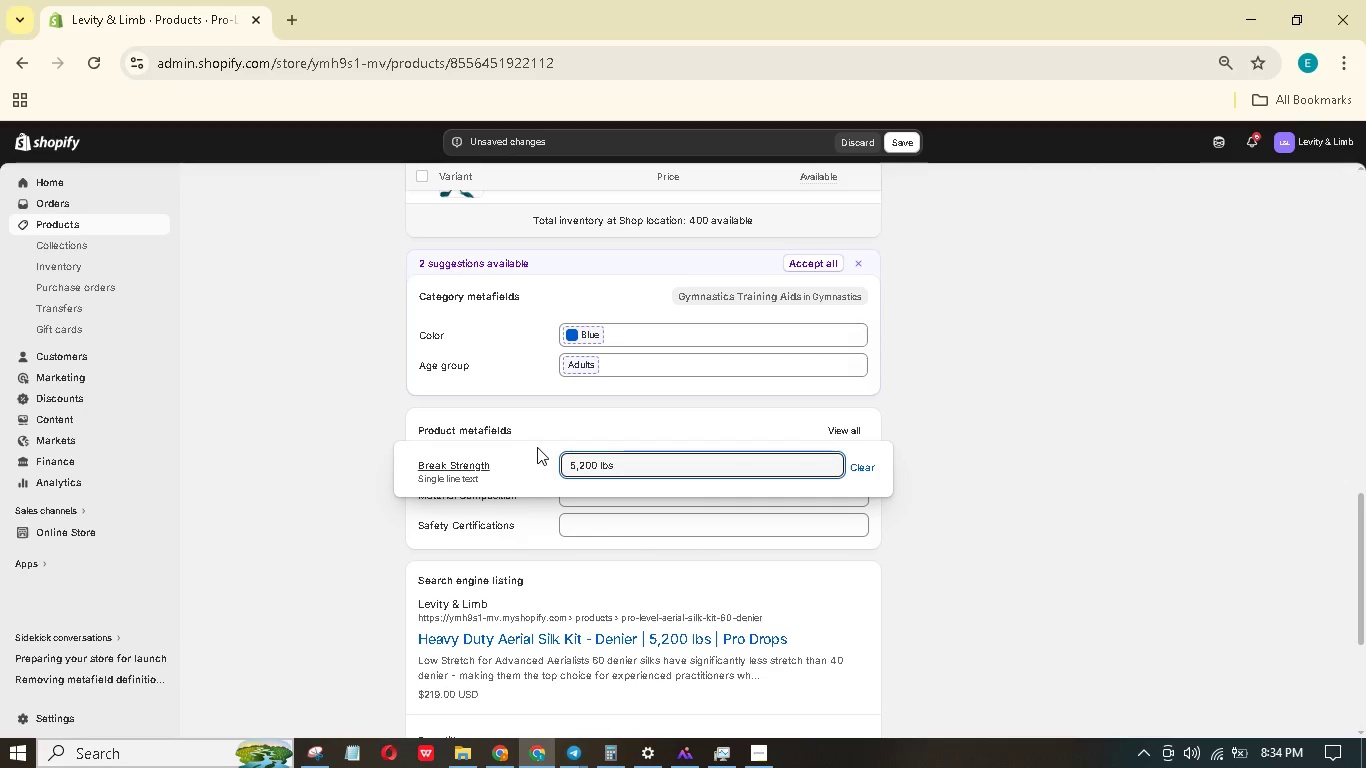 
hold_key(key=ArrowRight, duration=0.62)
 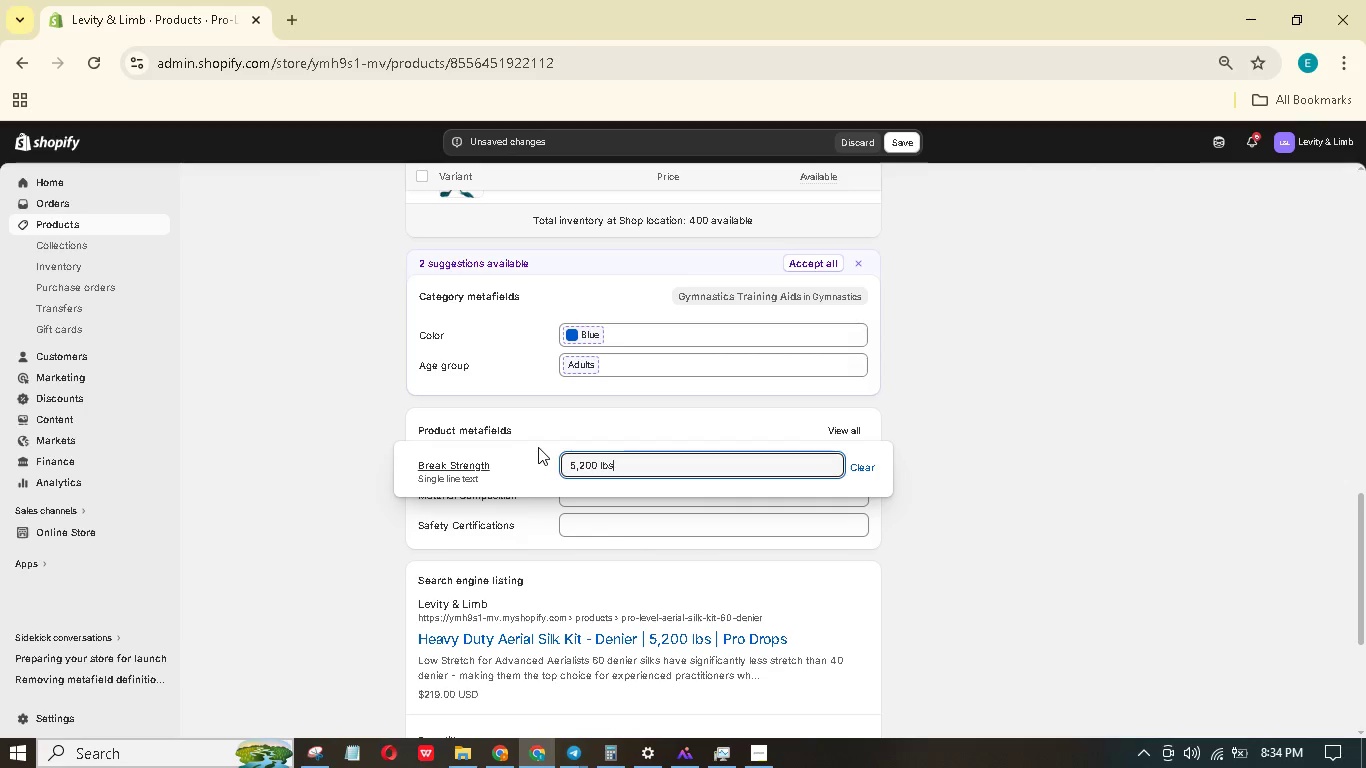 
left_click_drag(start_coordinate=[1099, 504], to_coordinate=[1091, 504])
 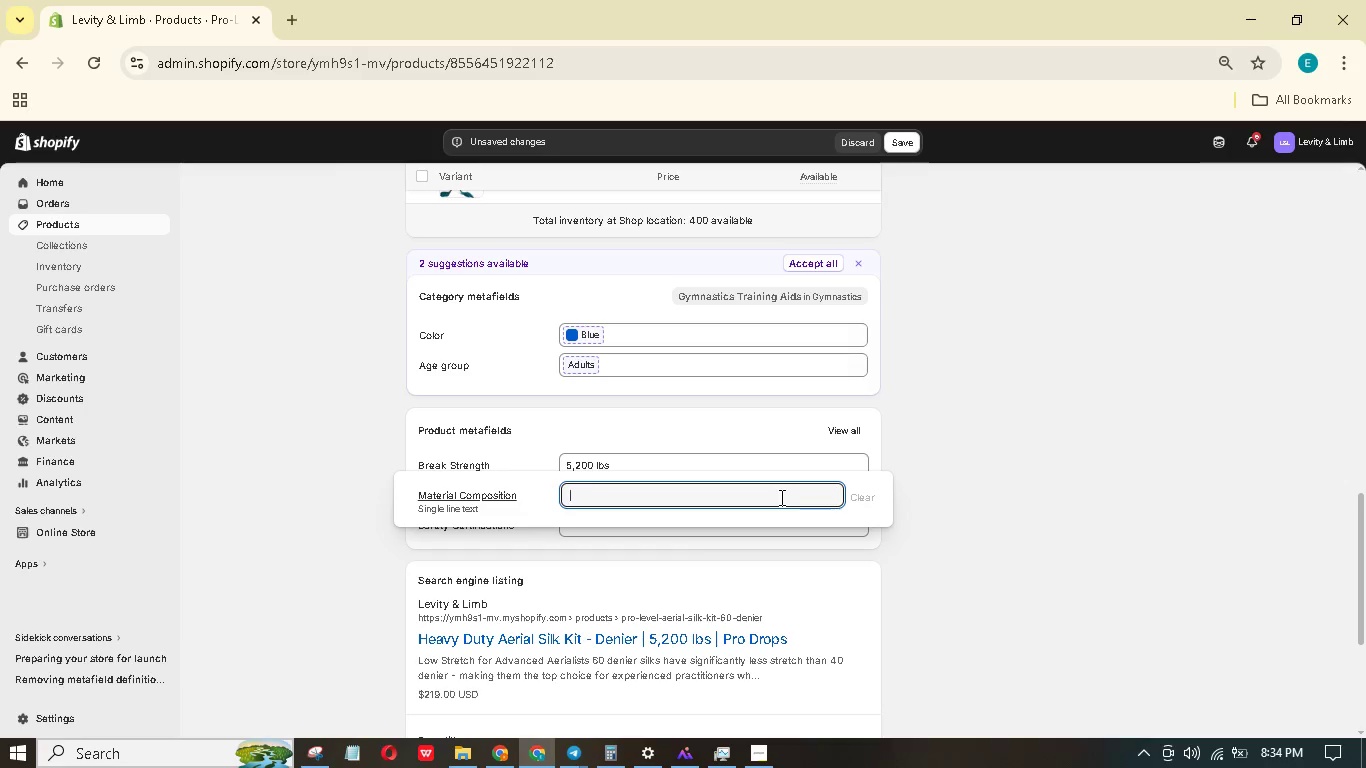 
key(Shift+N)
 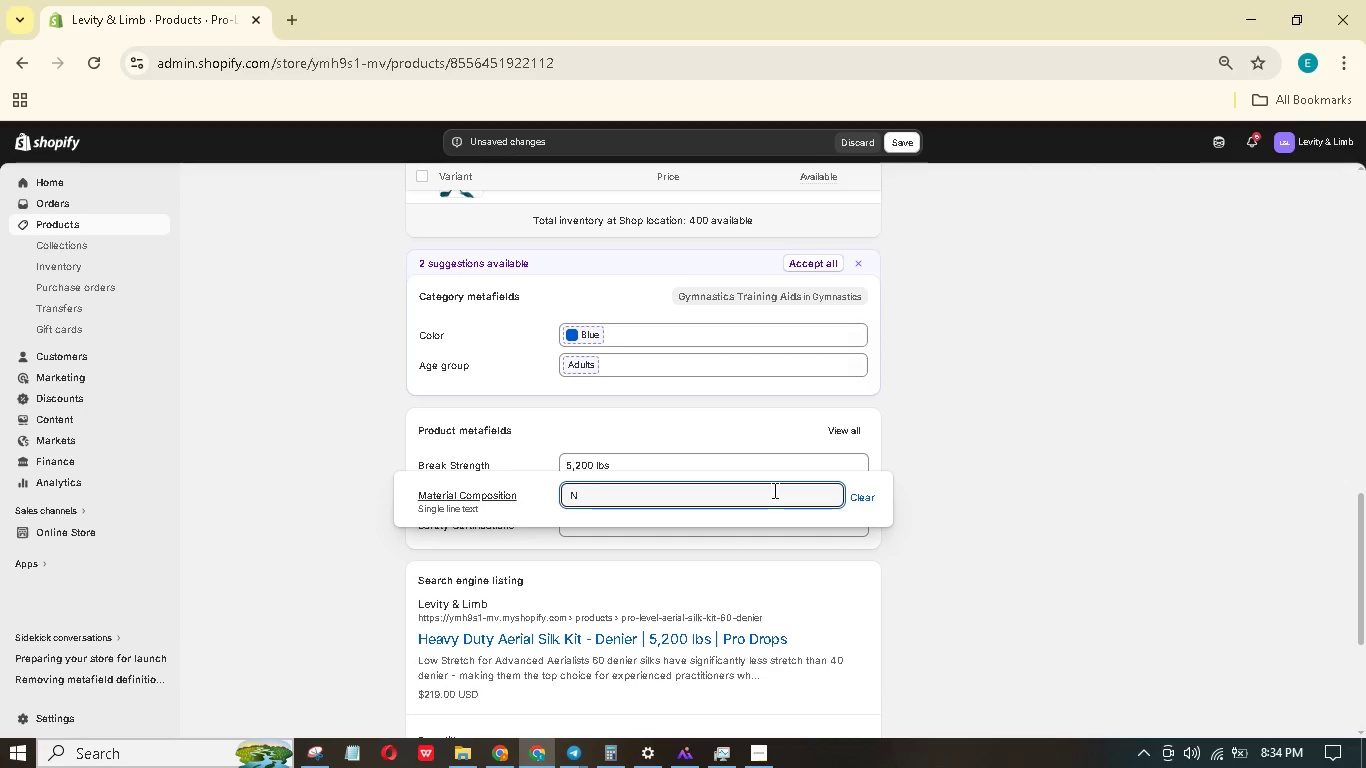 
type(YLON 6.6 tricot)
 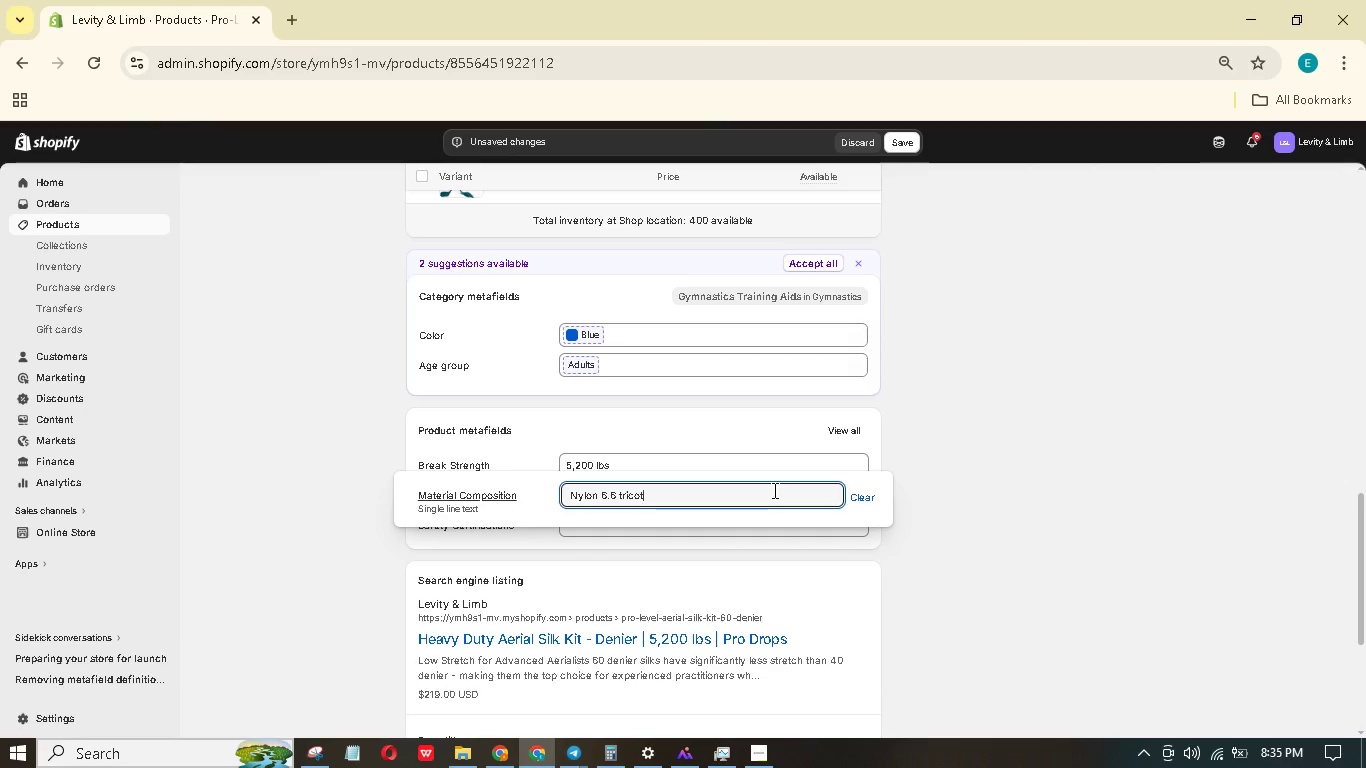 
key(Enter)
 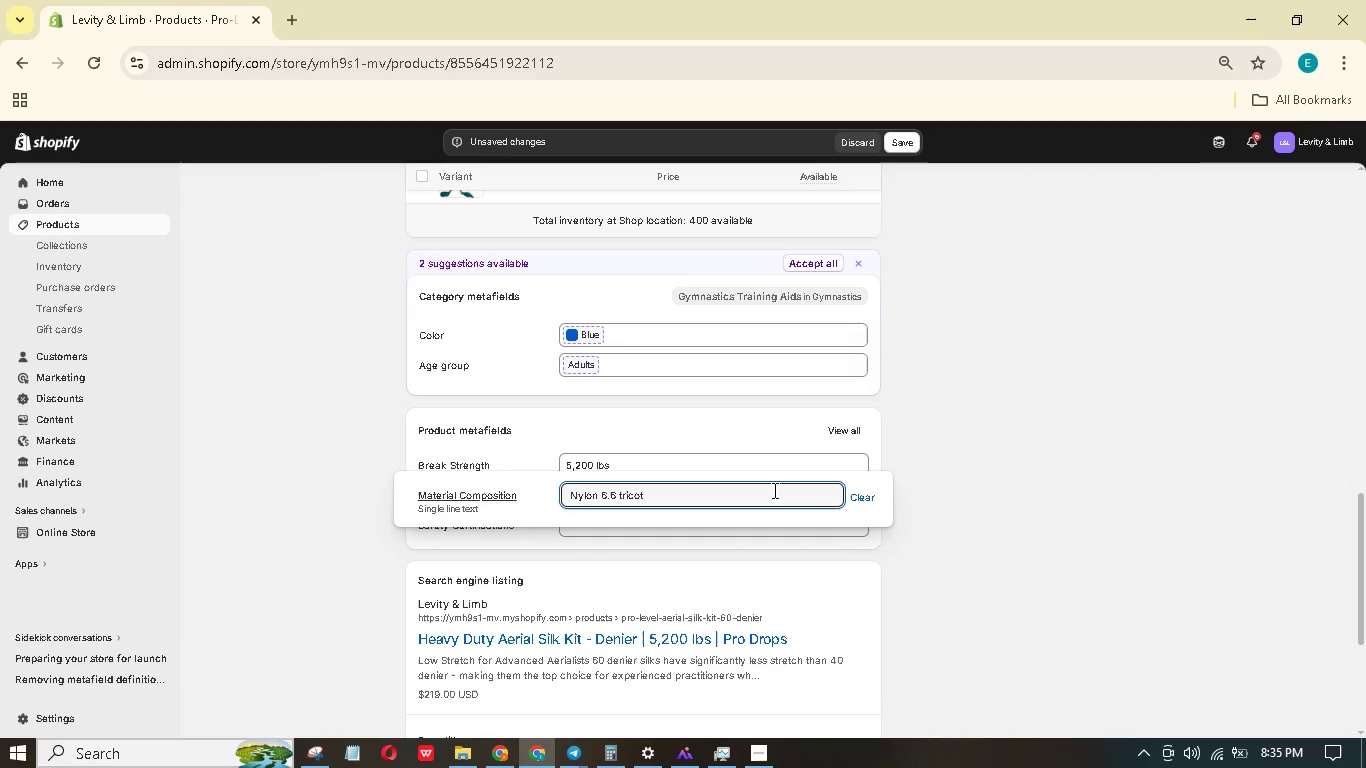 
type(60 denir)
 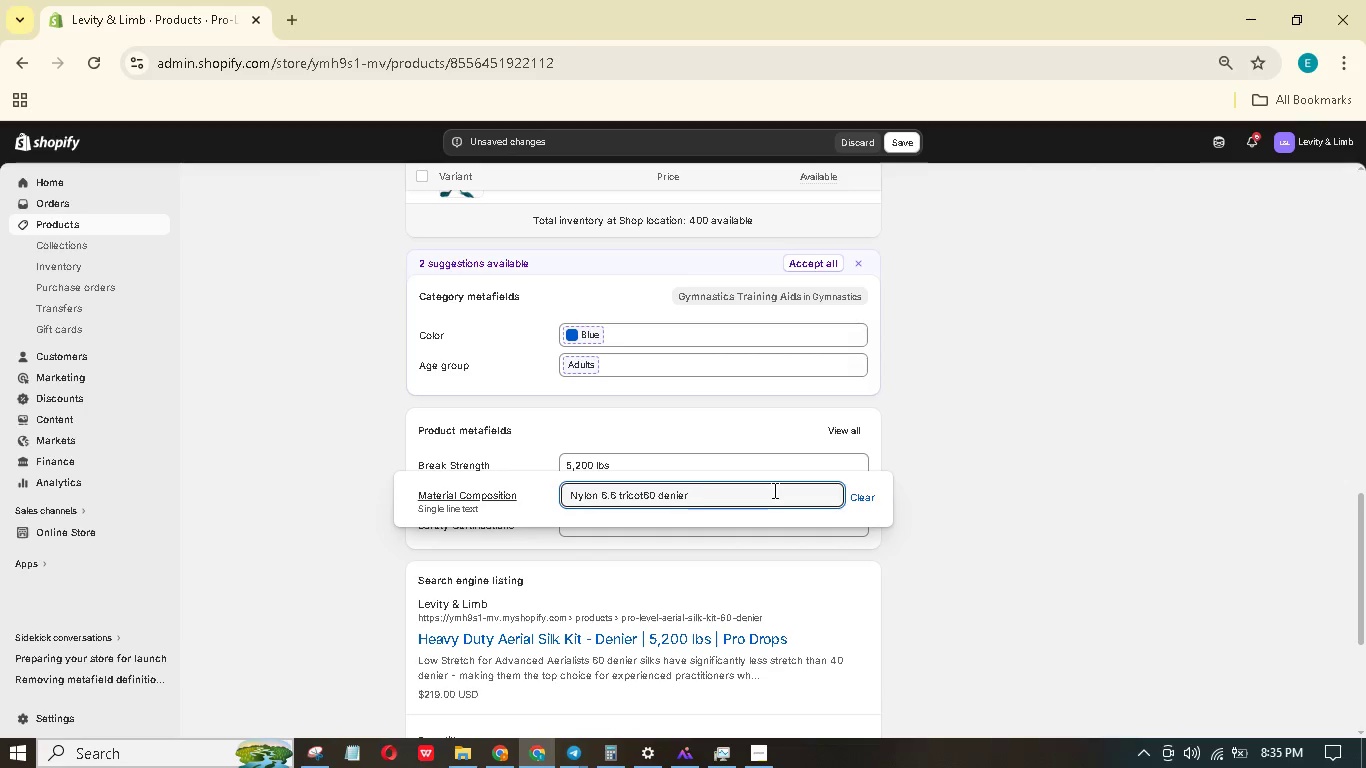 
hold_key(key=E, duration=0.39)
 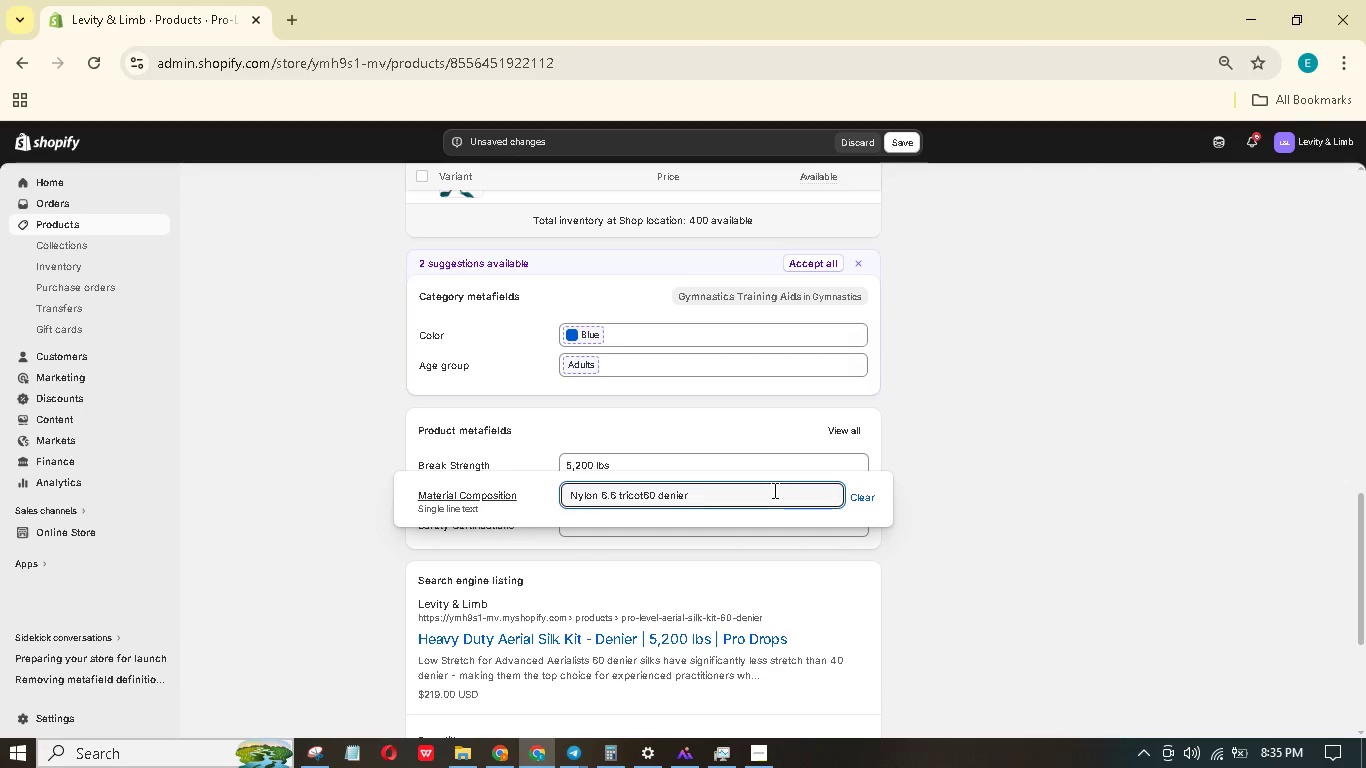 
wait(6.17)
 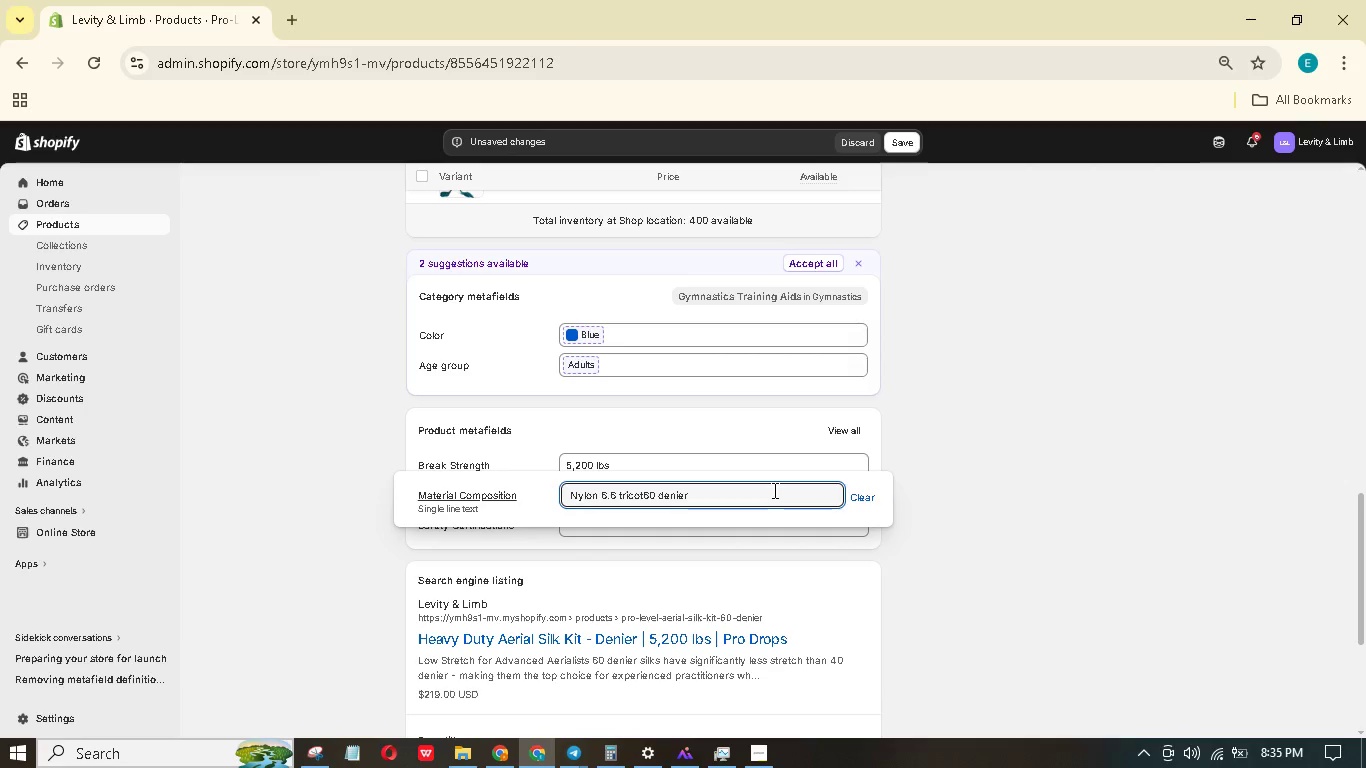 
hold_key(key=ArrowLeft, duration=0.62)
 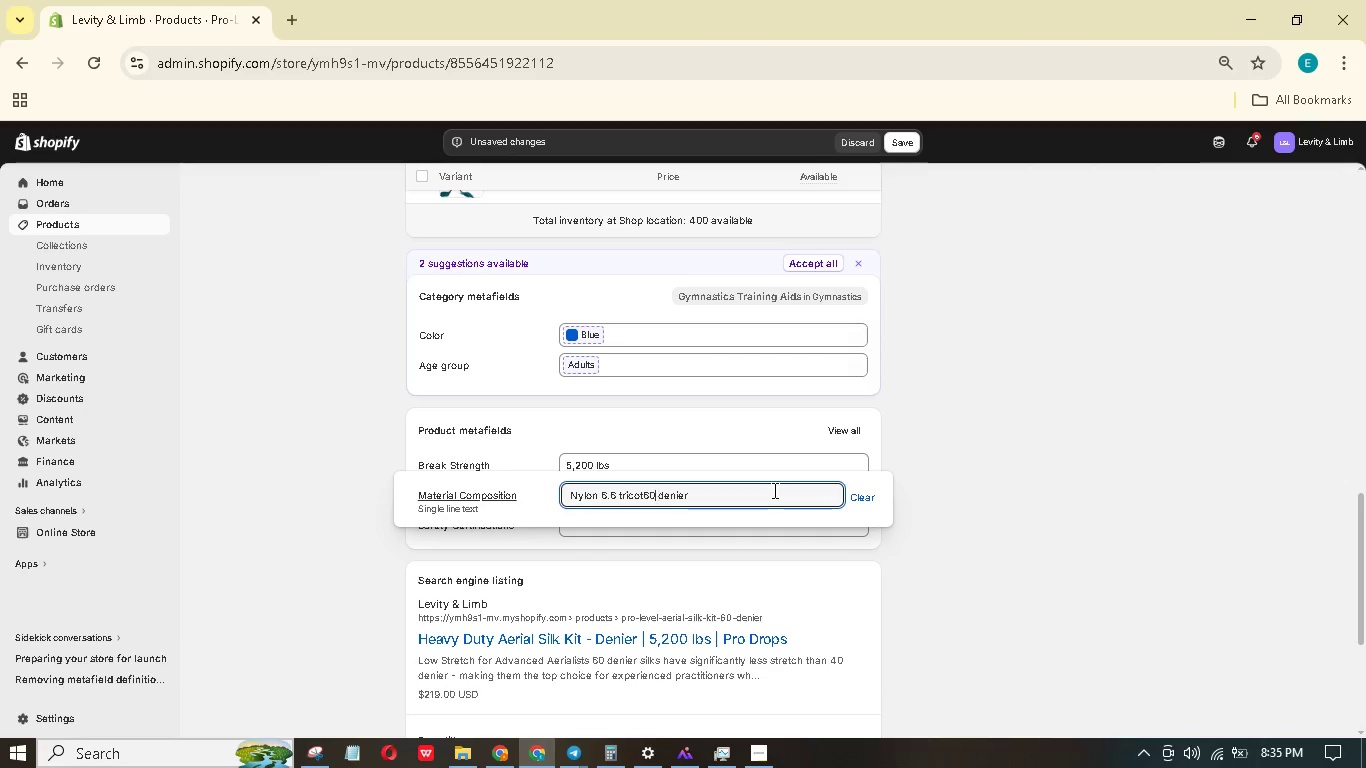 
key(ArrowLeft)
 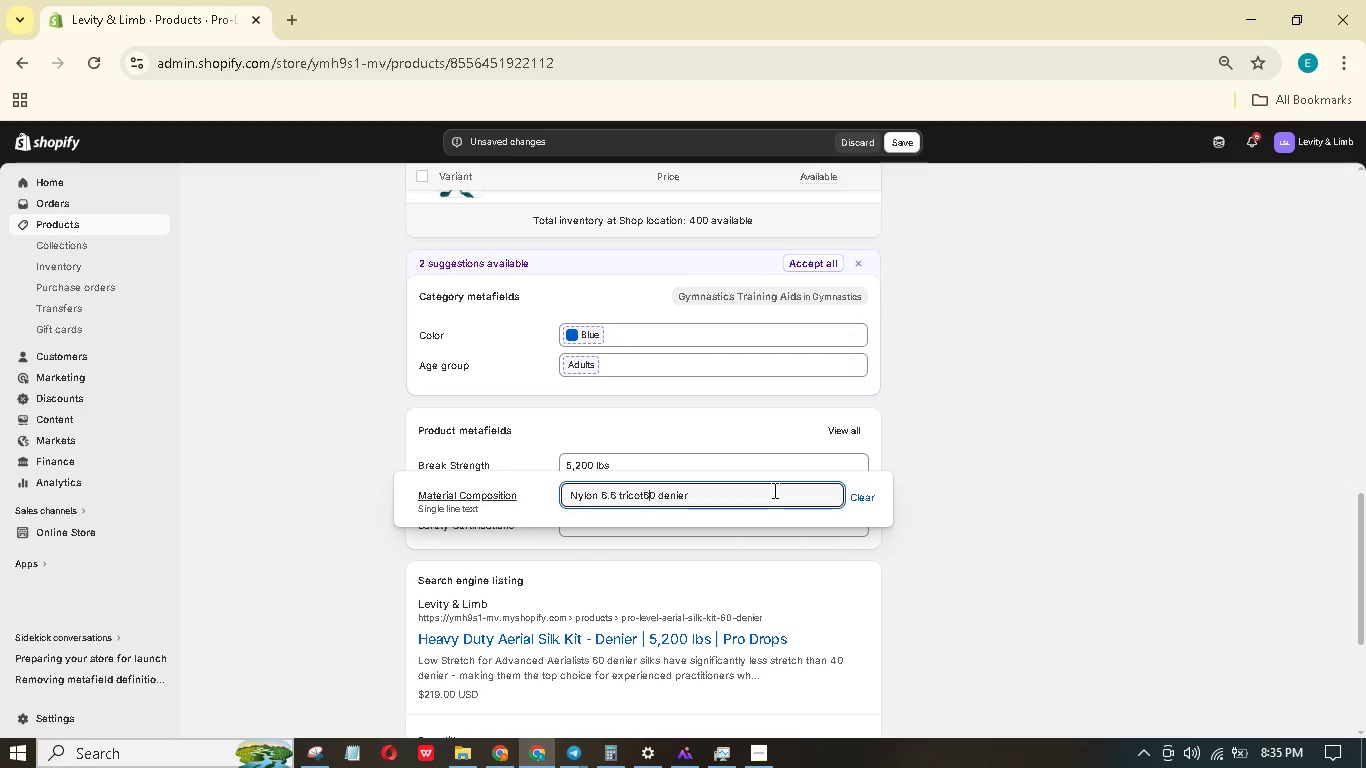 
key(ArrowLeft)
 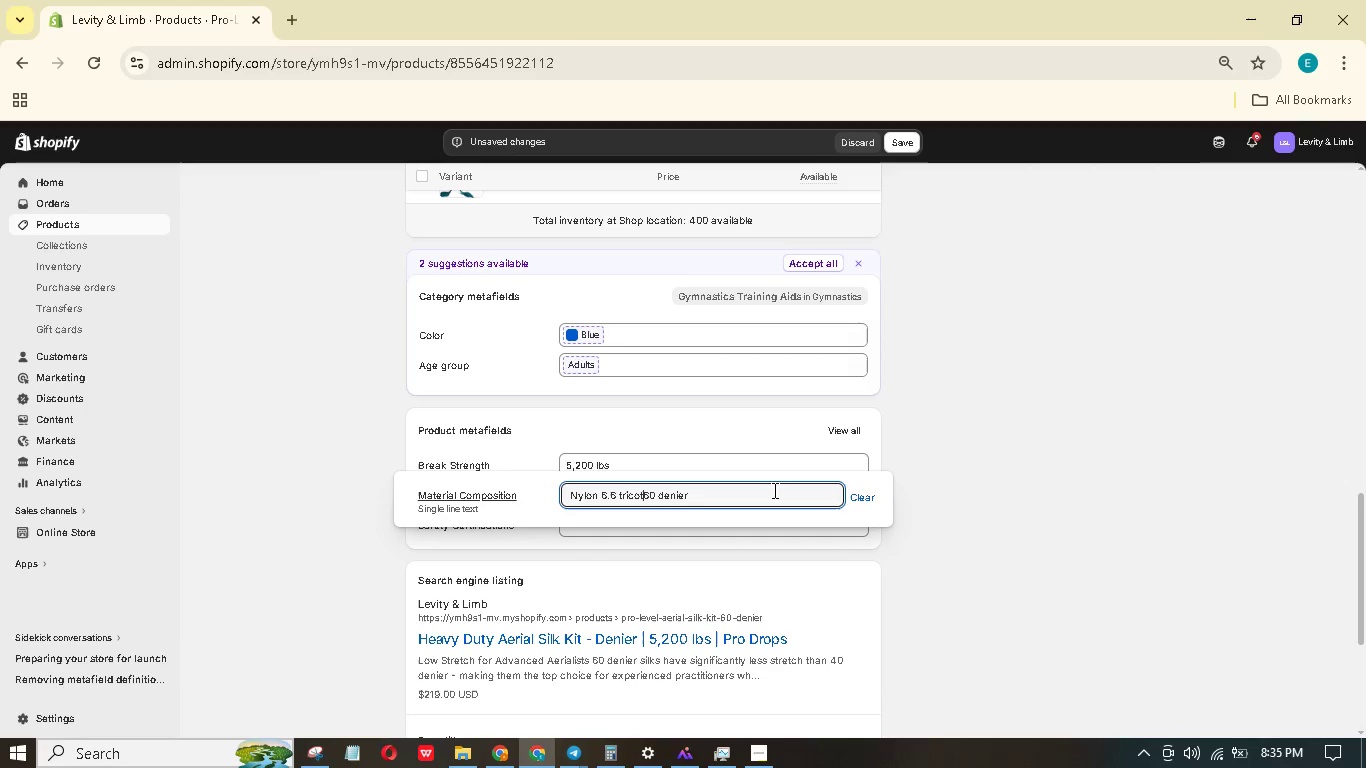 
key(ArrowLeft)
 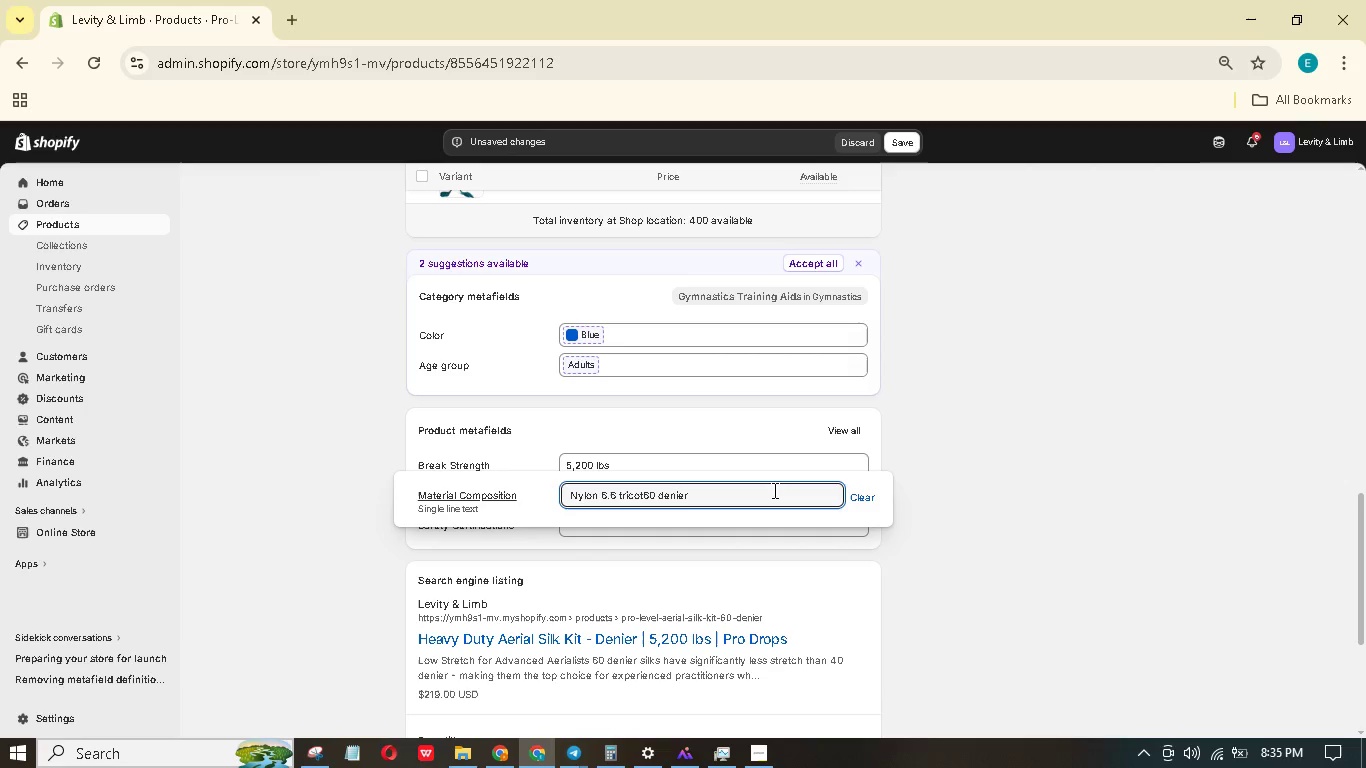 
type(, , low streth)
 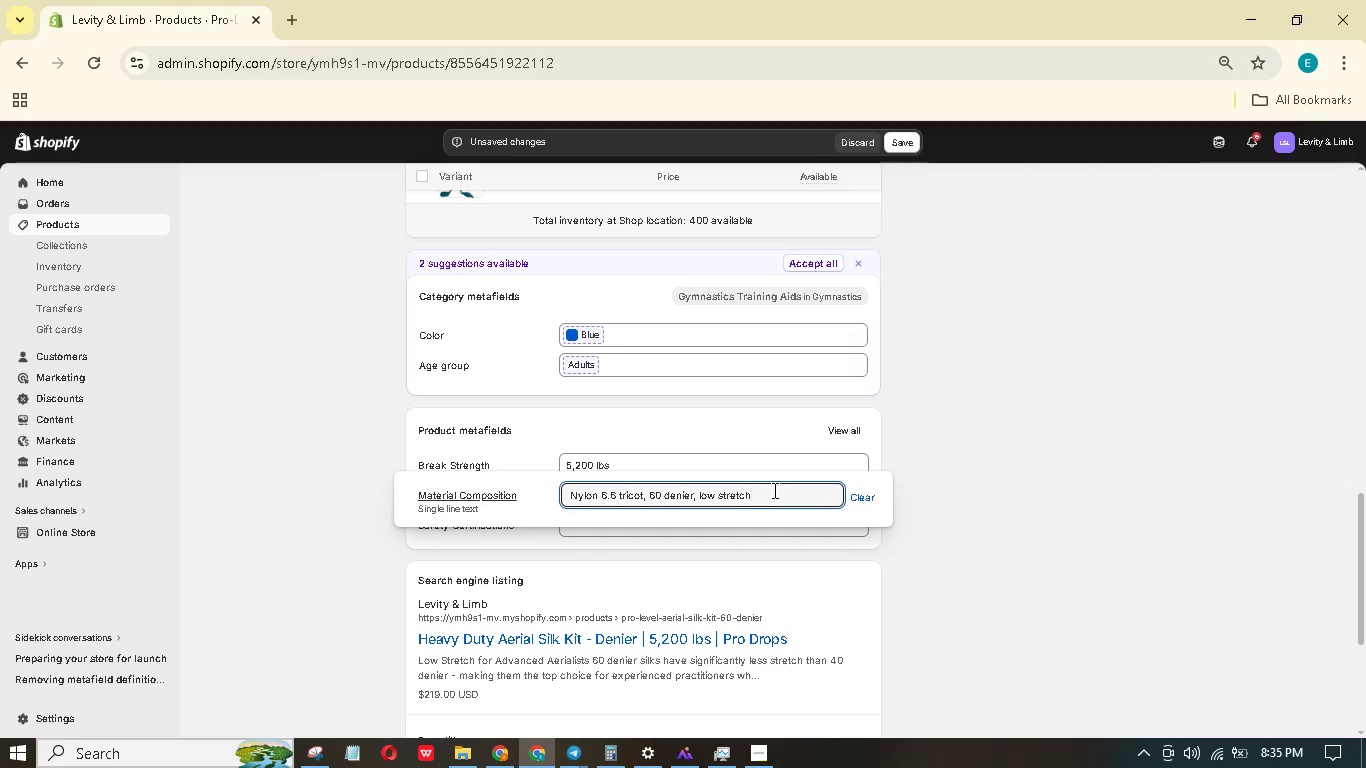 
hold_key(key=ArrowRight, duration=0.86)
 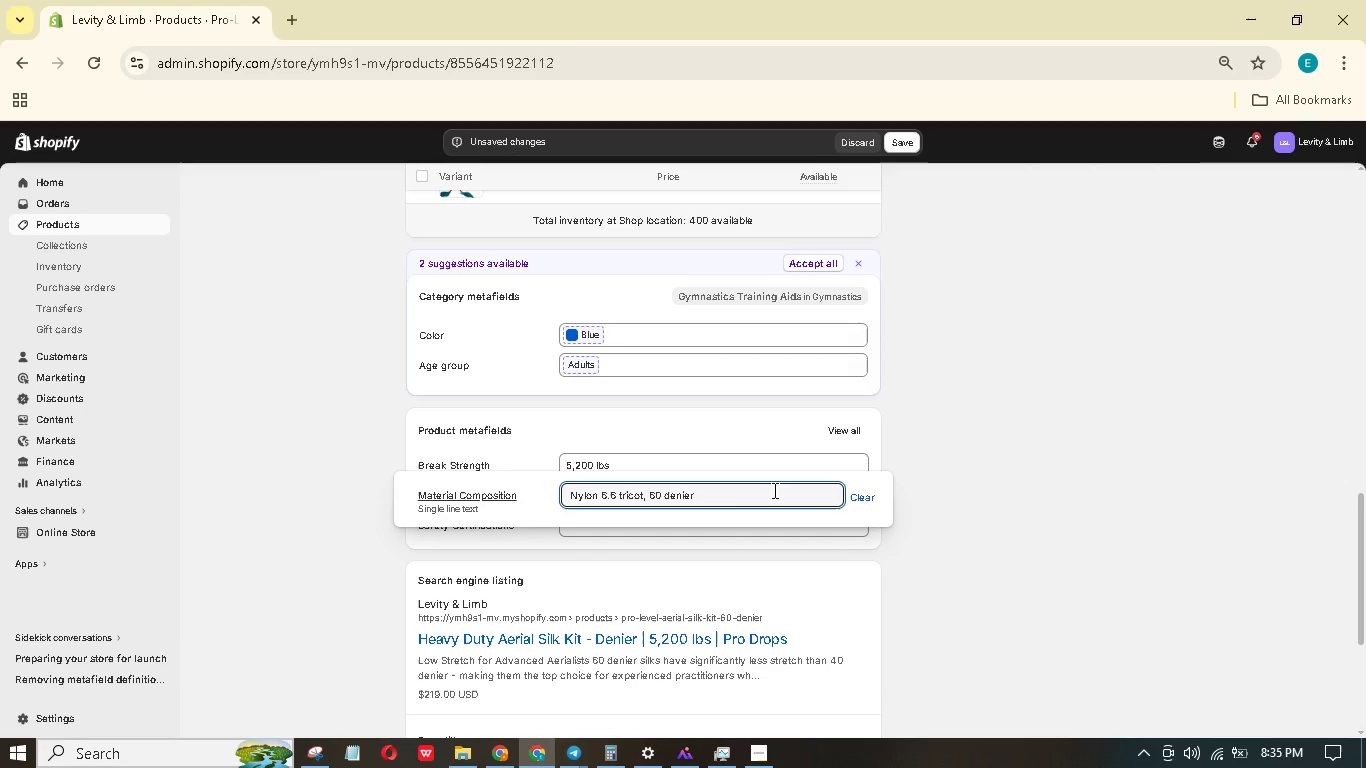 
hold_key(key=C, duration=0.34)
 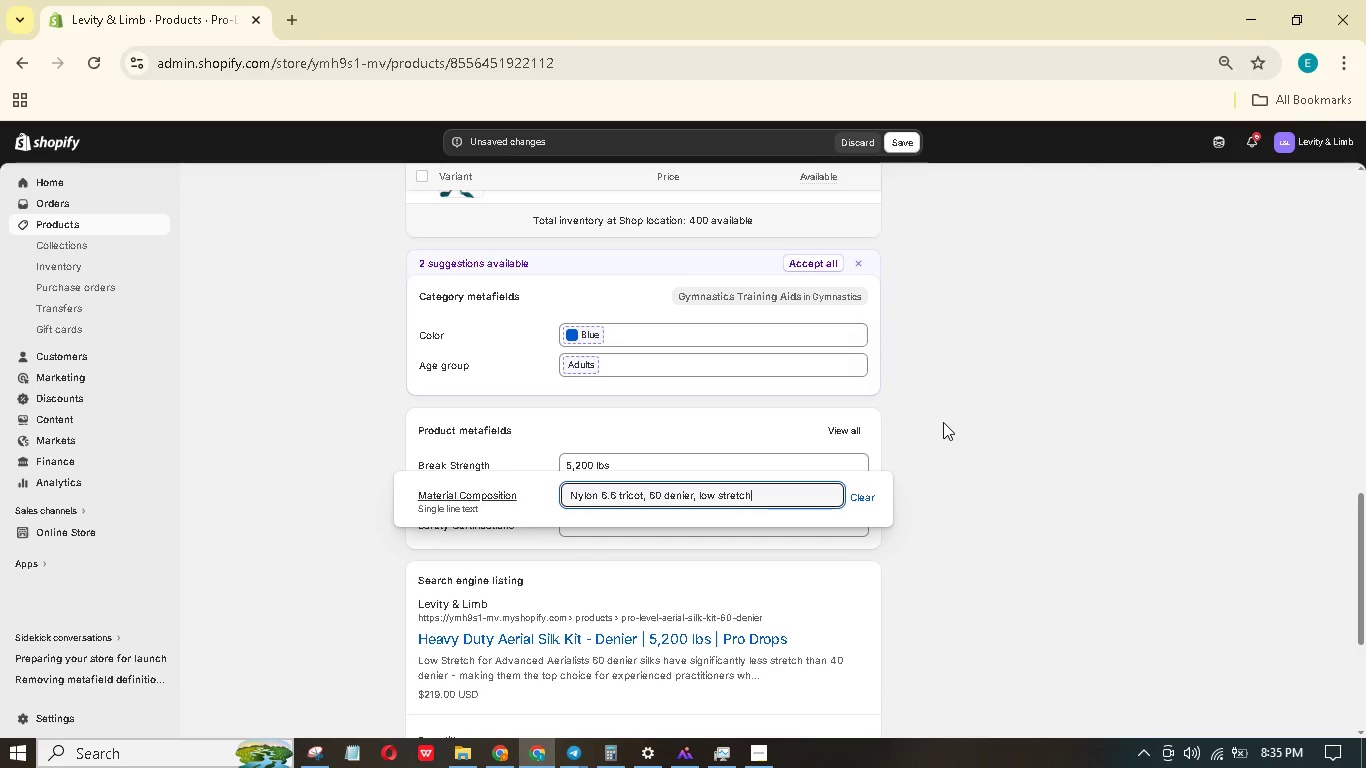 
left_click([943, 422])
 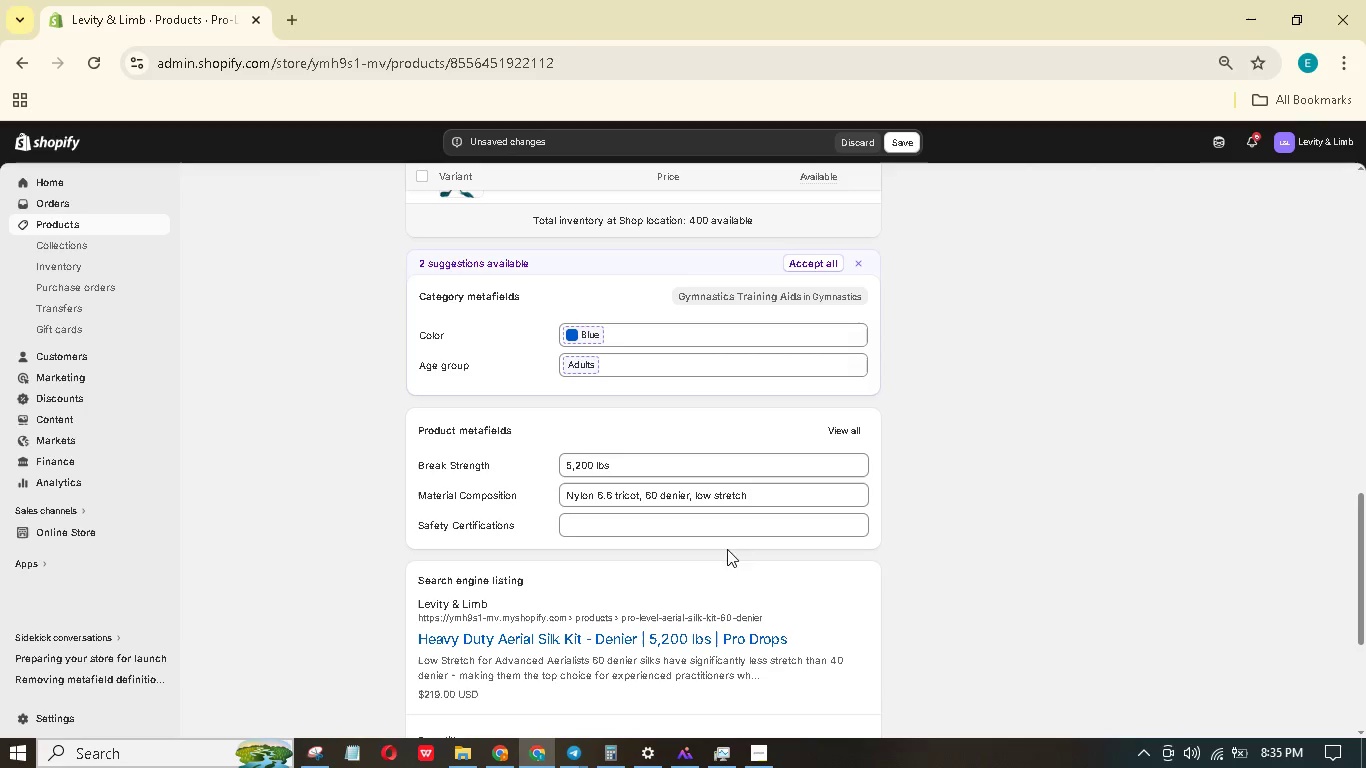 
left_click([732, 534])
 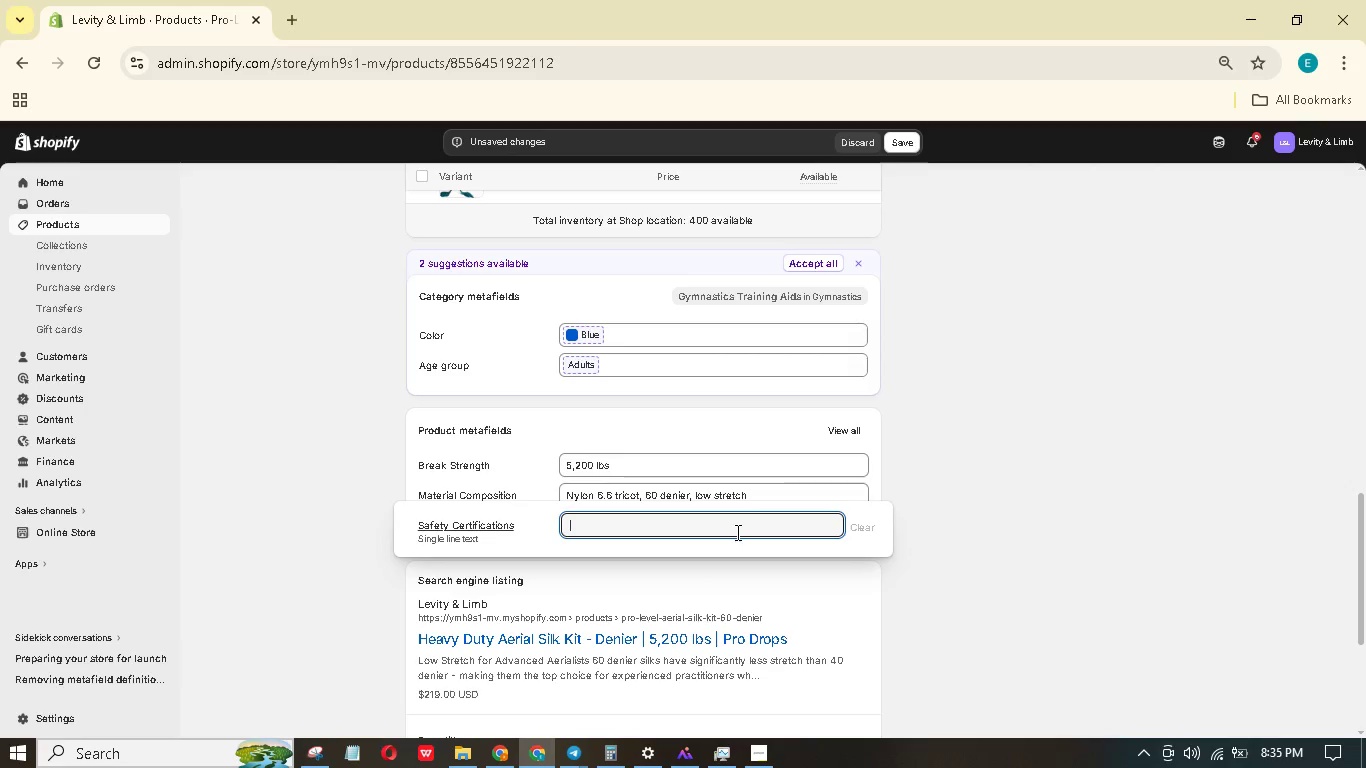 
type(CE, UIAA !)$, EN !4)
 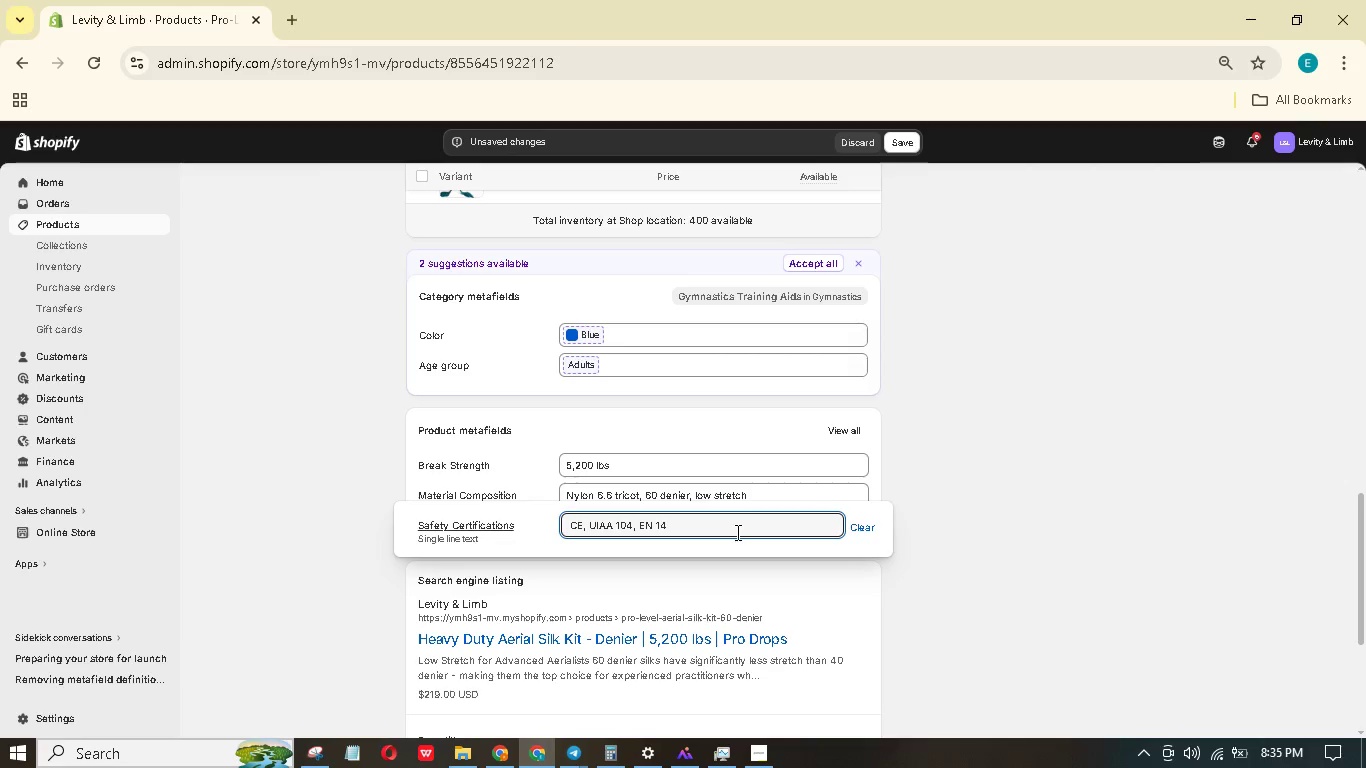 
type(960, NFPA 1983)
 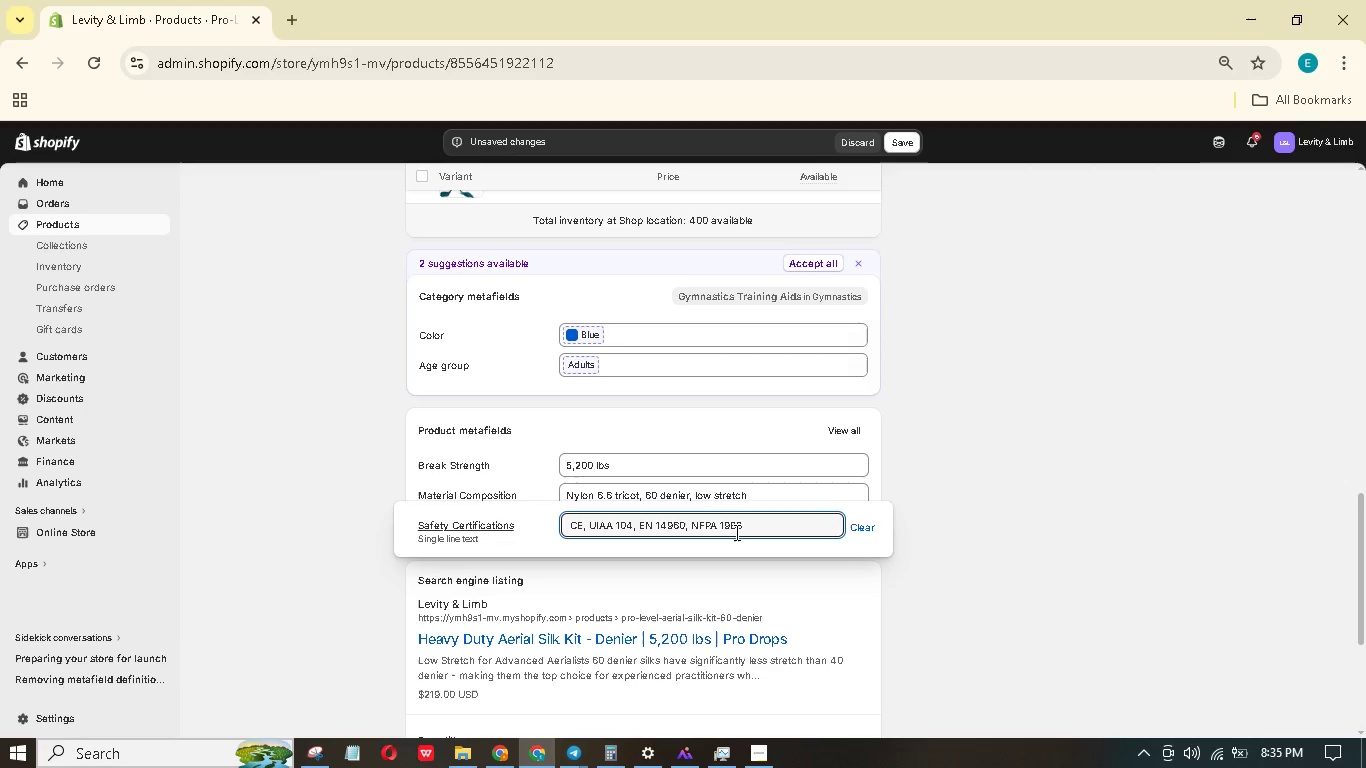 
scroll: coordinate [847, 499], scroll_direction: down, amount: 7.0
 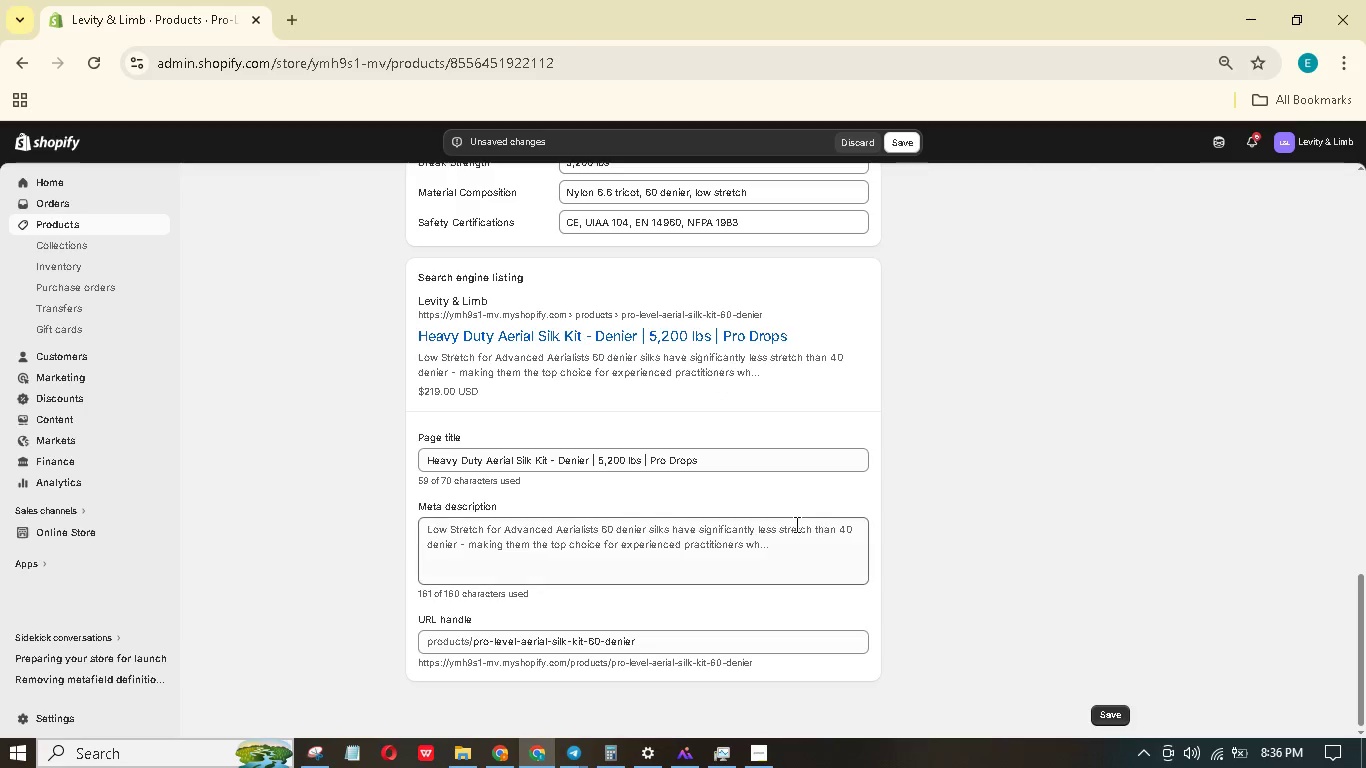 
left_click([795, 524])
 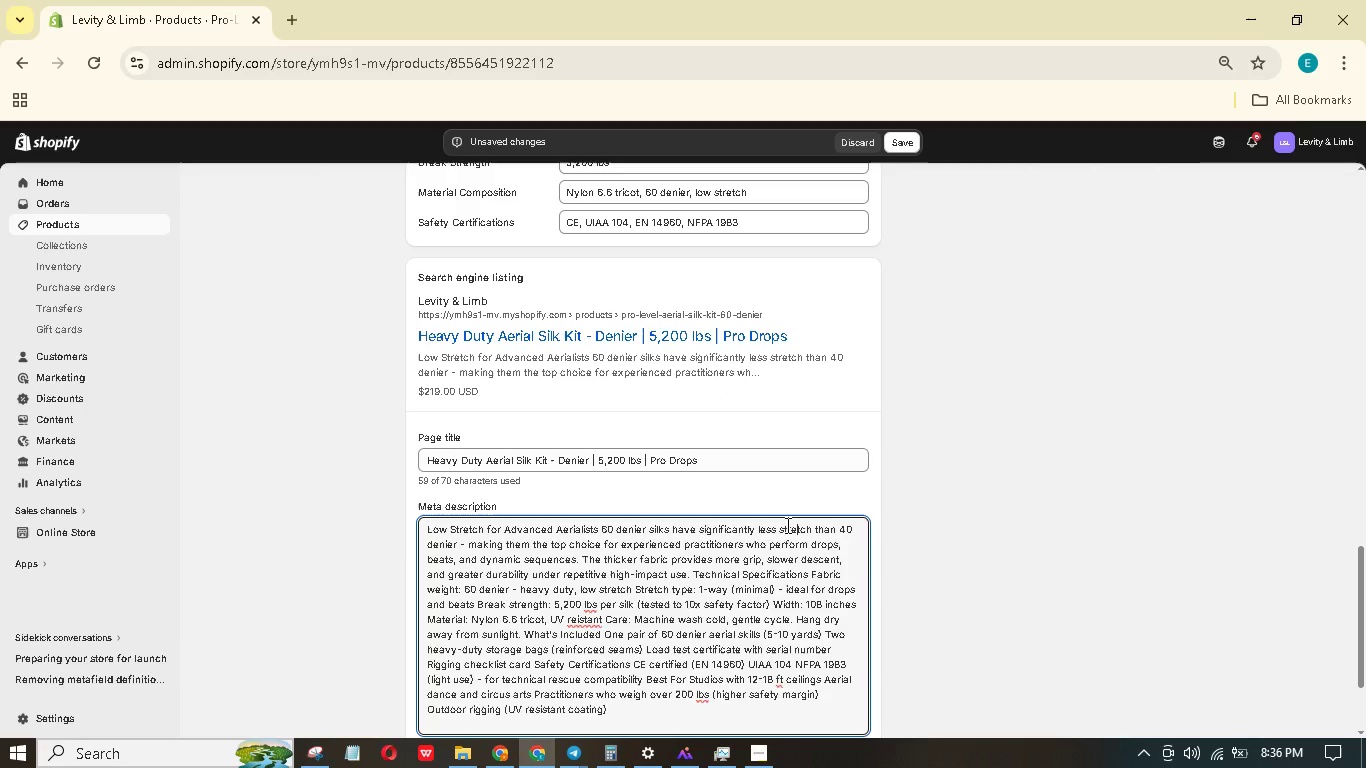 
wait(9.31)
 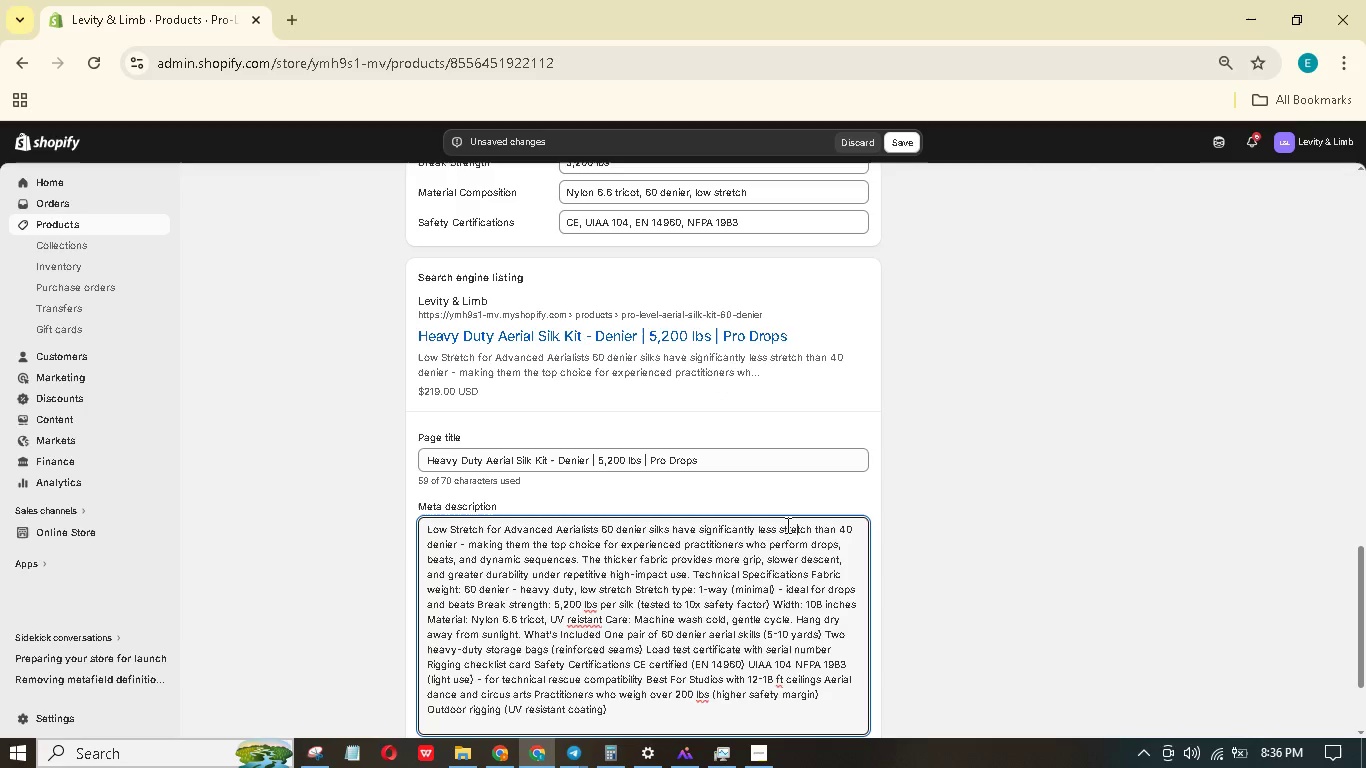 
key(Control+A)
 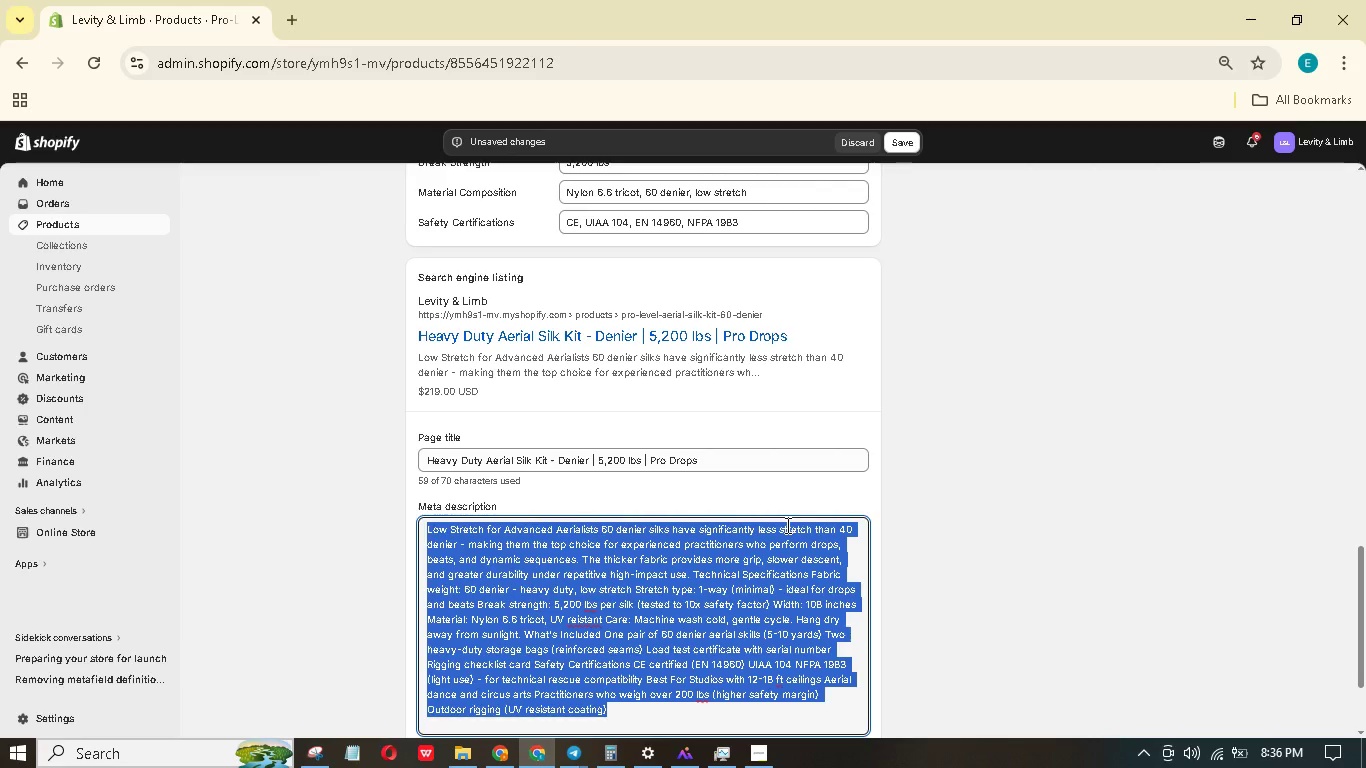 
key(Control+6)
 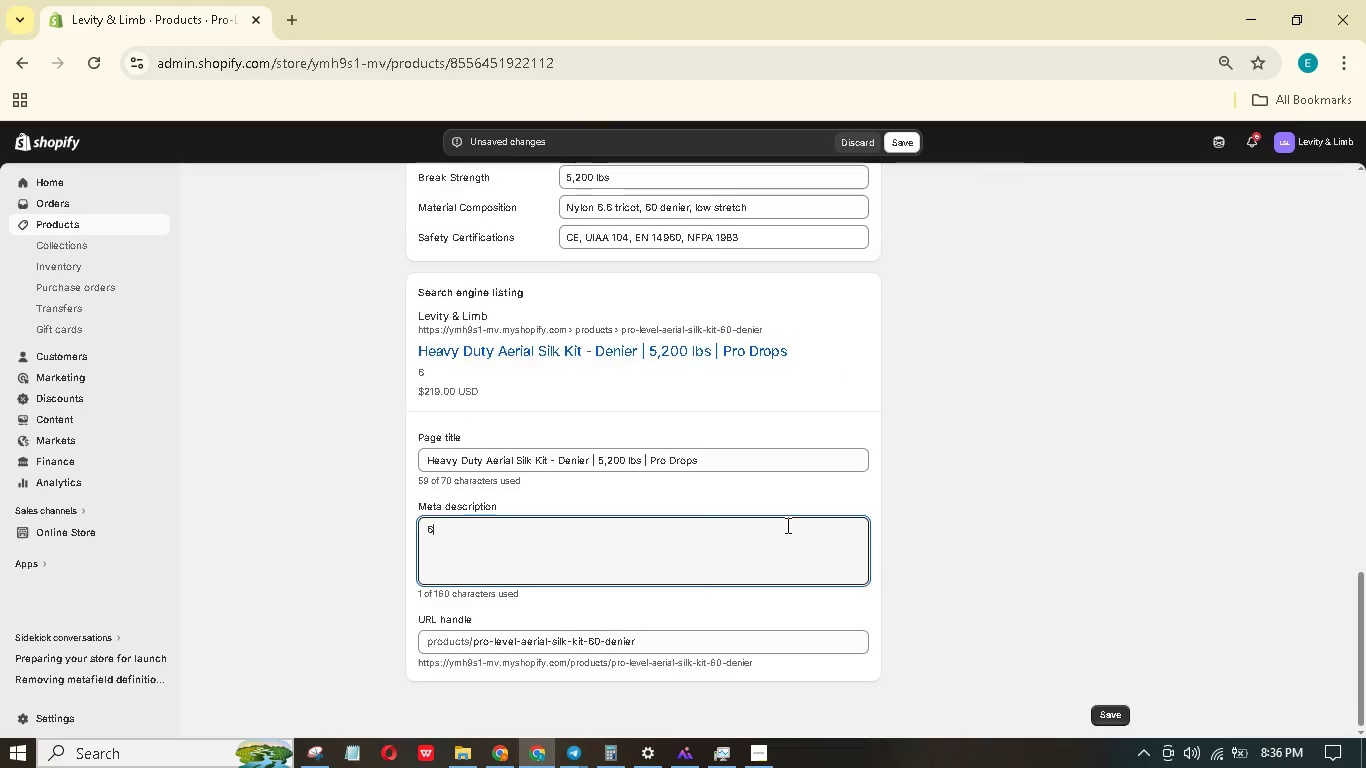 
type(0 denir heavy-duy aerial silks for dropsand dynamic movement. 5,200 lb beak strength, ce crtified. ORDr professinal rigging ow.)
 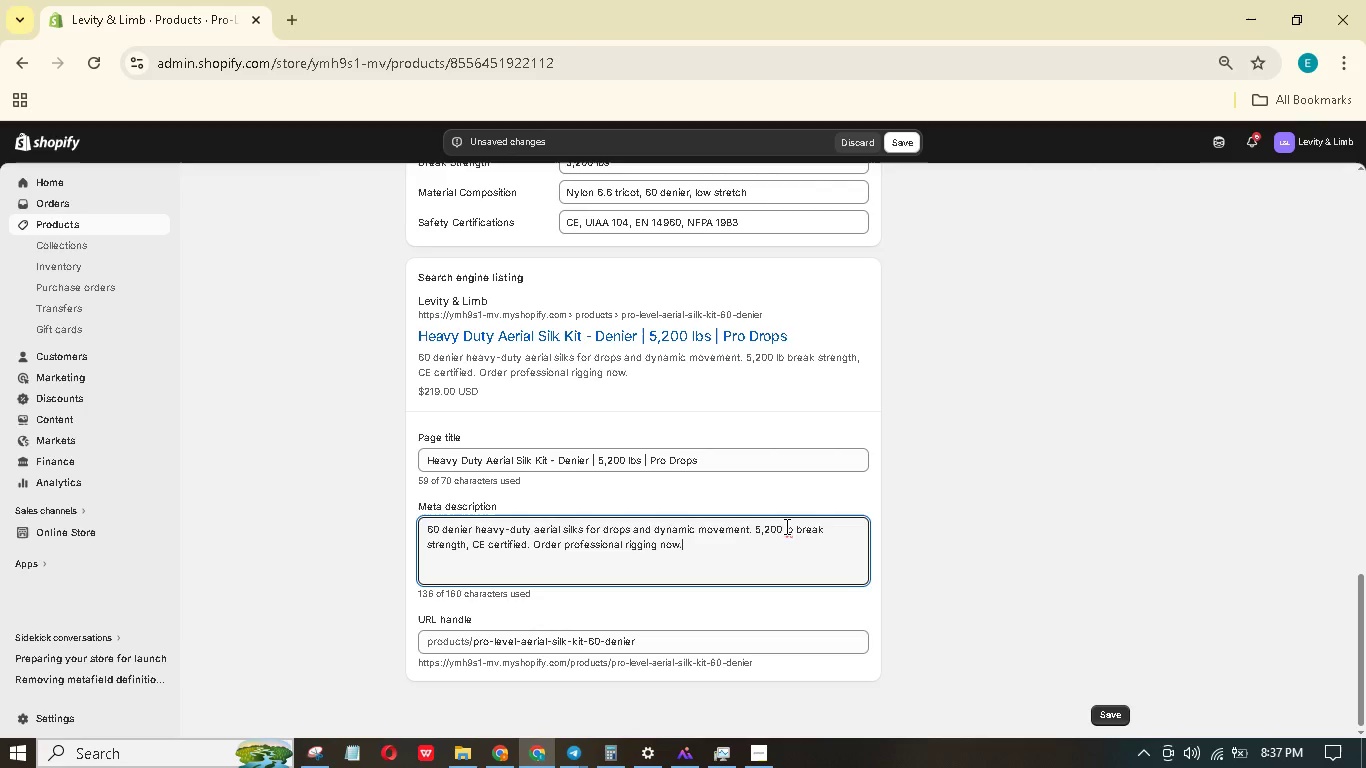 
wait(12.34)
 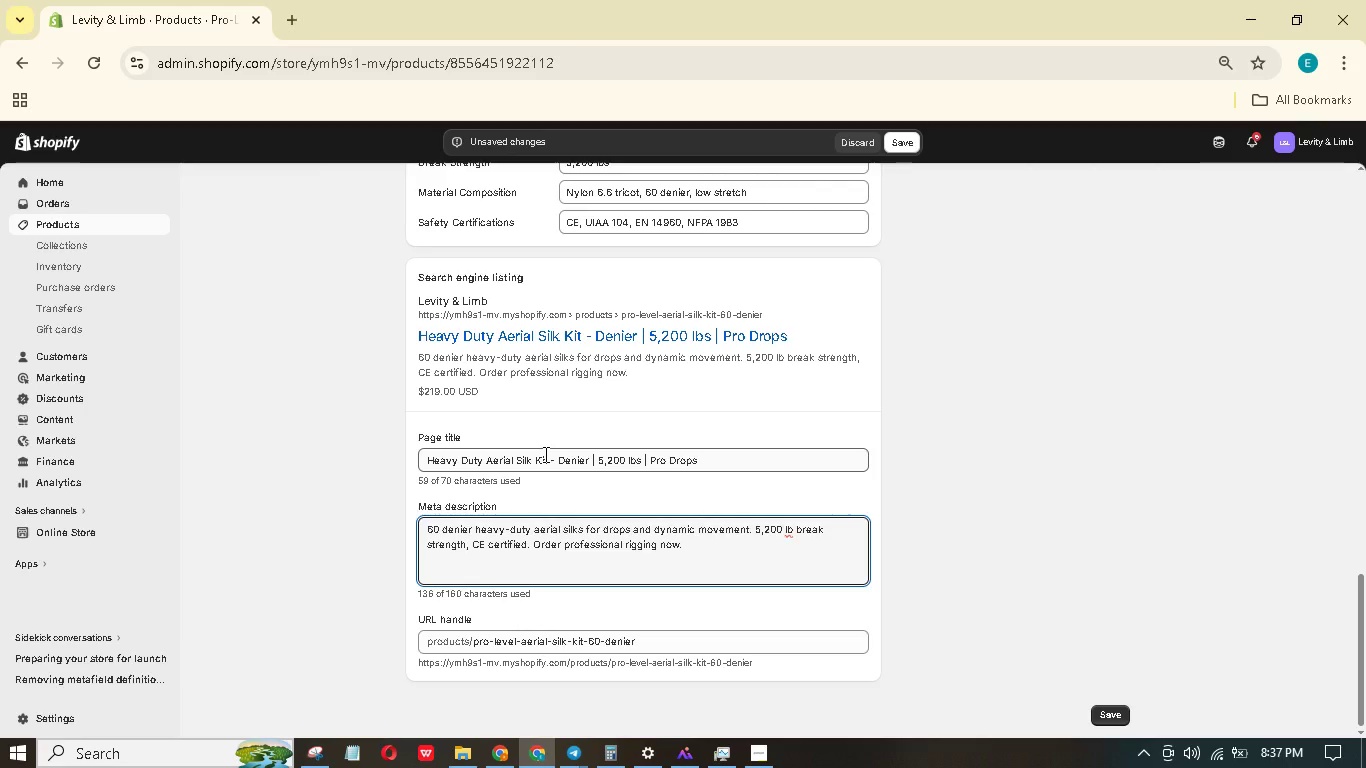 
scroll: coordinate [543, 447], scroll_direction: up, amount: 5.0
 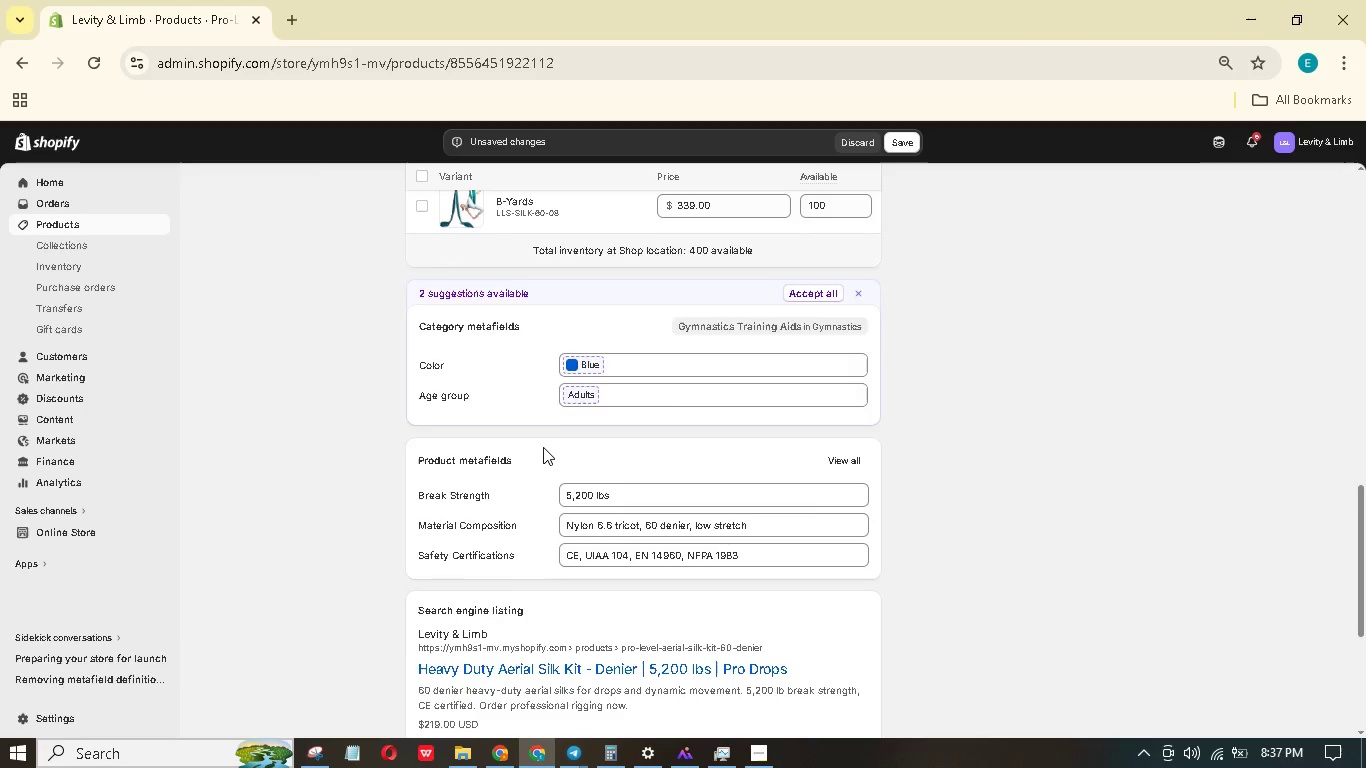 
scroll: coordinate [544, 446], scroll_direction: down, amount: 2.0
 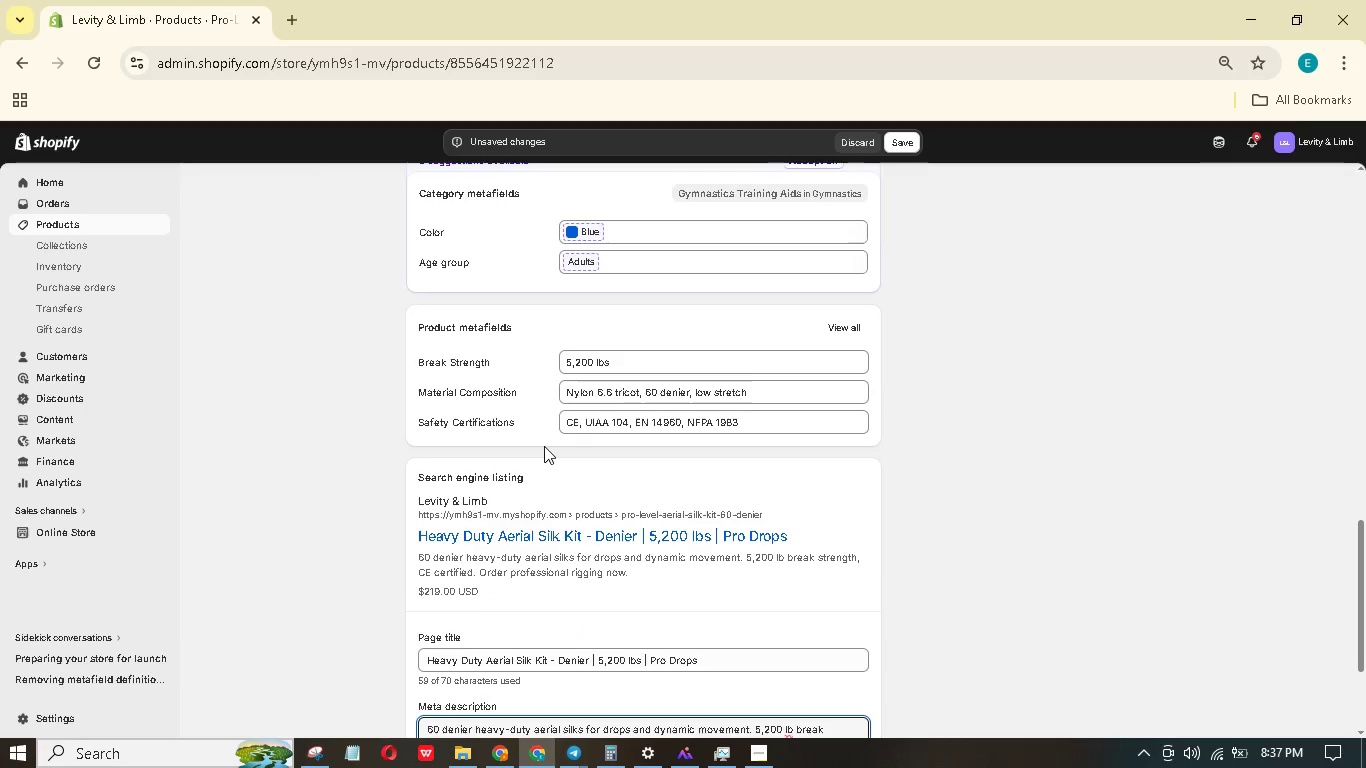 
scroll: coordinate [543, 437], scroll_direction: up, amount: 22.0
 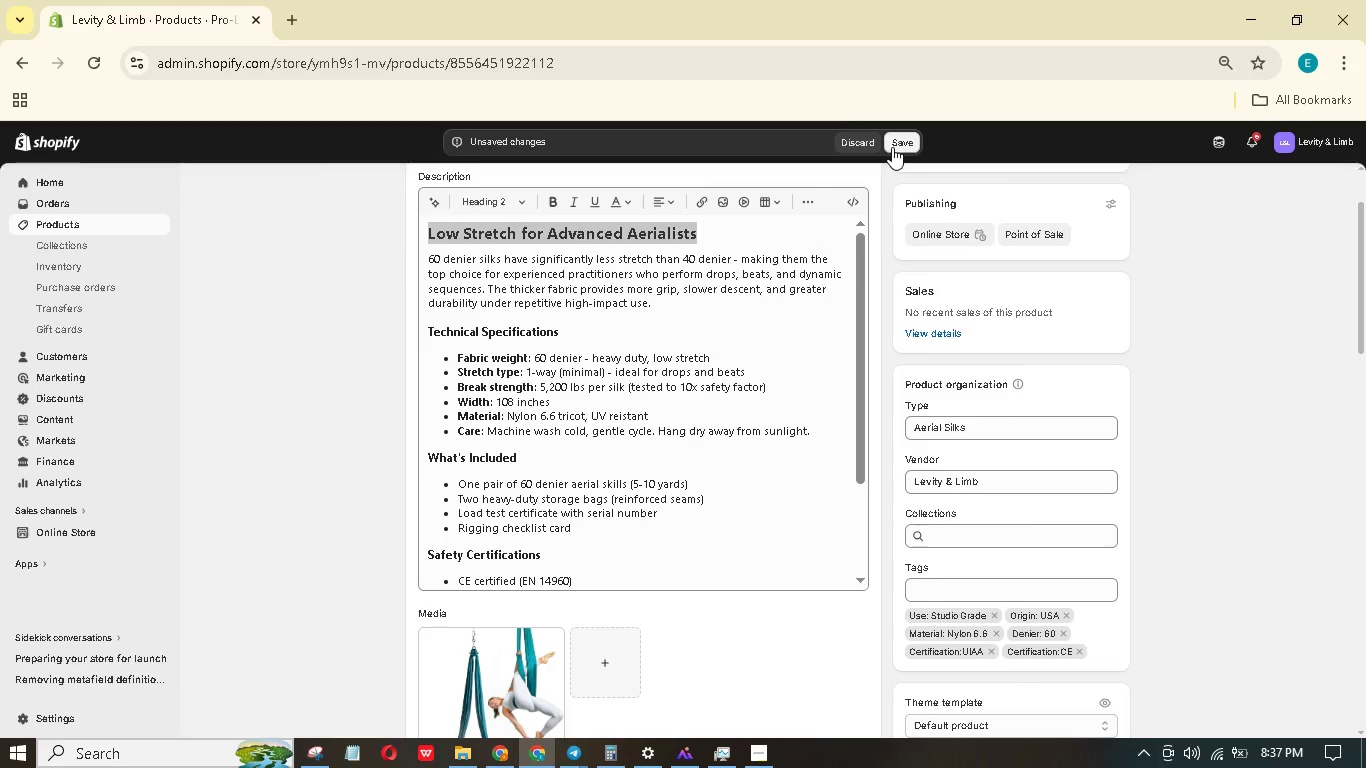 
wait(5.99)
 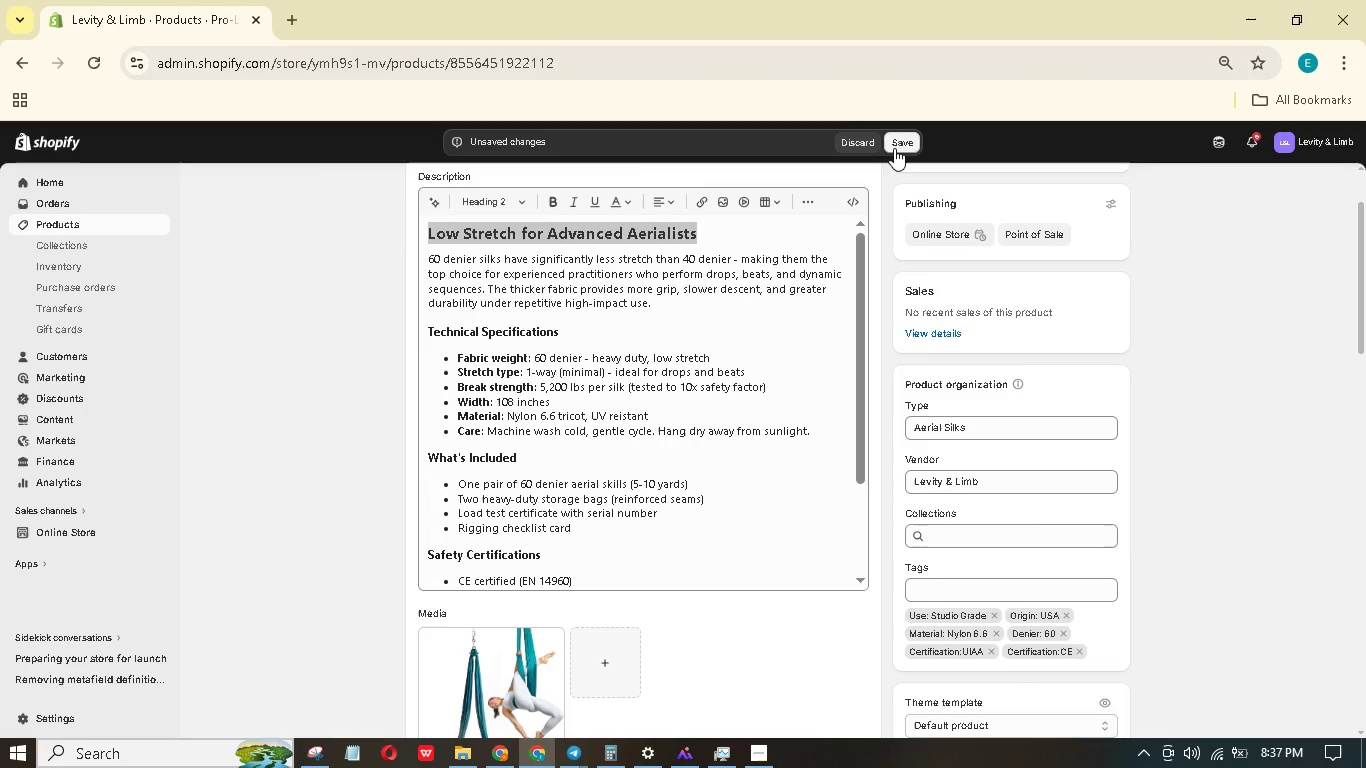 
left_click([892, 147])
 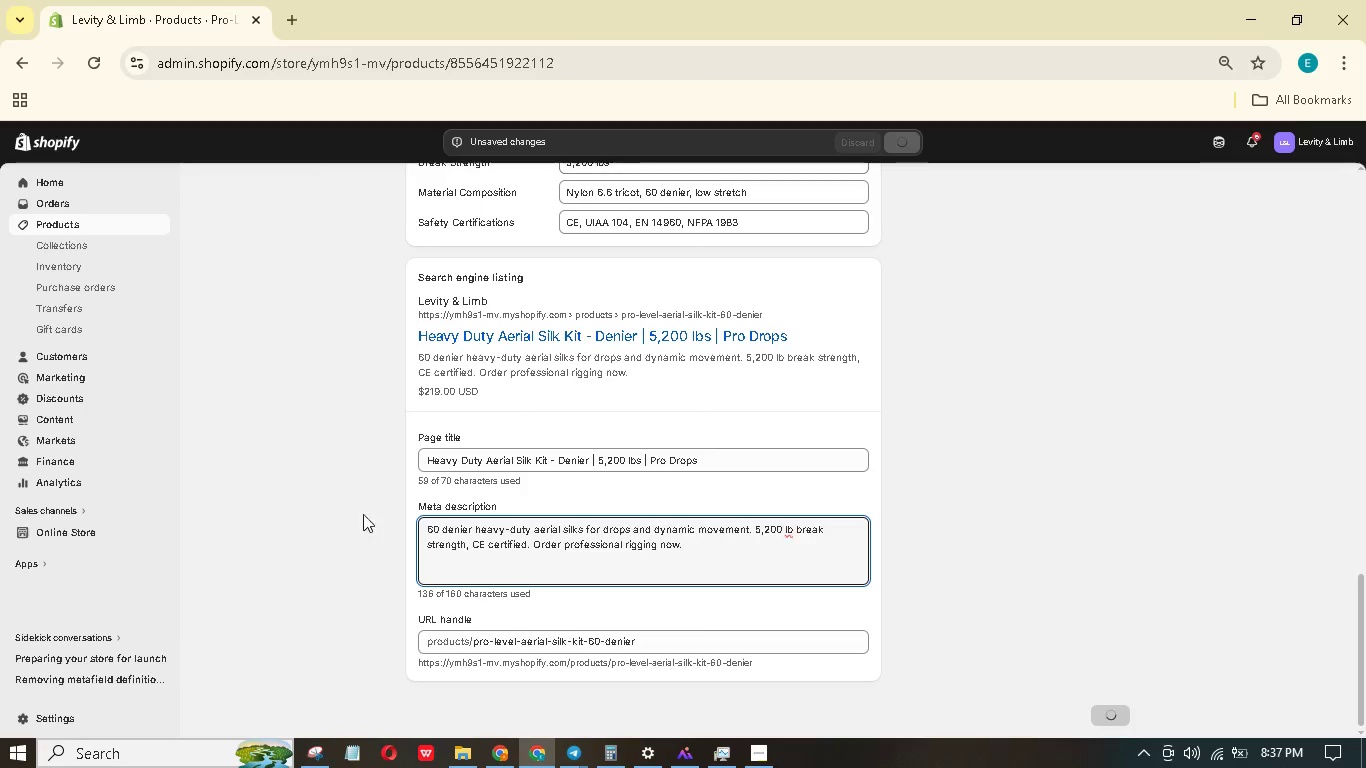 
scroll: coordinate [329, 466], scroll_direction: up, amount: 31.0
 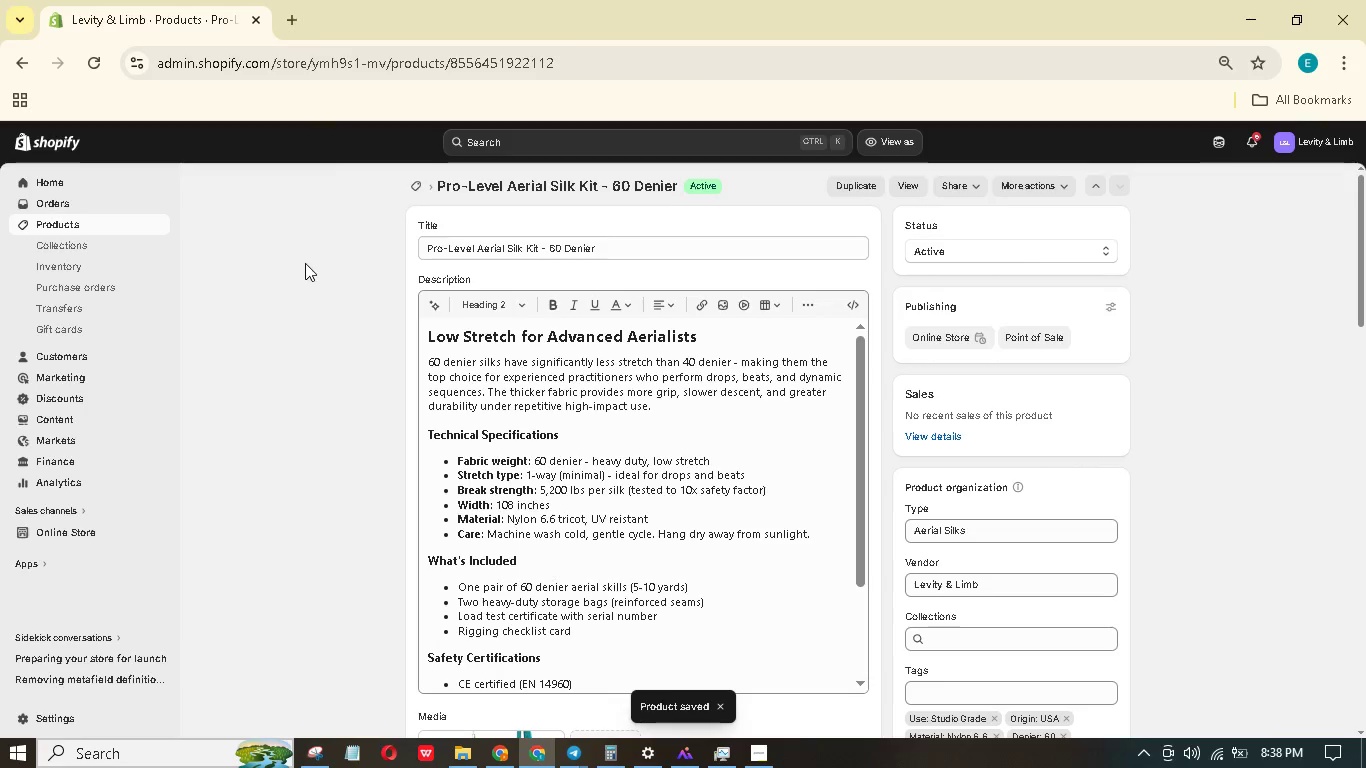 
left_click([111, 223])
 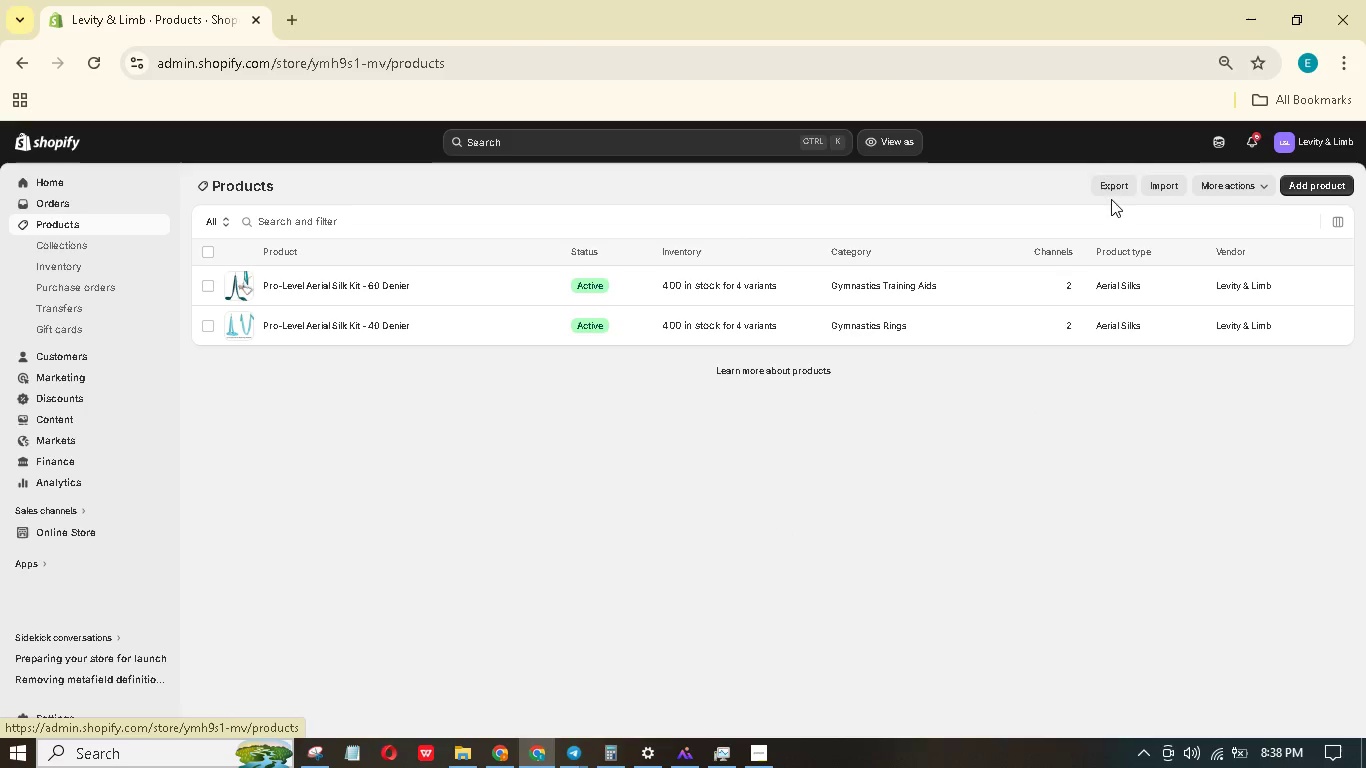 
wait(5.2)
 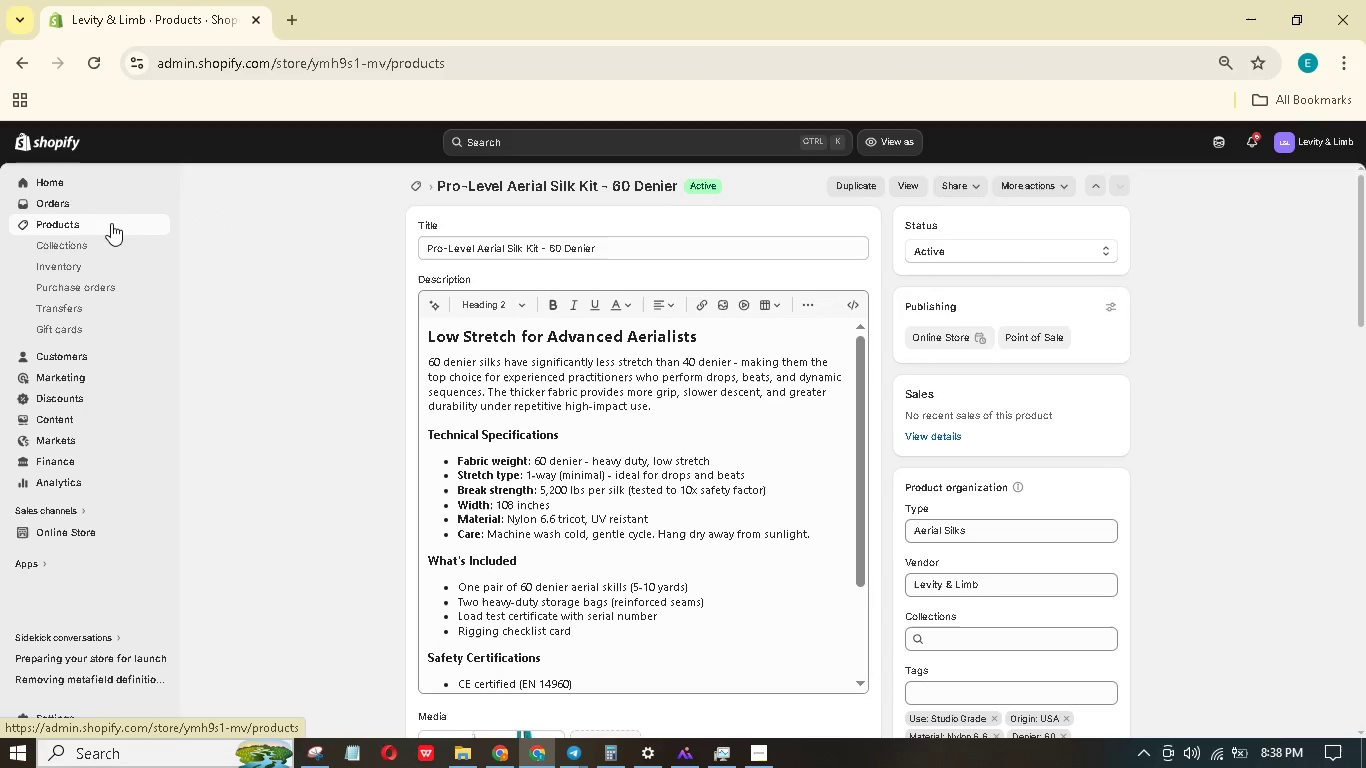 
left_click([1299, 182])
 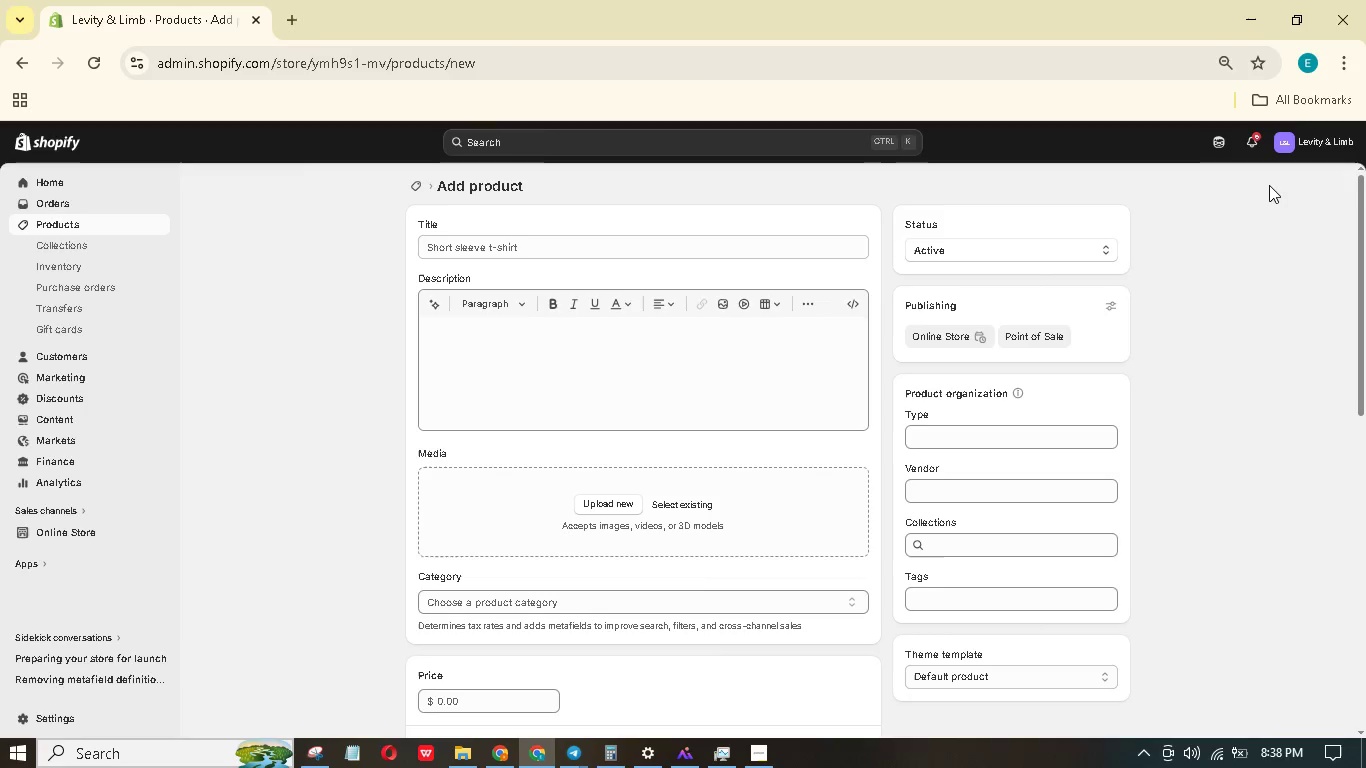 
wait(9.88)
 